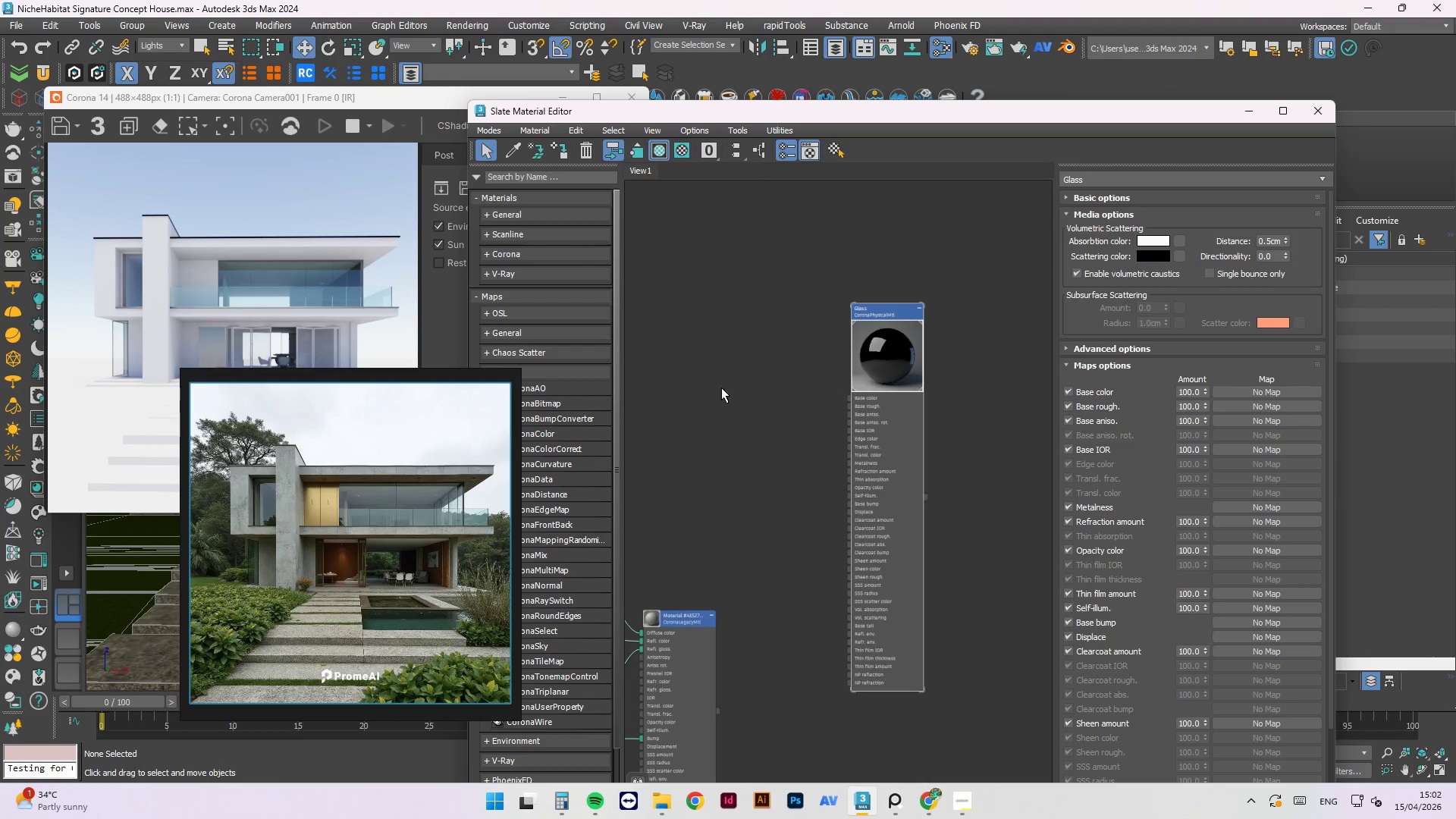 
left_click_drag(start_coordinate=[399, 385], to_coordinate=[660, 180])
 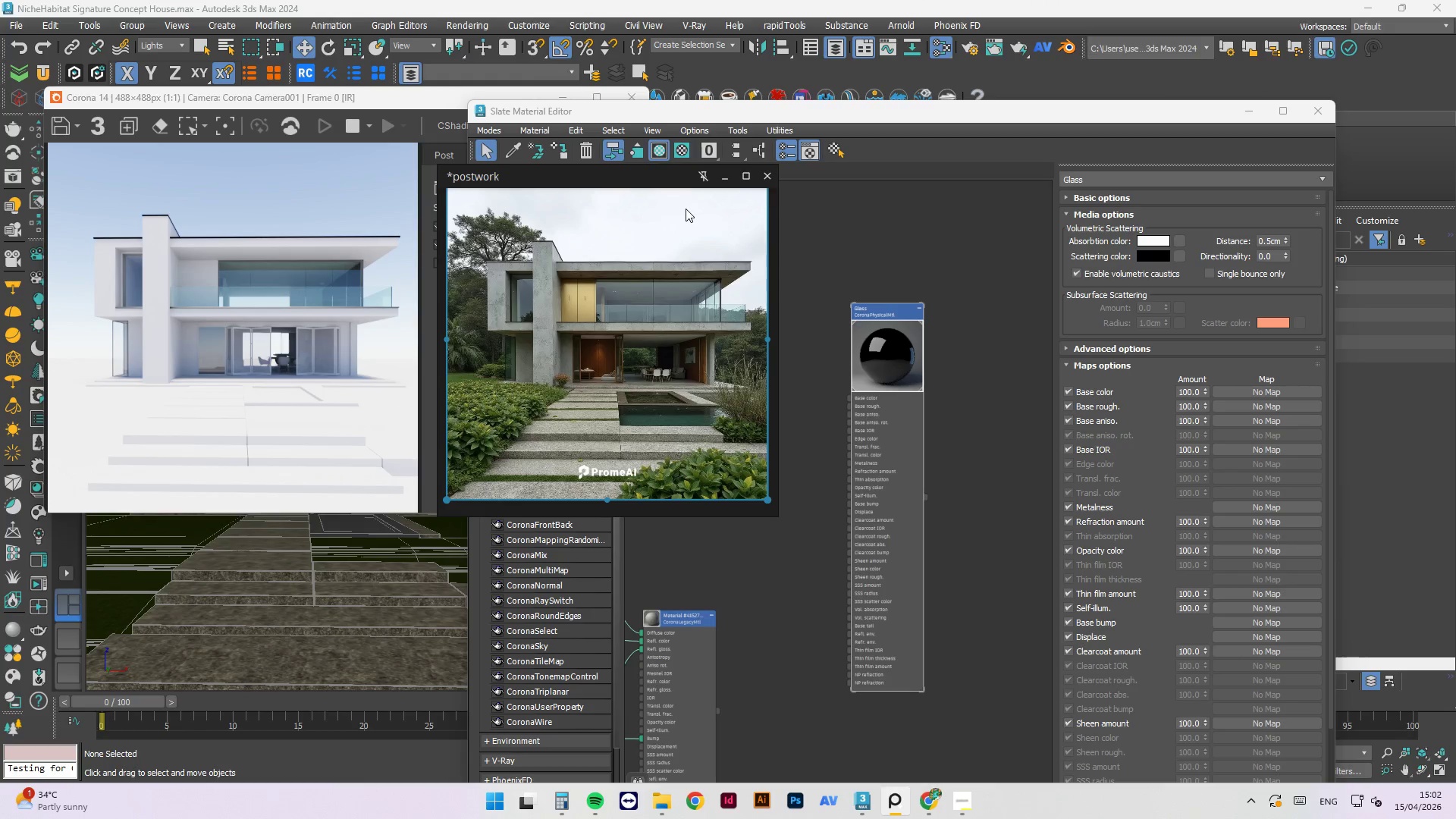 
left_click_drag(start_coordinate=[640, 180], to_coordinate=[629, 142])
 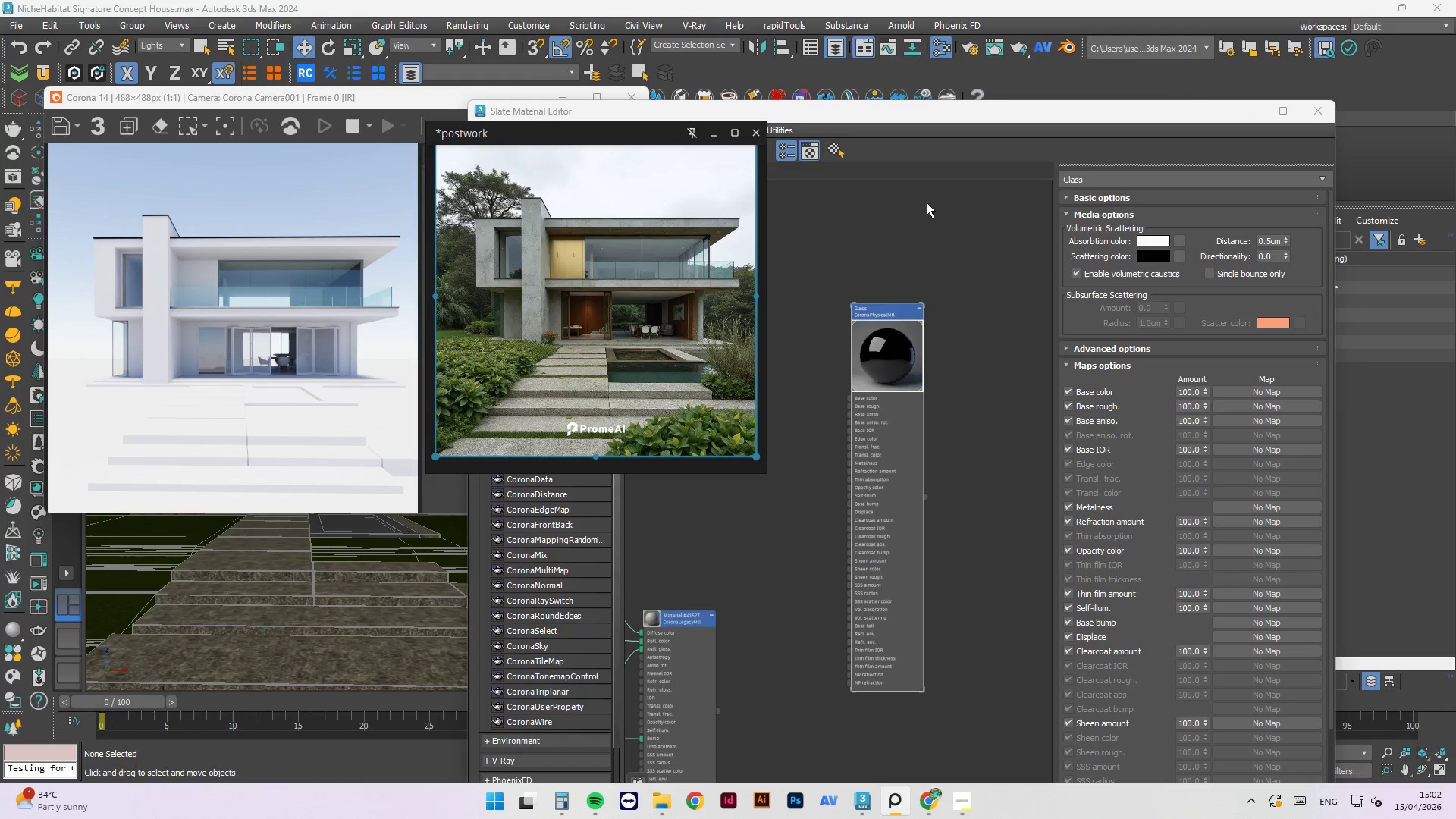 
left_click_drag(start_coordinate=[929, 205], to_coordinate=[940, 204])
 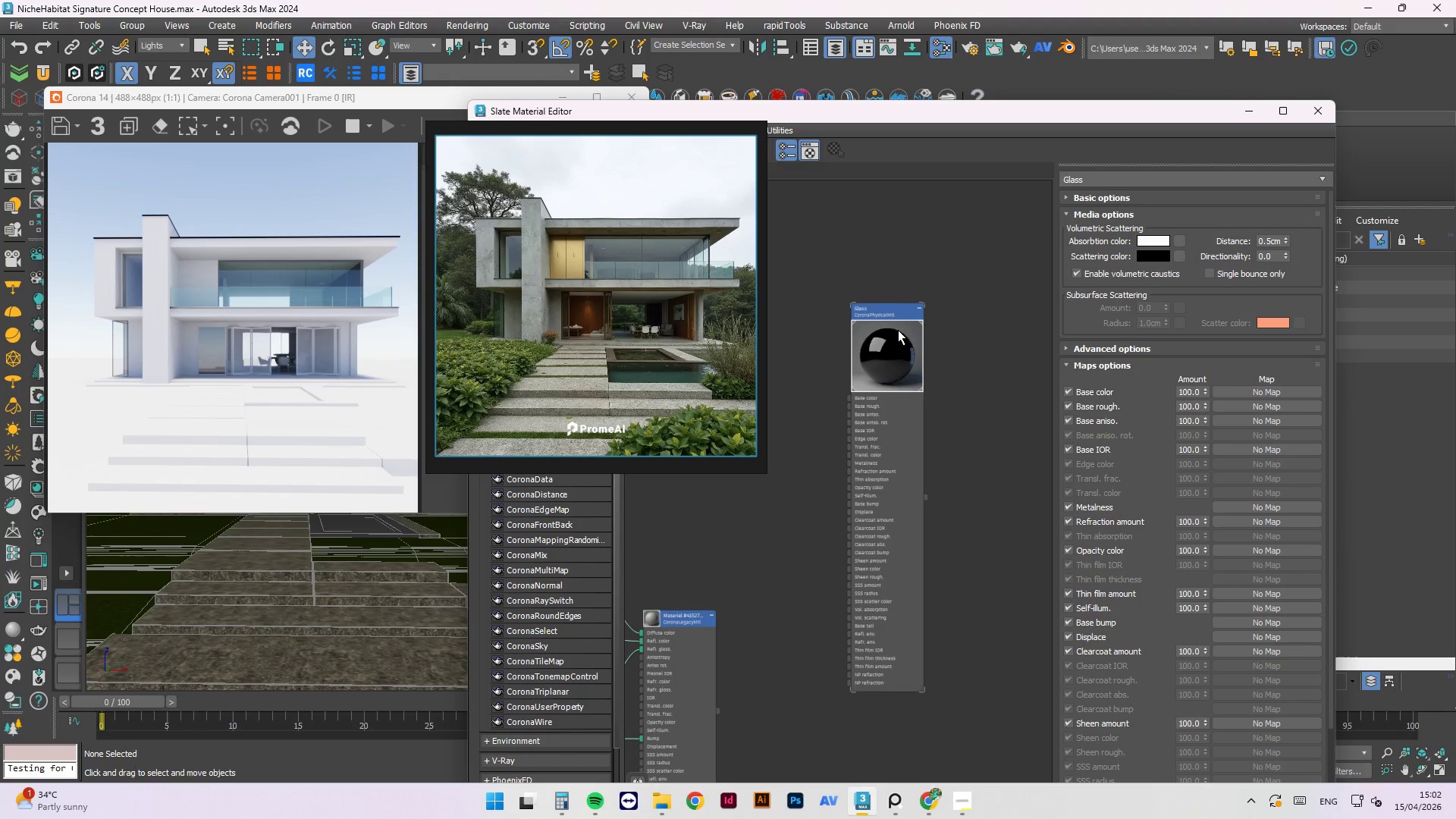 
right_click([898, 330])
 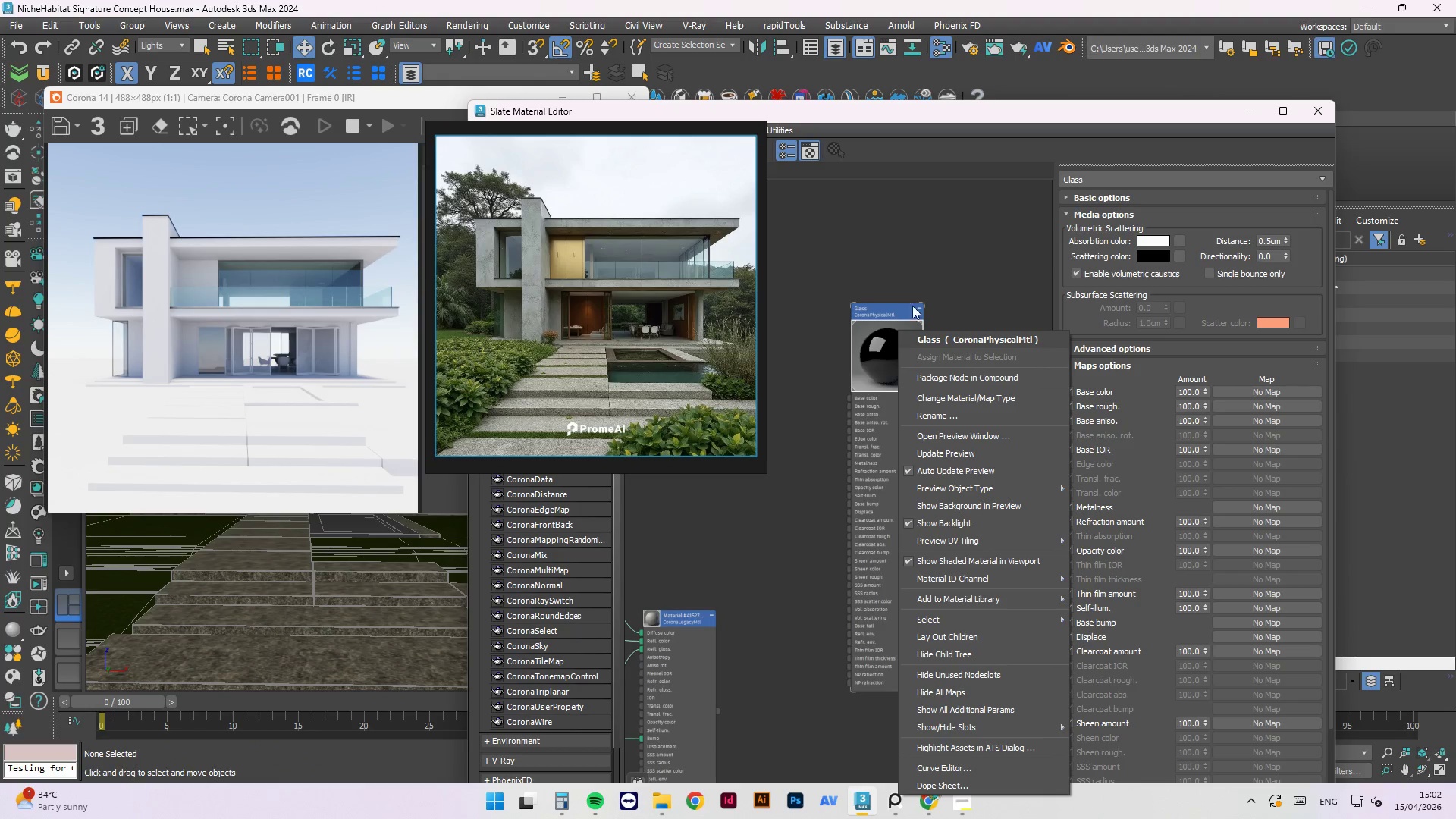 
left_click([928, 274])
 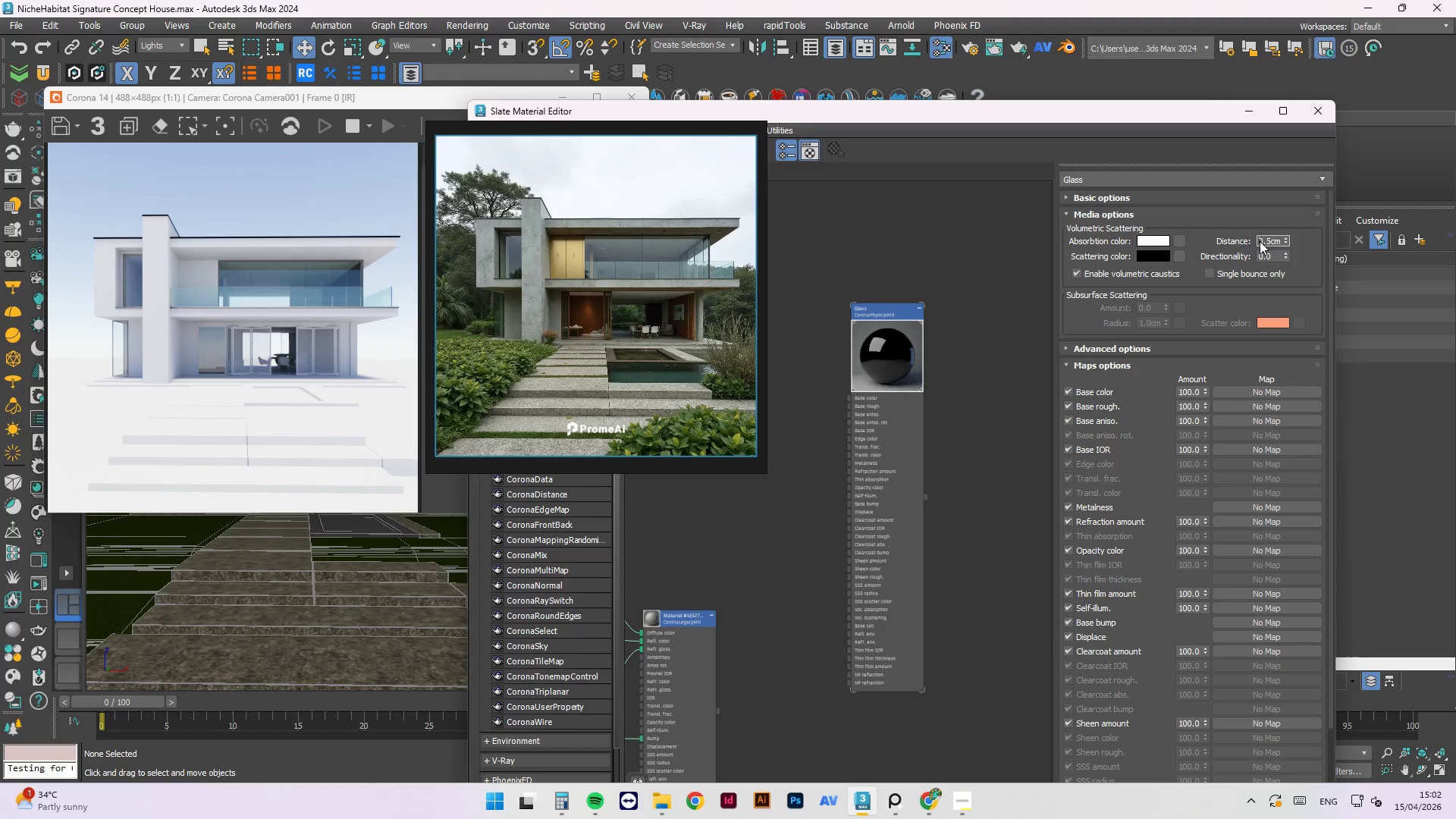 
double_click([1261, 240])
 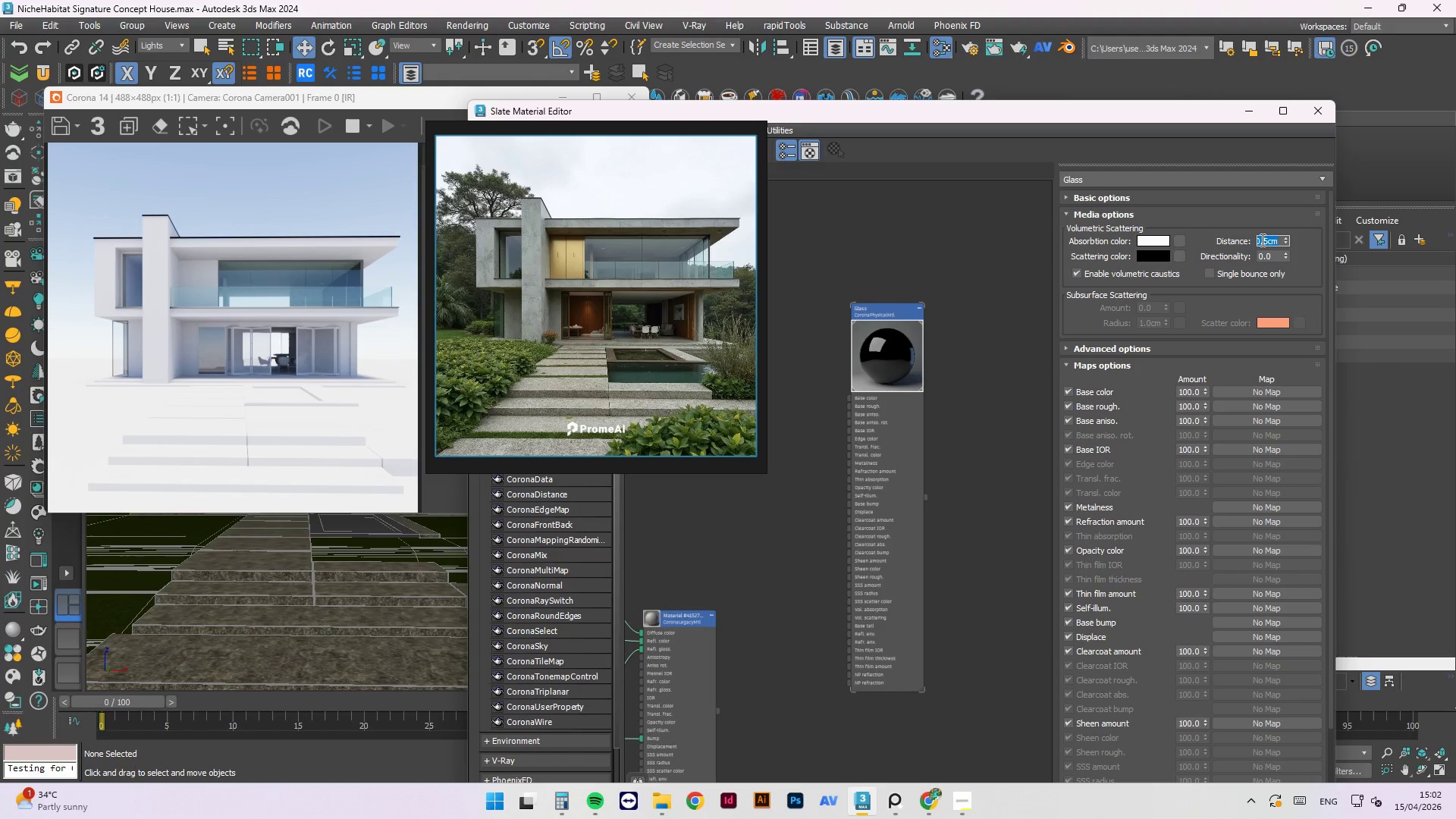 
triple_click([1261, 240])
 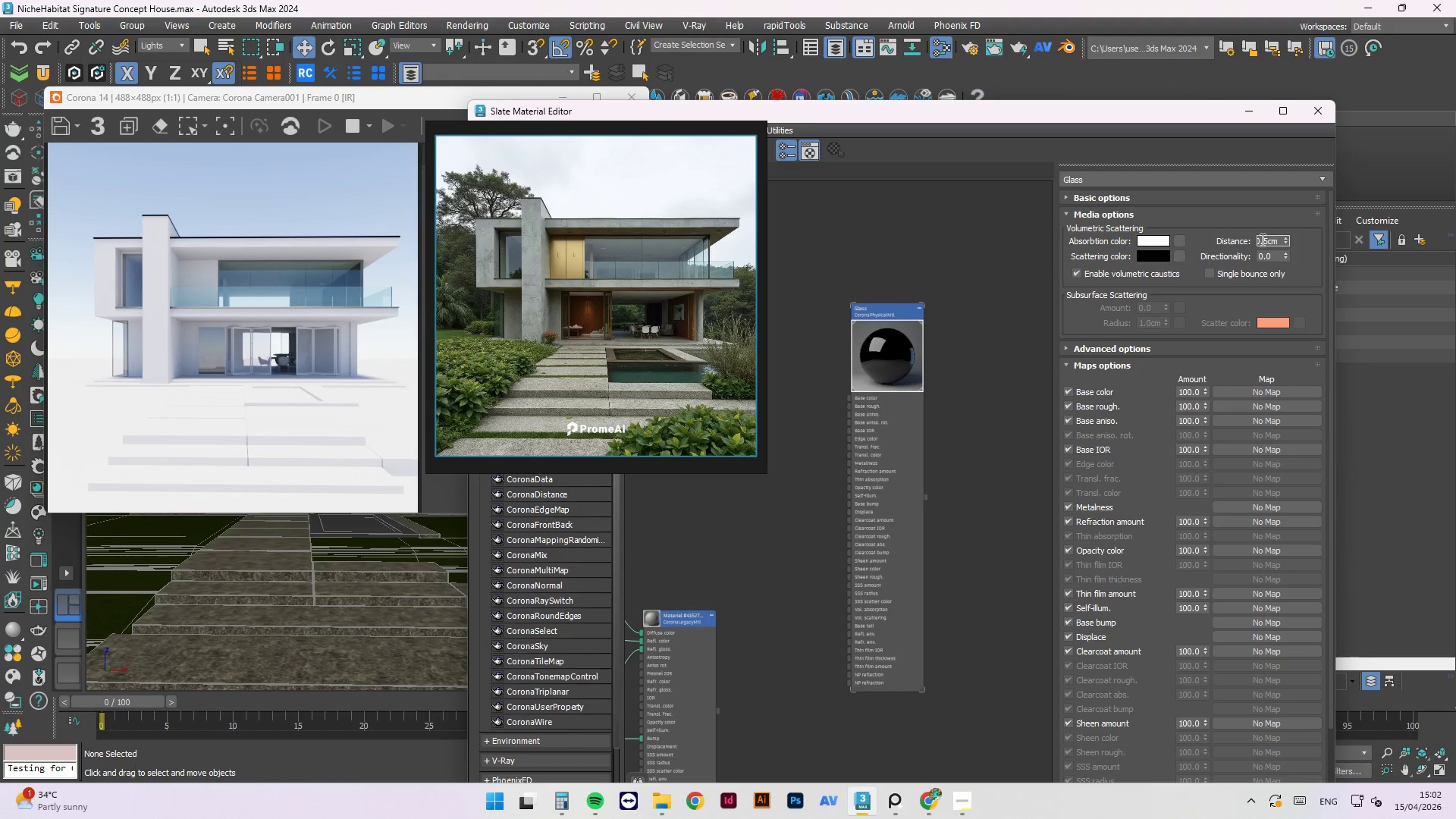 
key(Control+A)
 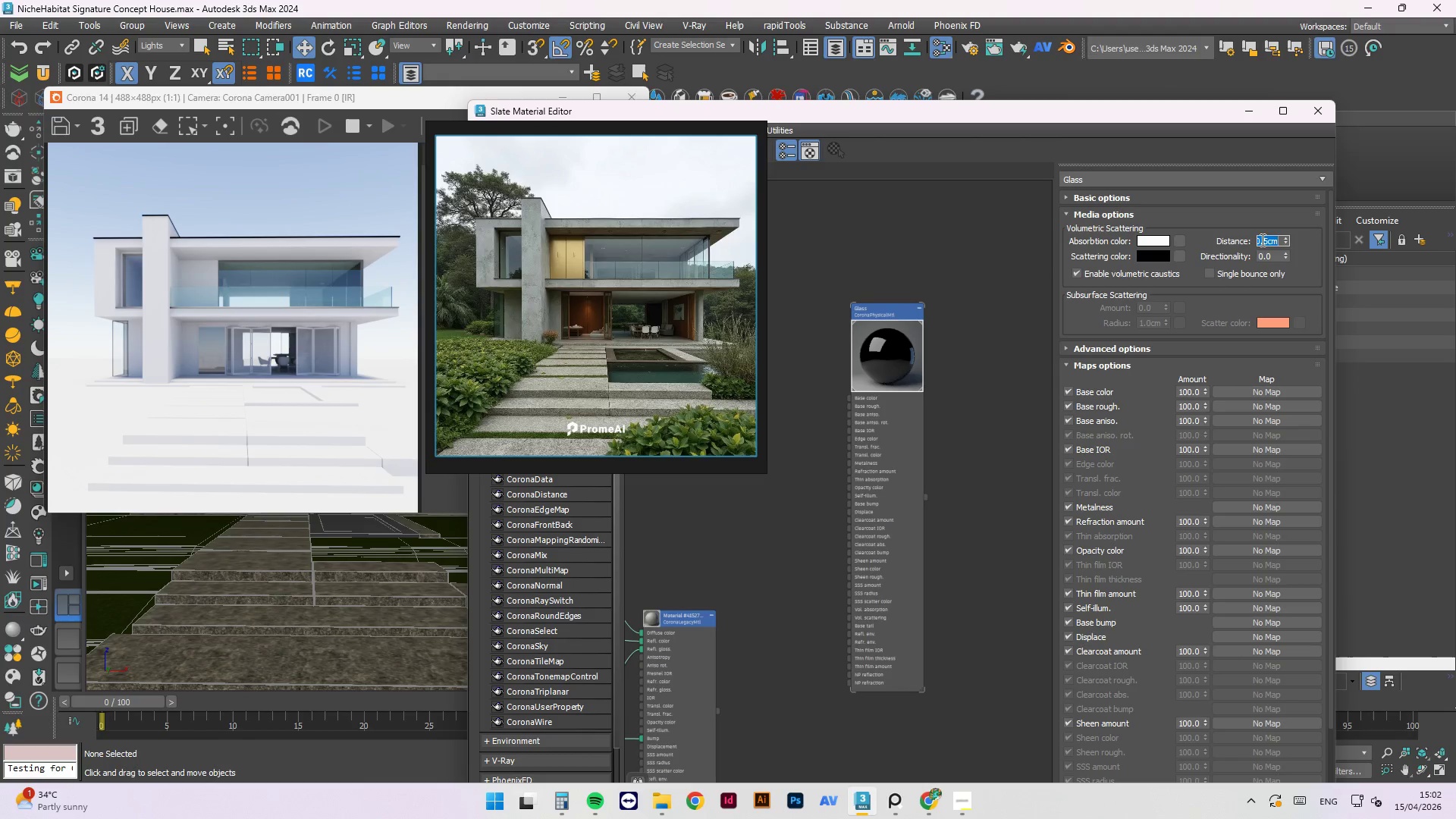 
key(Numpad1)
 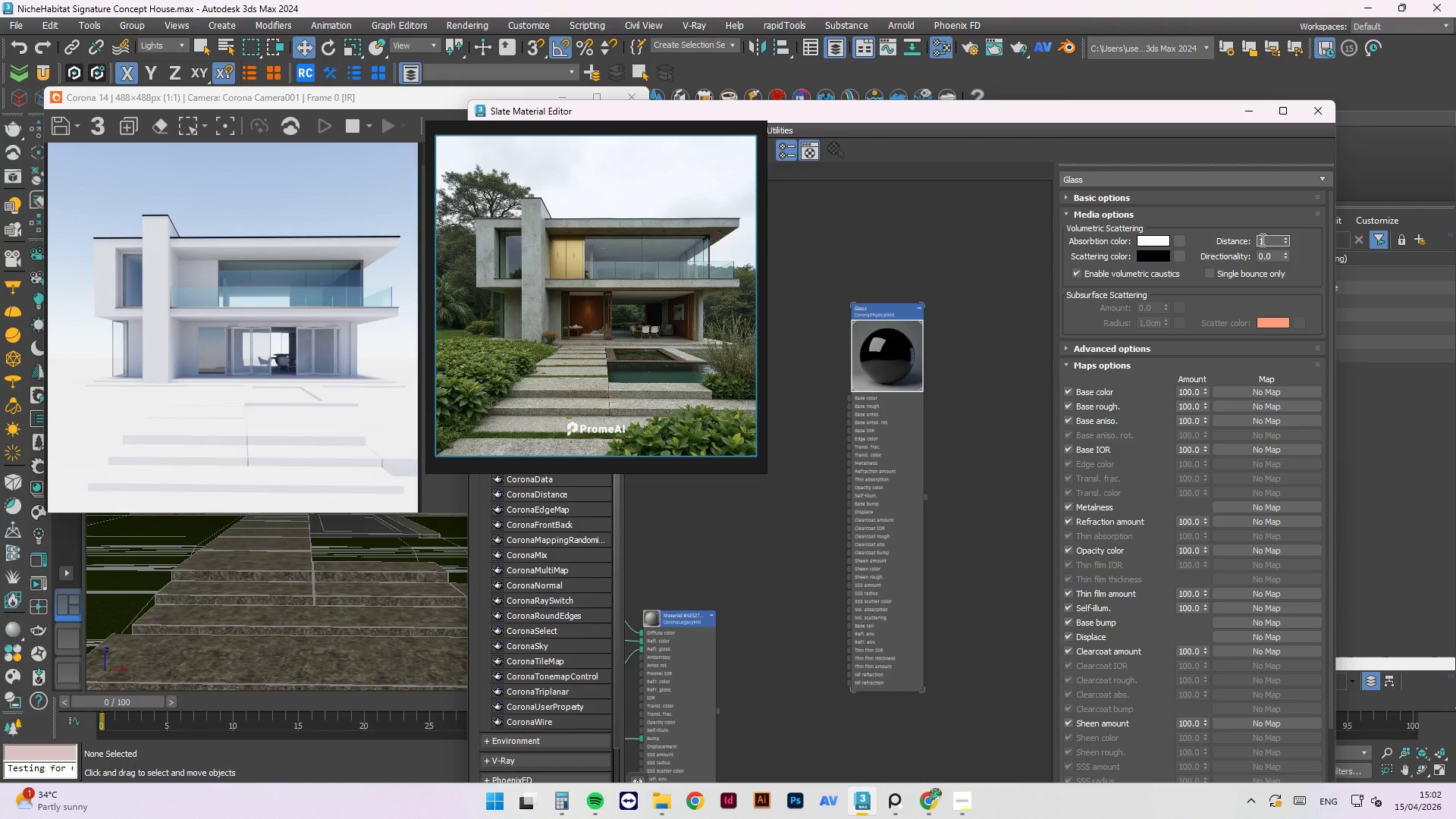 
key(NumpadEnter)
 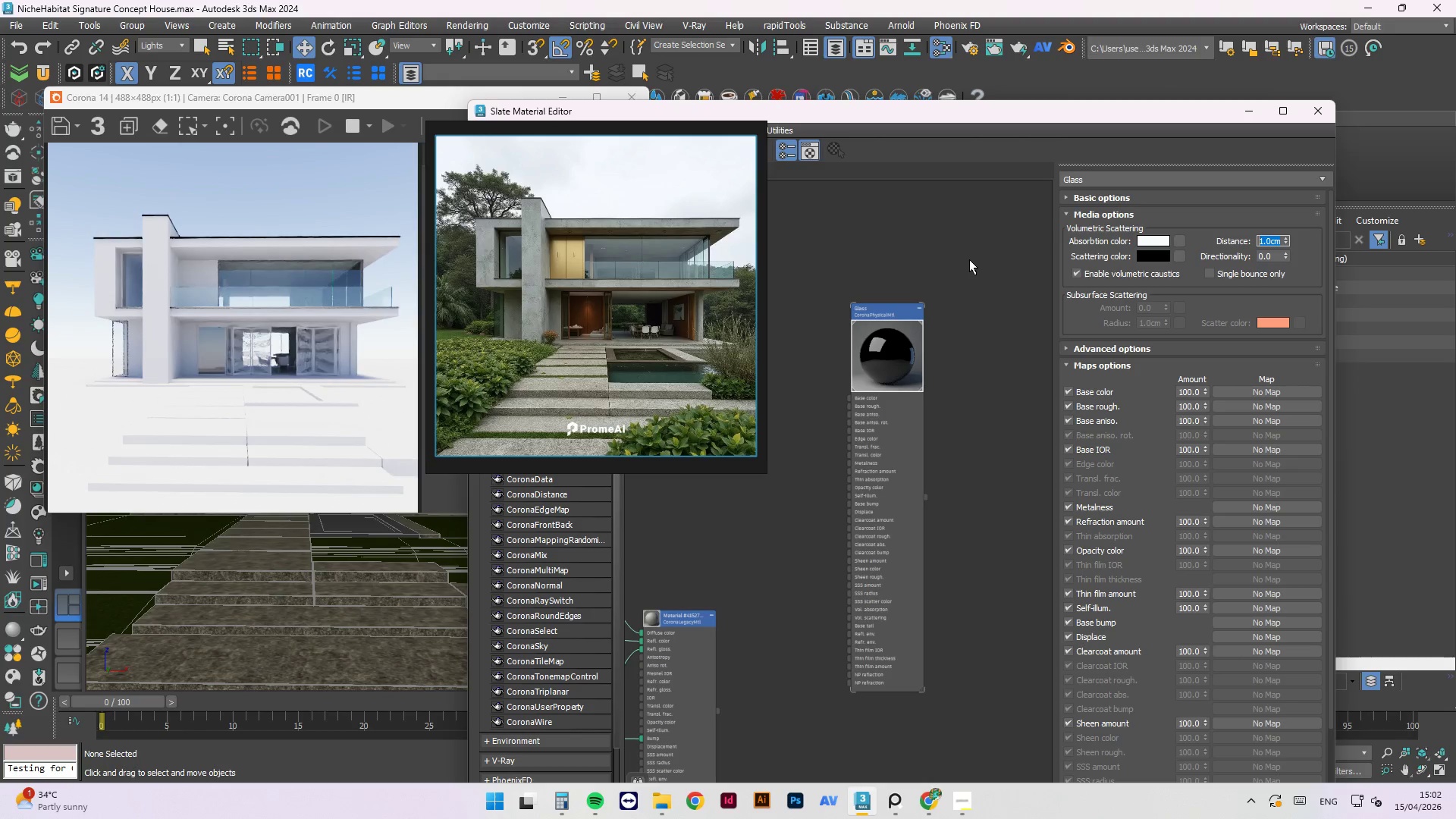 
wait(5.03)
 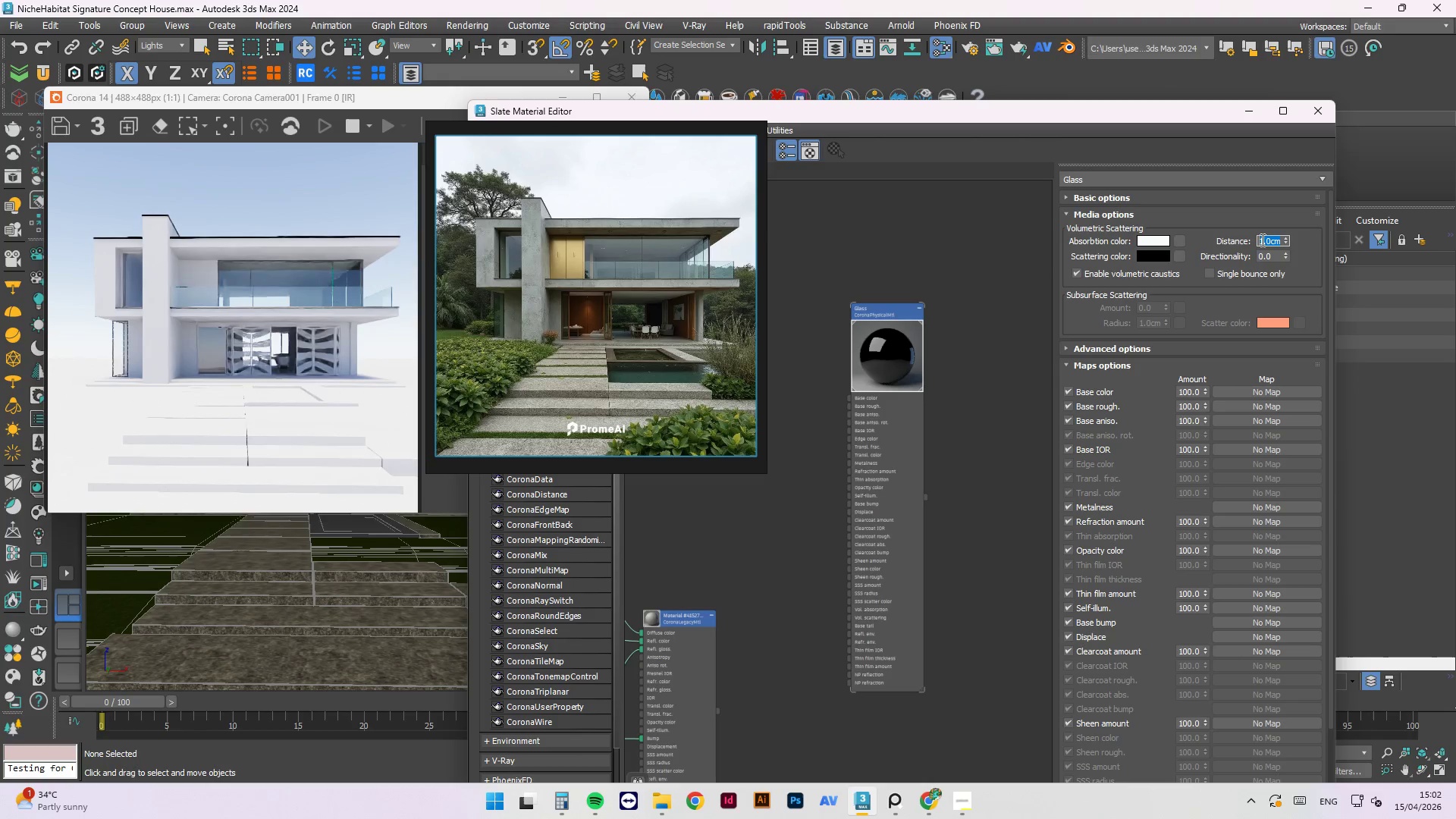 
left_click([965, 259])
 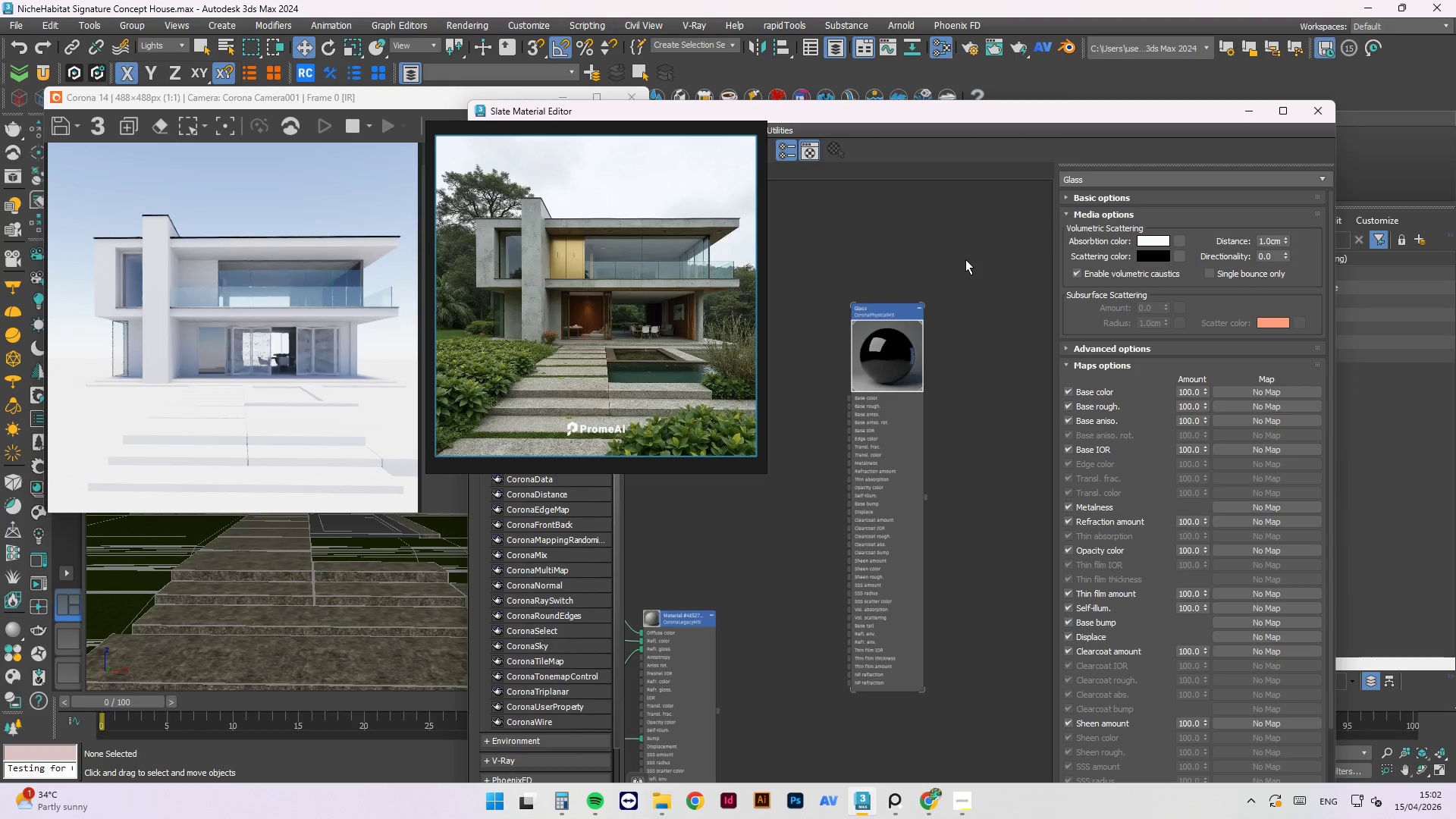 
key(Control+S)
 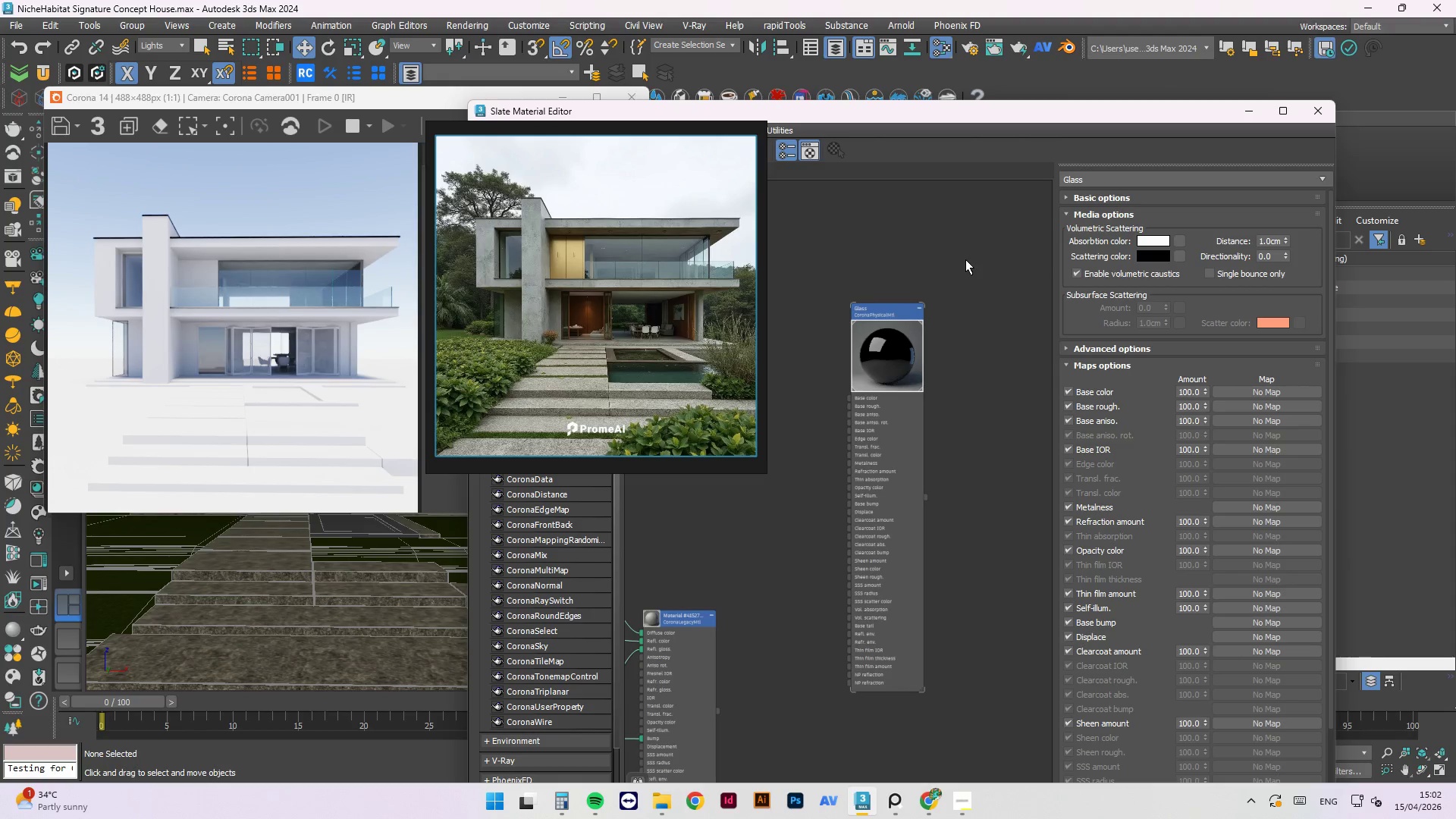 
wait(7.19)
 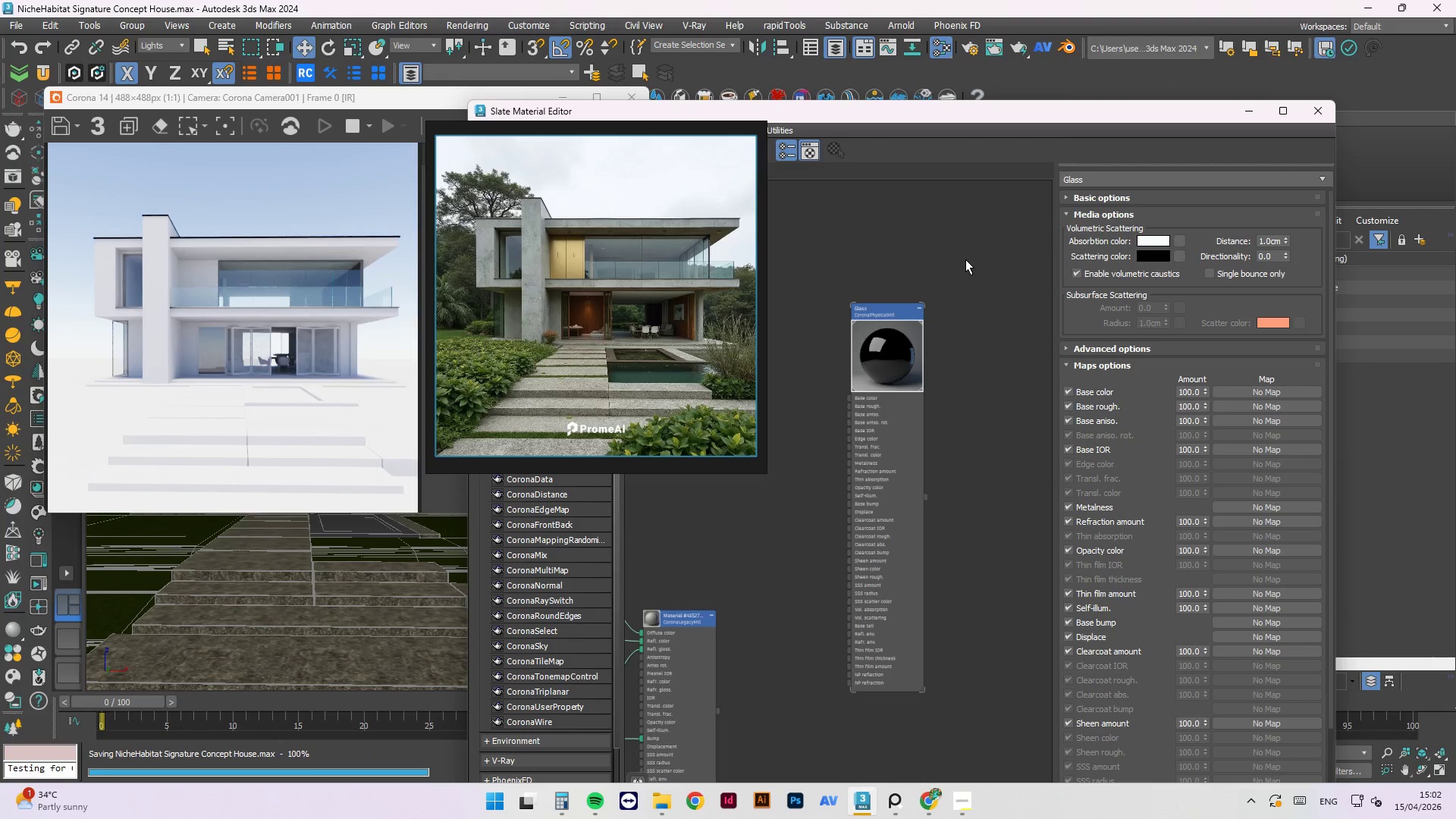 
left_click([1248, 117])
 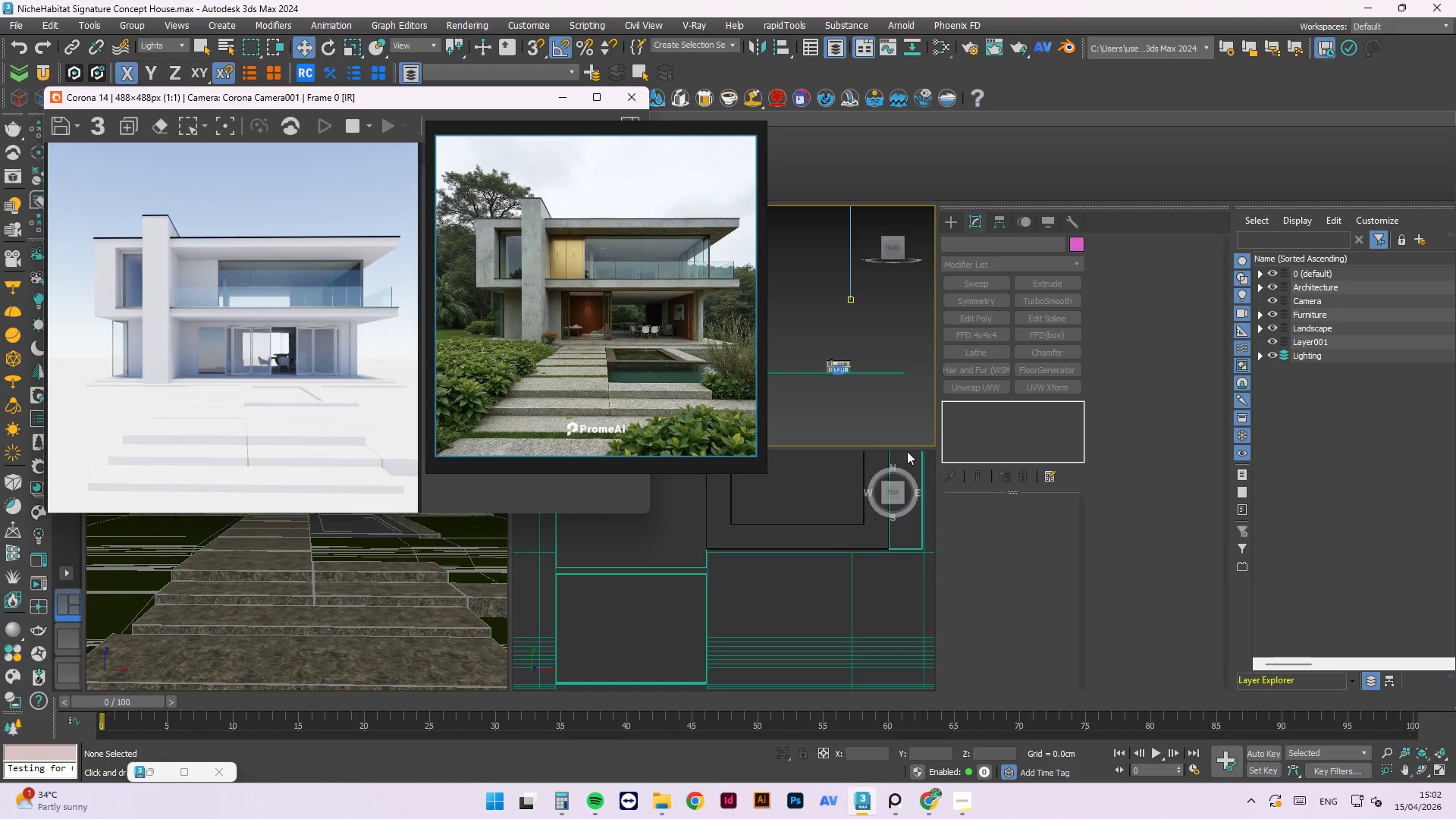 
scroll: coordinate [804, 565], scroll_direction: down, amount: 8.0
 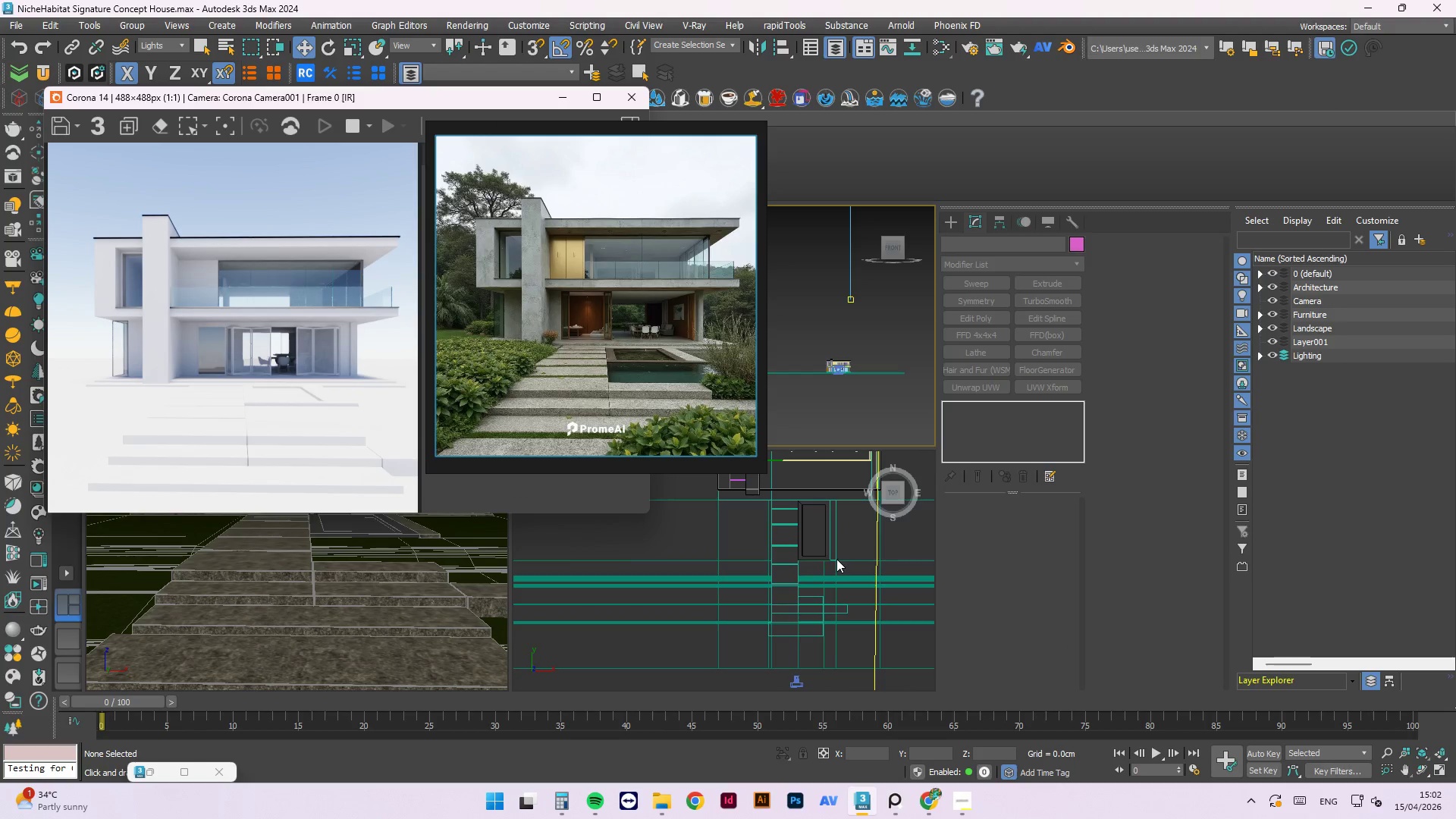 
left_click([852, 559])
 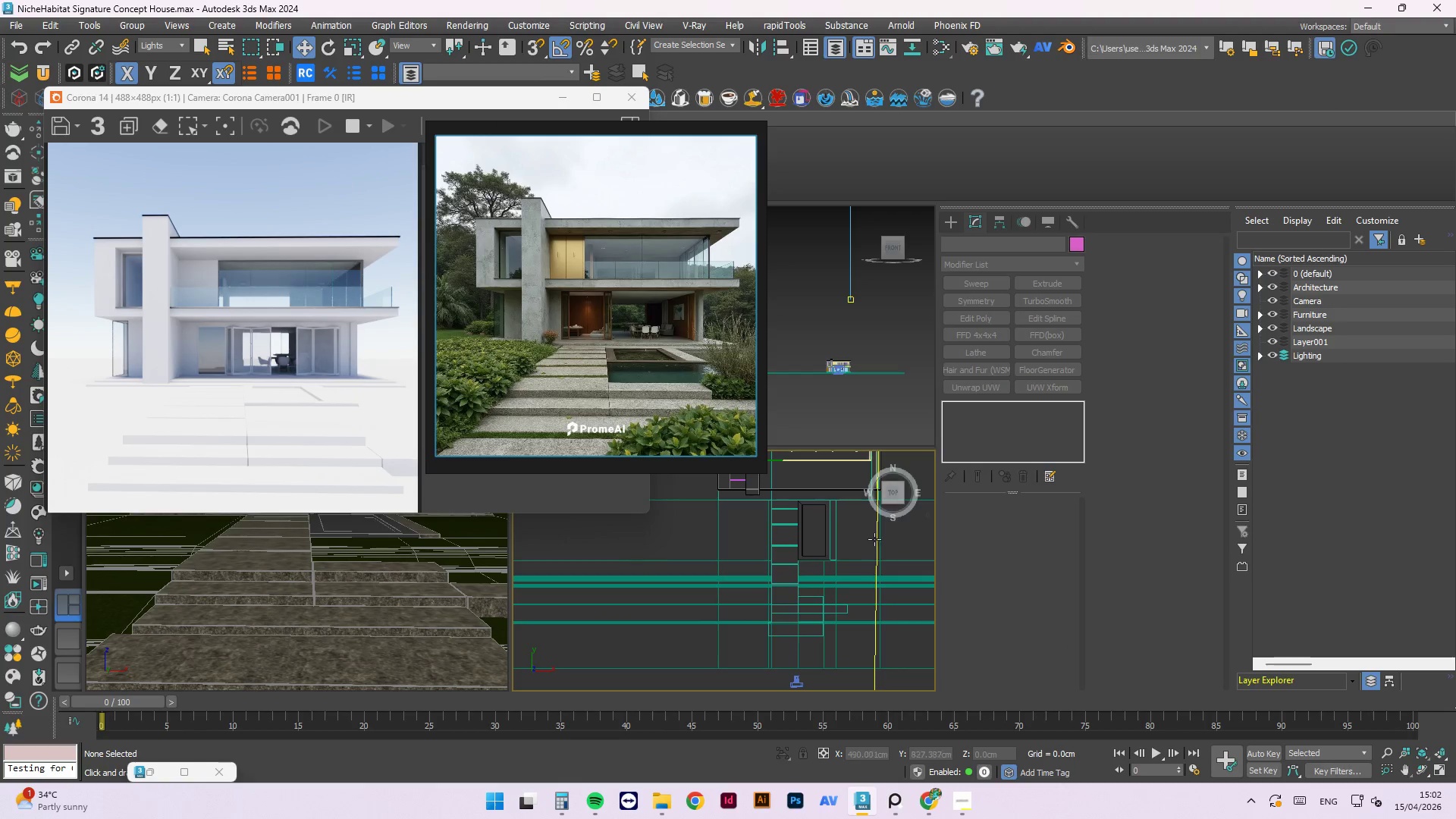 
scroll: coordinate [856, 564], scroll_direction: up, amount: 3.0
 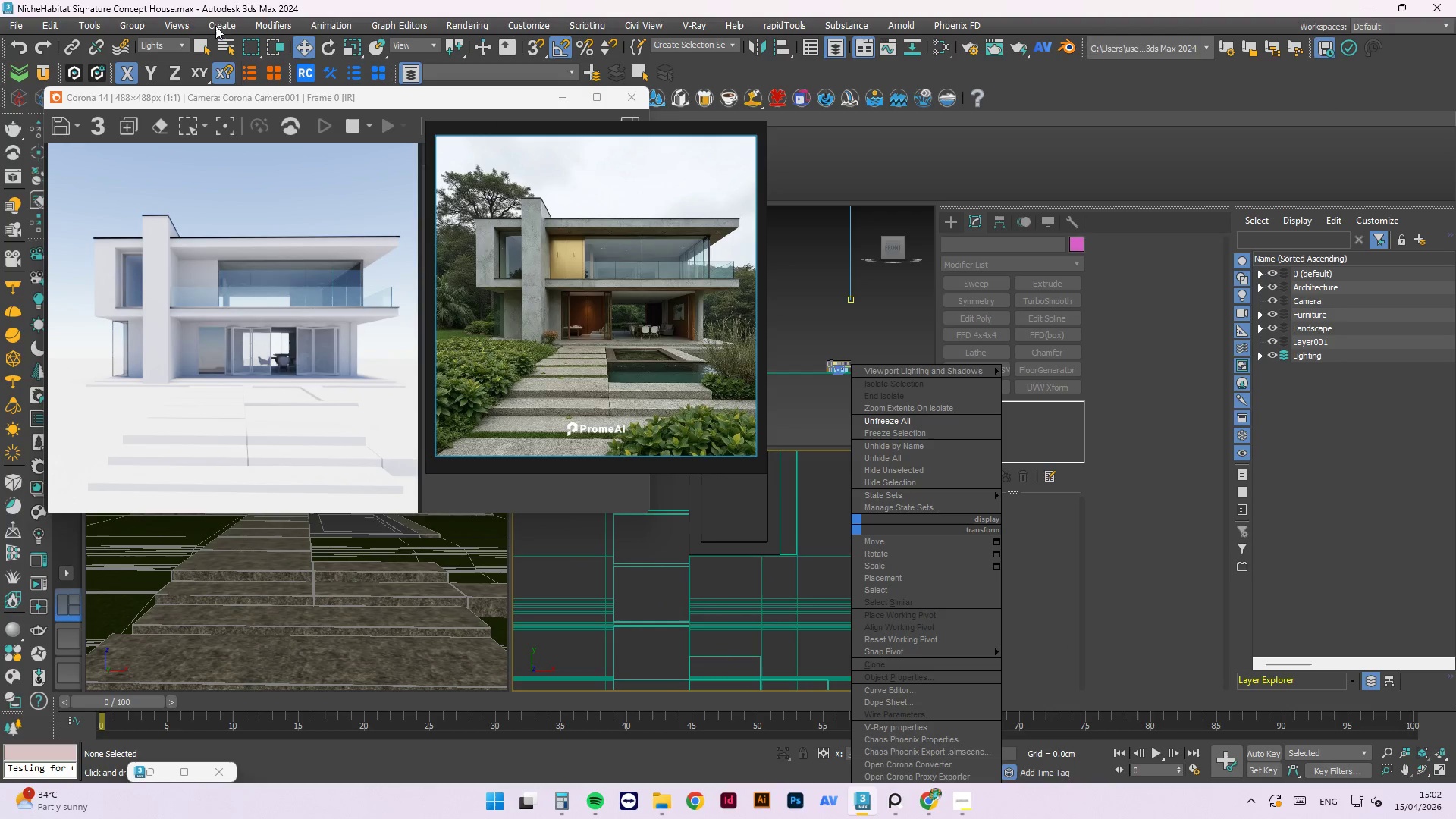 
left_click_drag(start_coordinate=[166, 46], to_coordinate=[166, 81])
 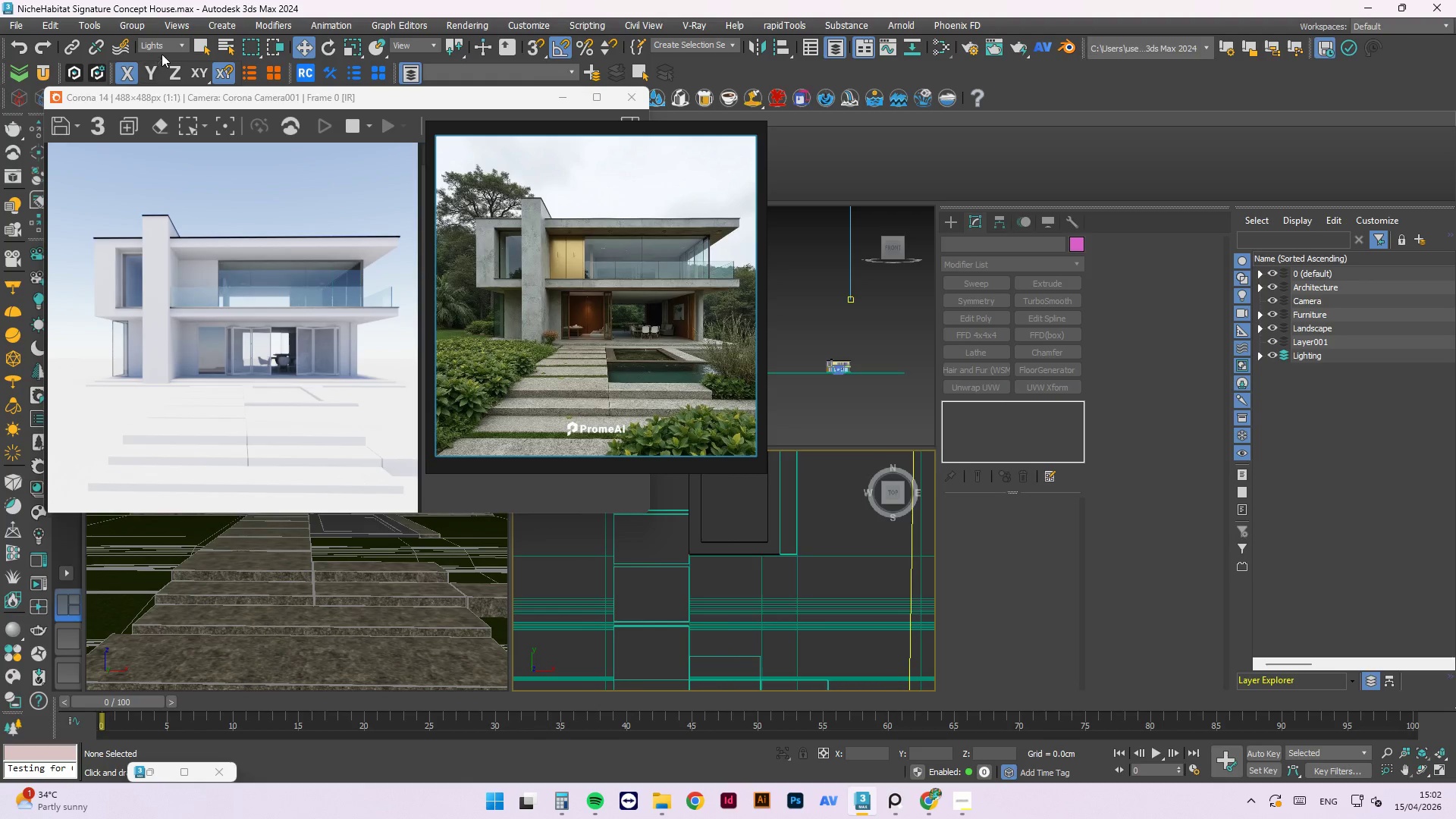 
left_click([167, 45])
 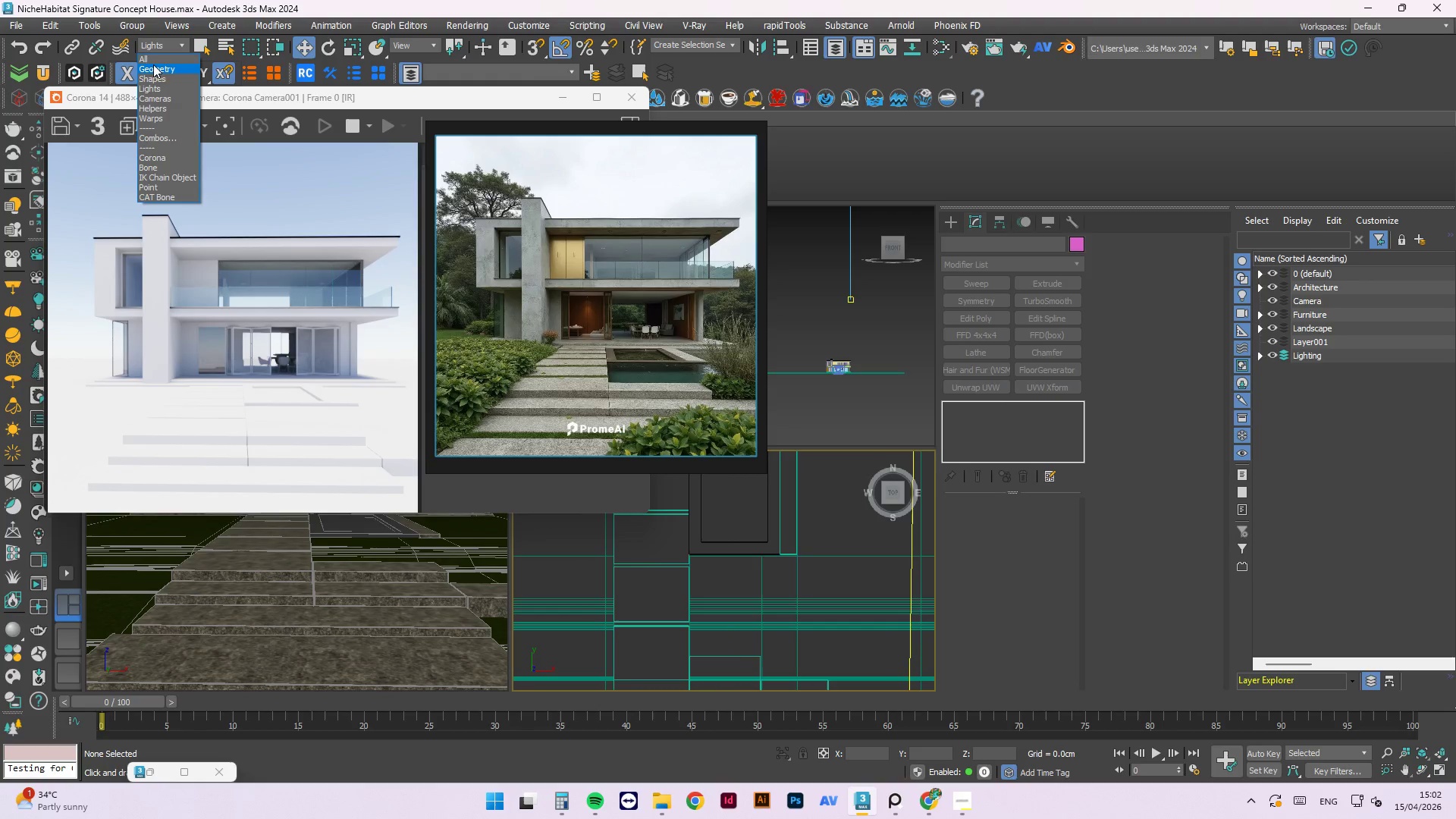 
left_click([153, 59])
 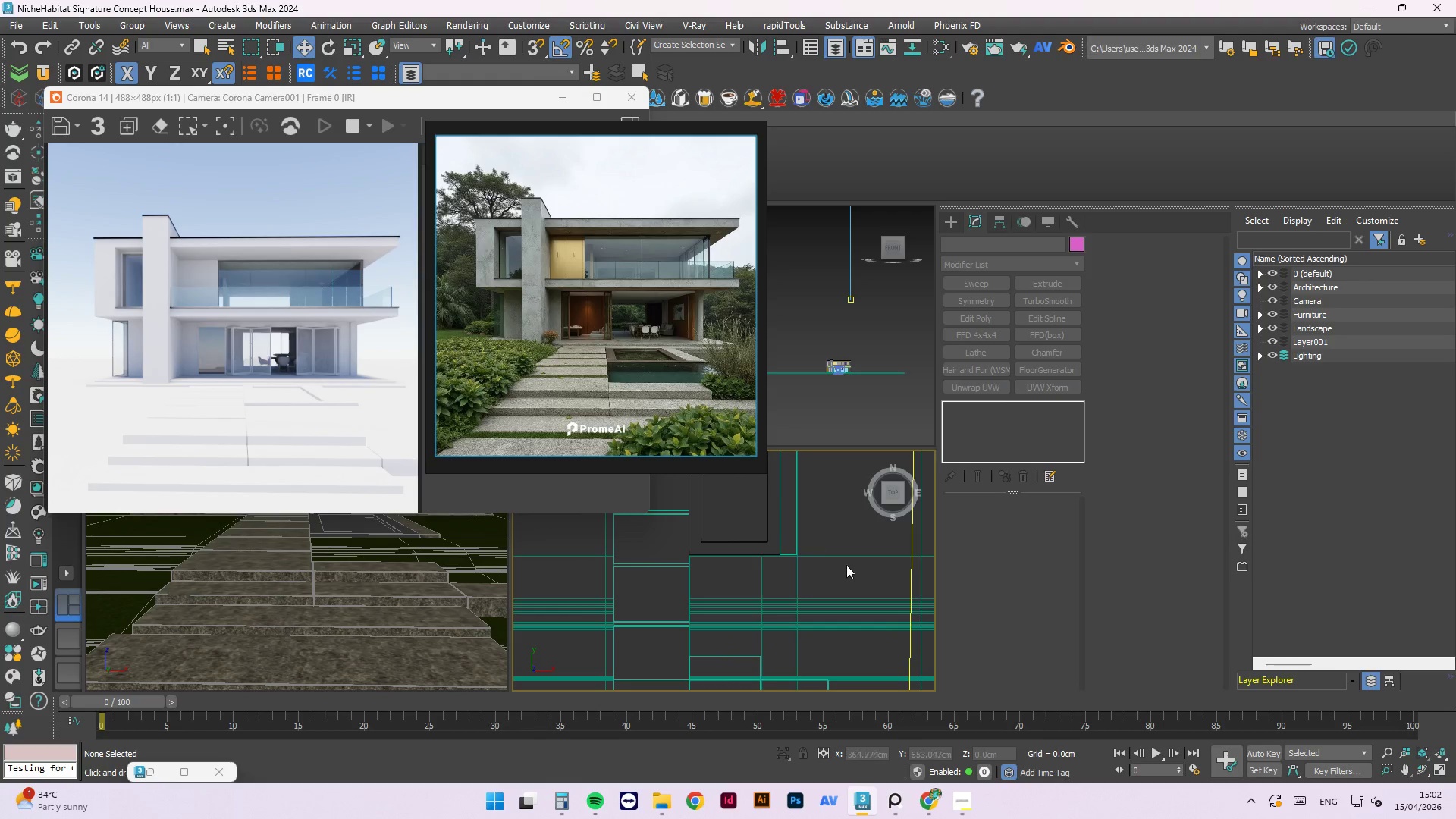 
scroll: coordinate [821, 548], scroll_direction: up, amount: 1.0
 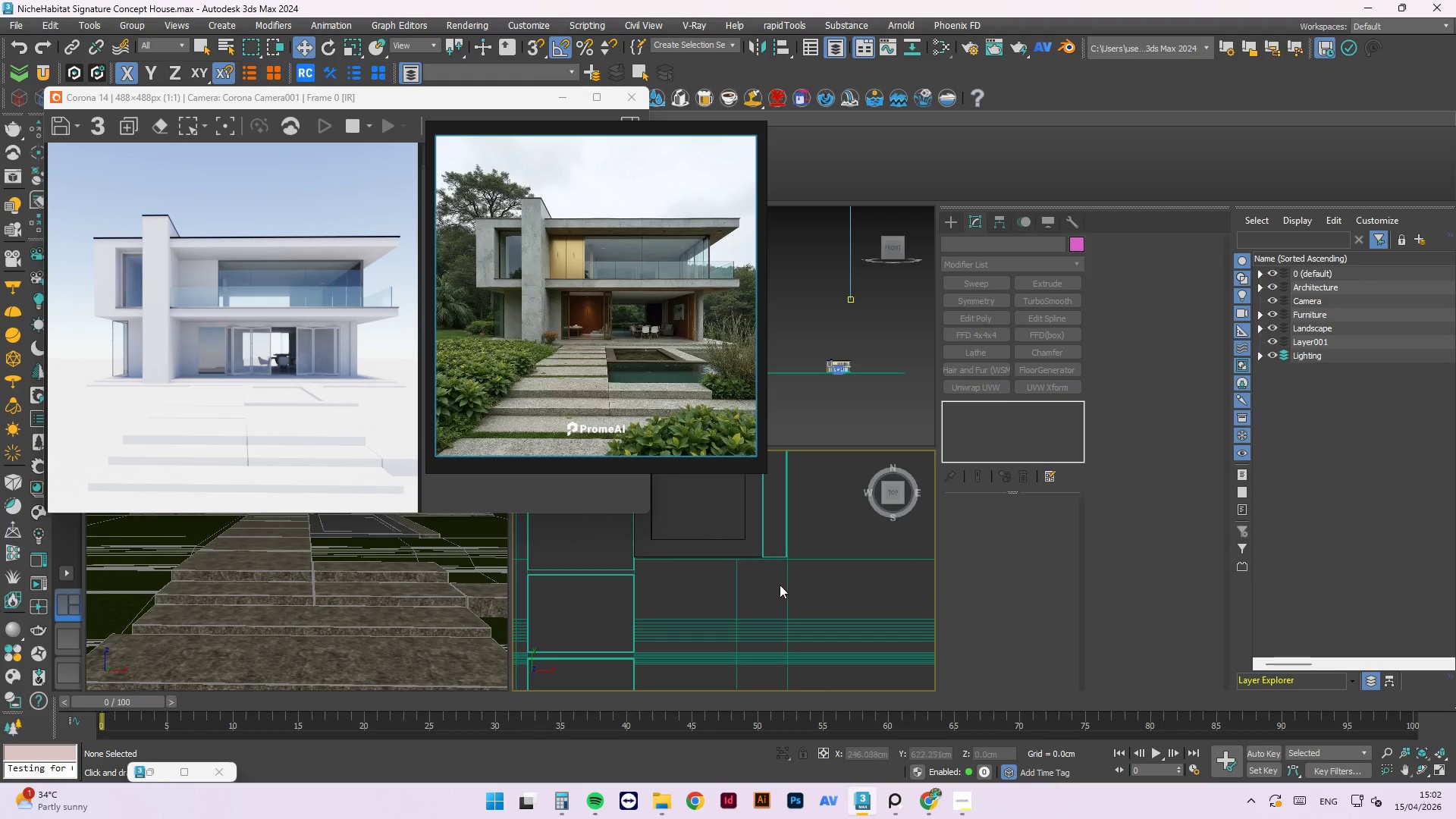 
left_click([785, 582])
 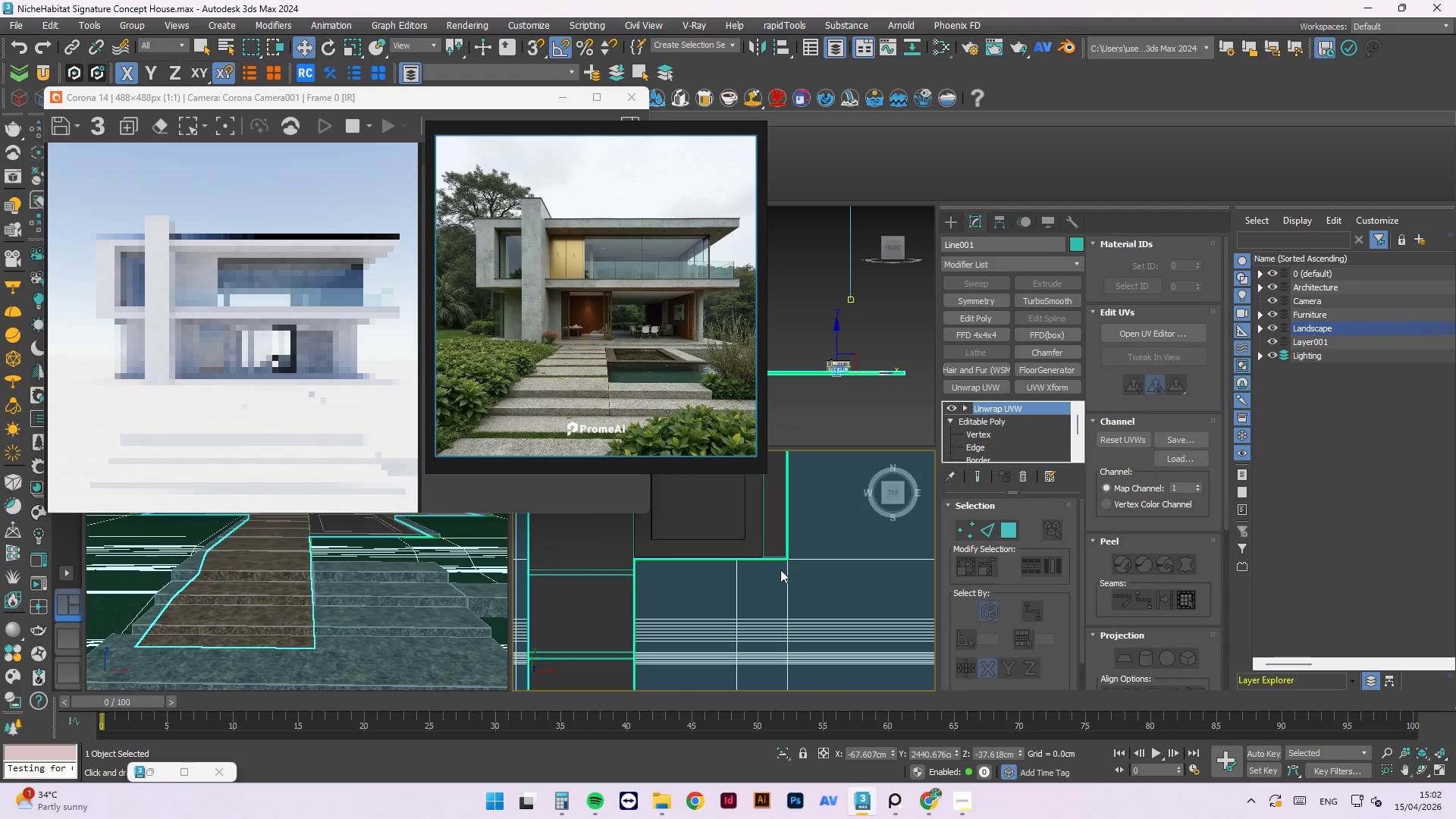 
scroll: coordinate [778, 563], scroll_direction: down, amount: 2.0
 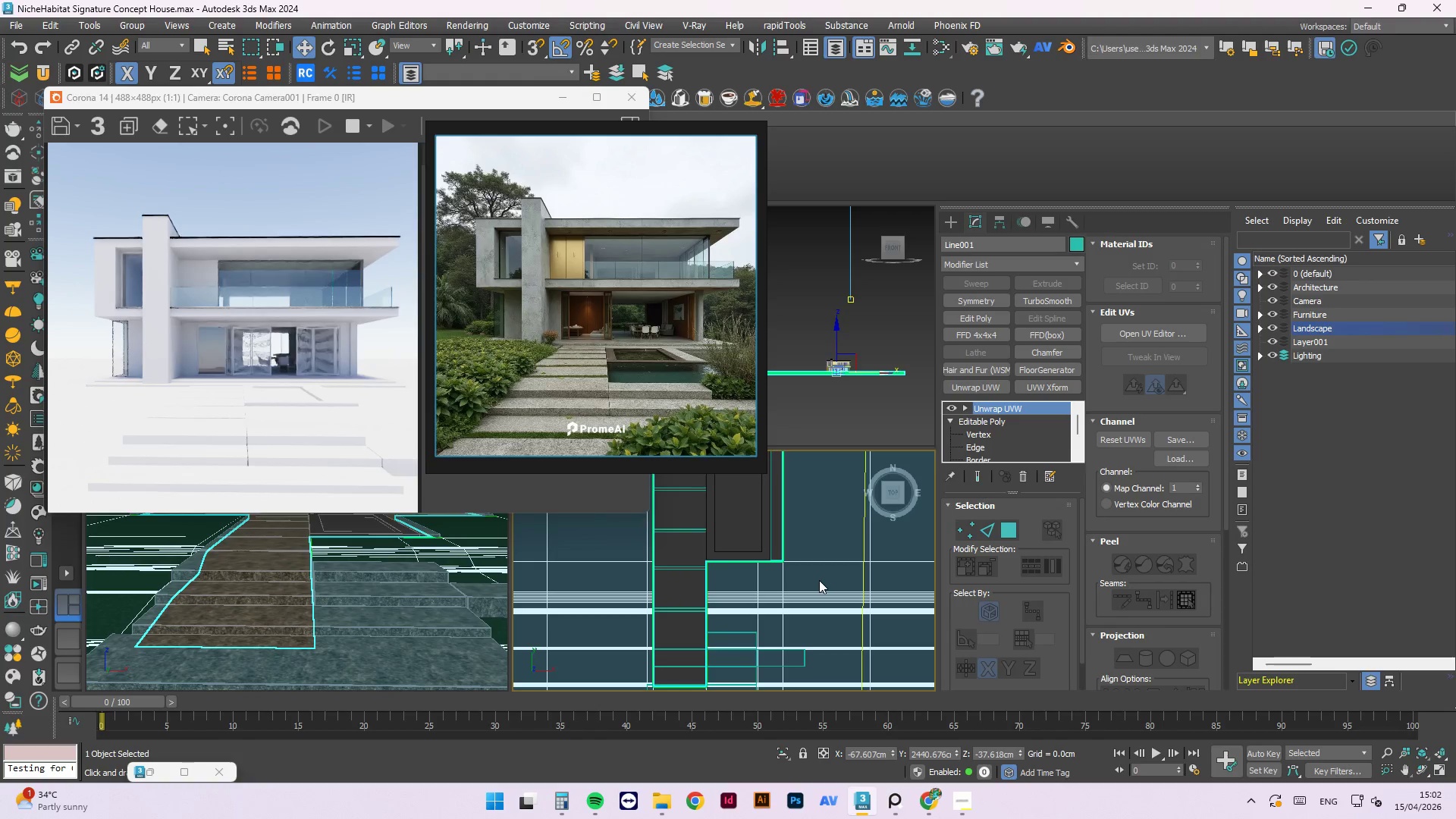 
left_click([814, 576])
 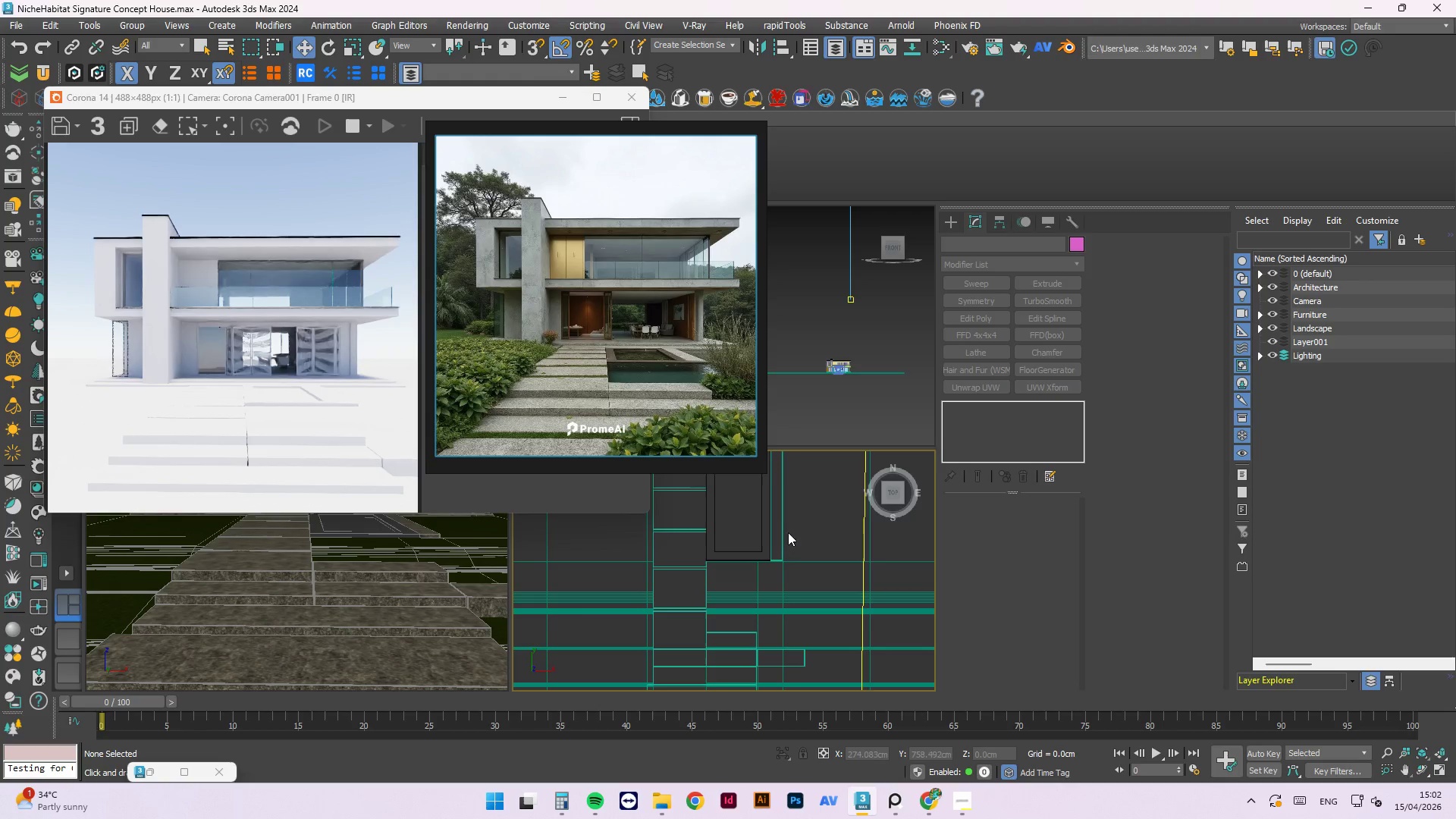 
left_click([795, 574])
 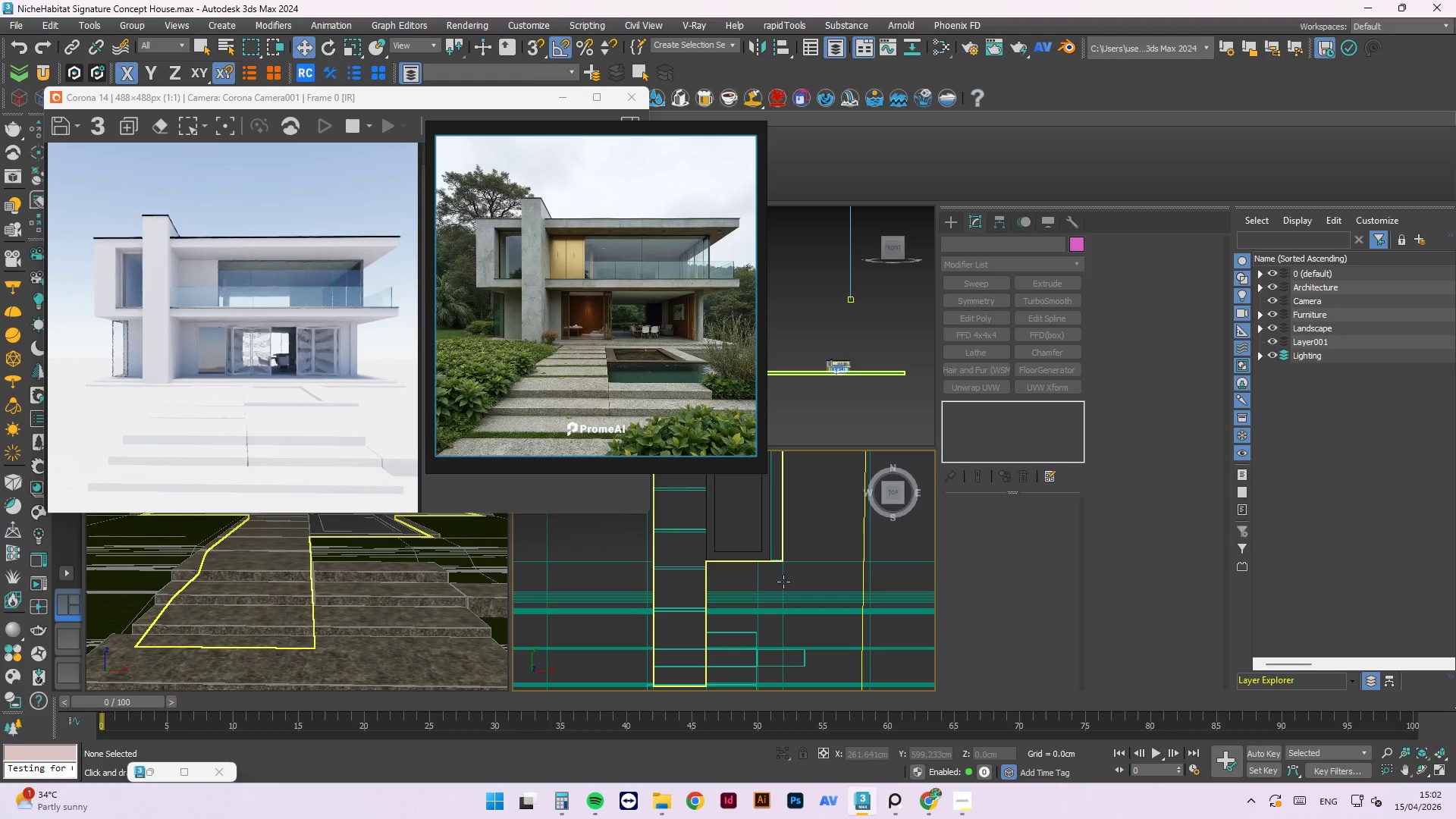 
left_click([783, 582])
 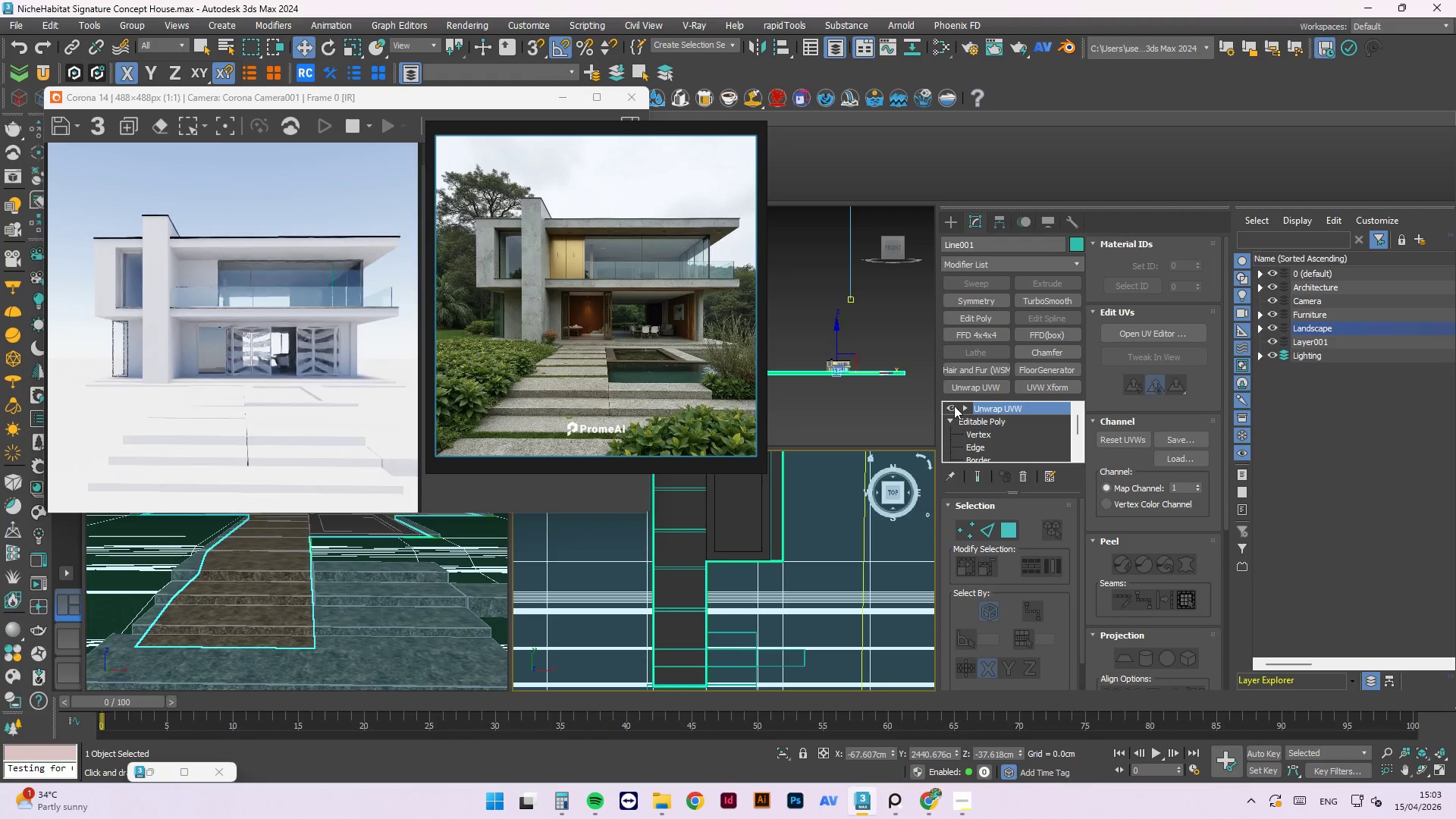 
scroll: coordinate [999, 434], scroll_direction: down, amount: 1.0
 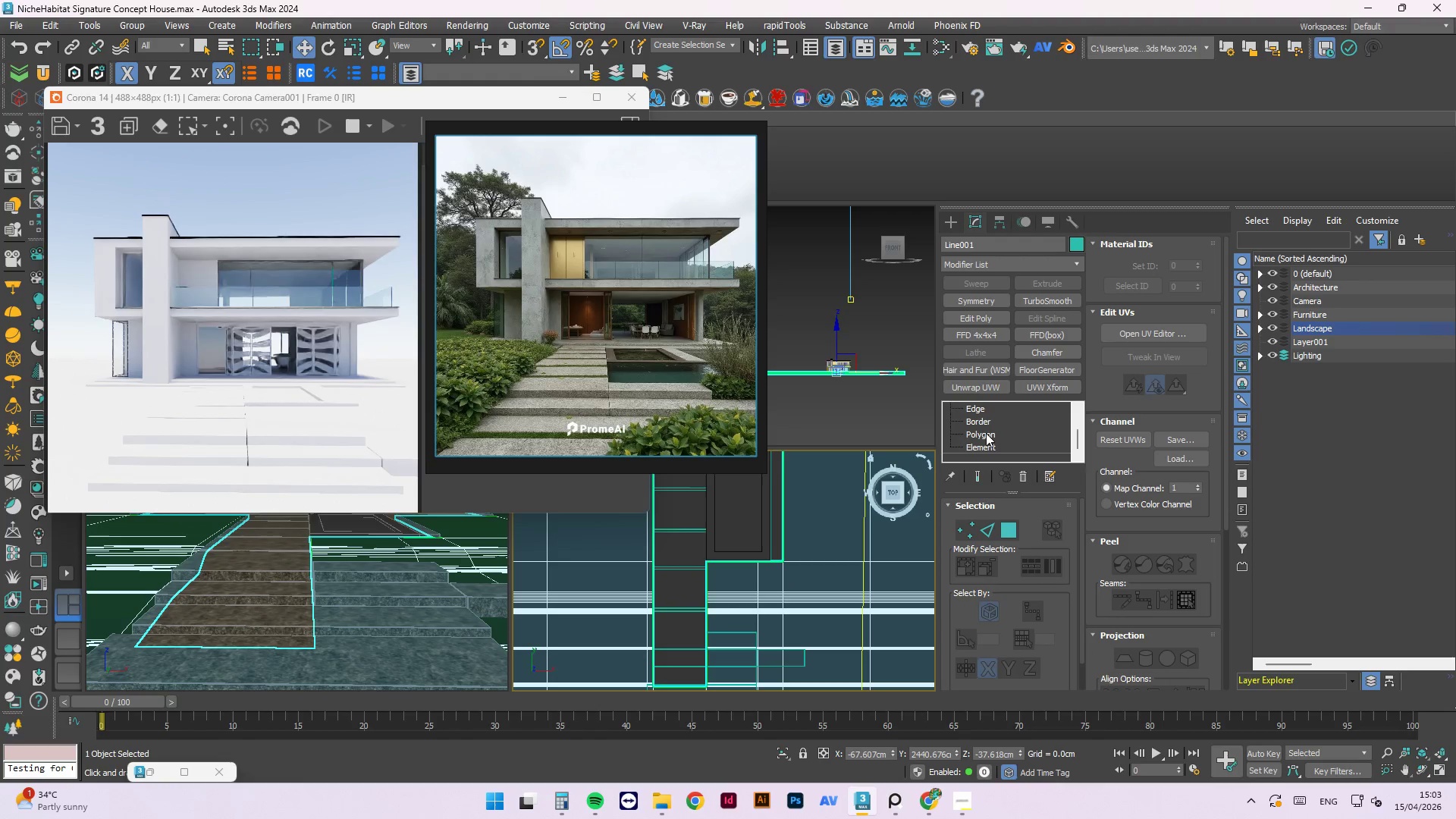 
left_click([986, 433])
 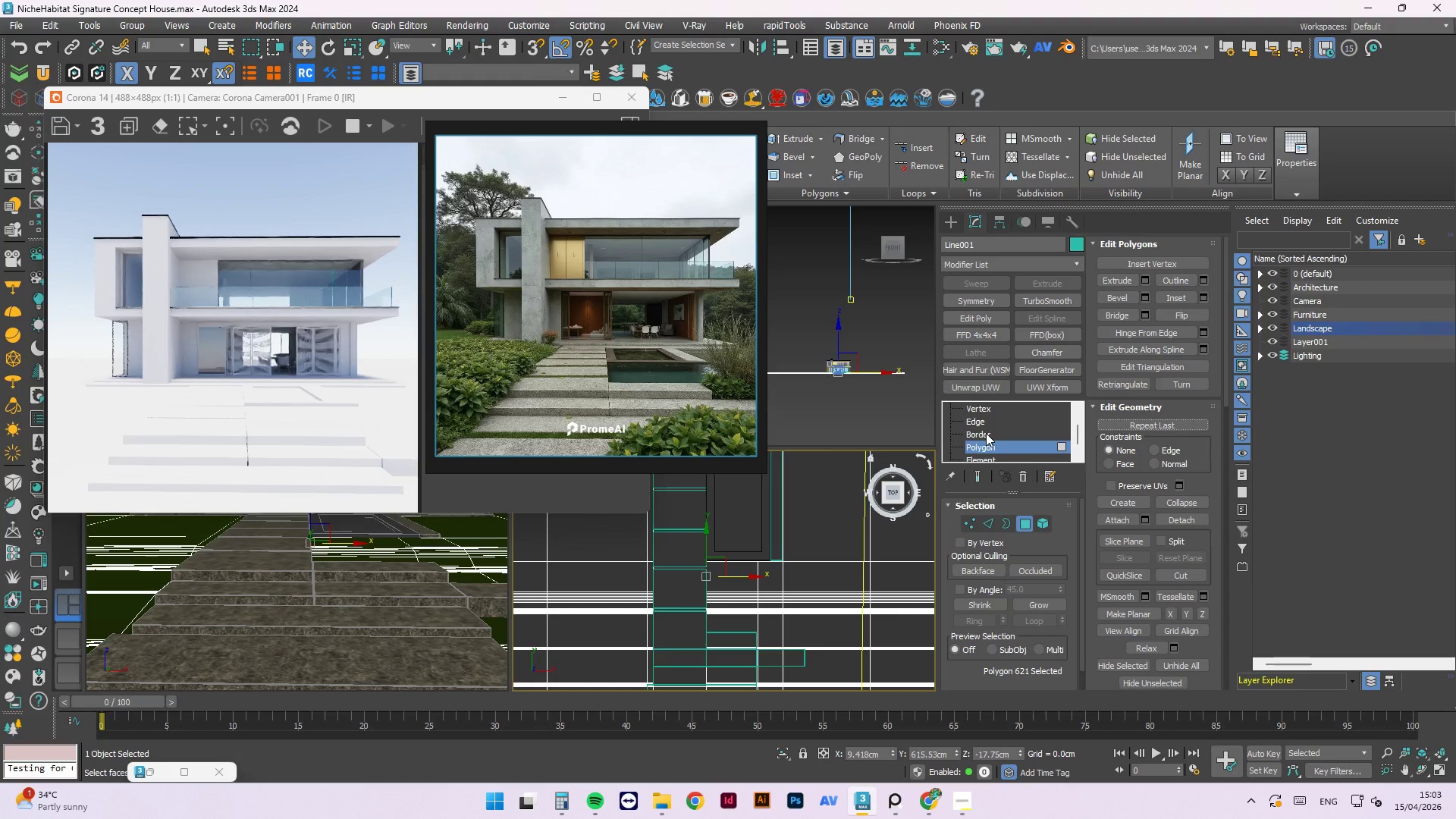 
scroll: coordinate [754, 625], scroll_direction: up, amount: 1.0
 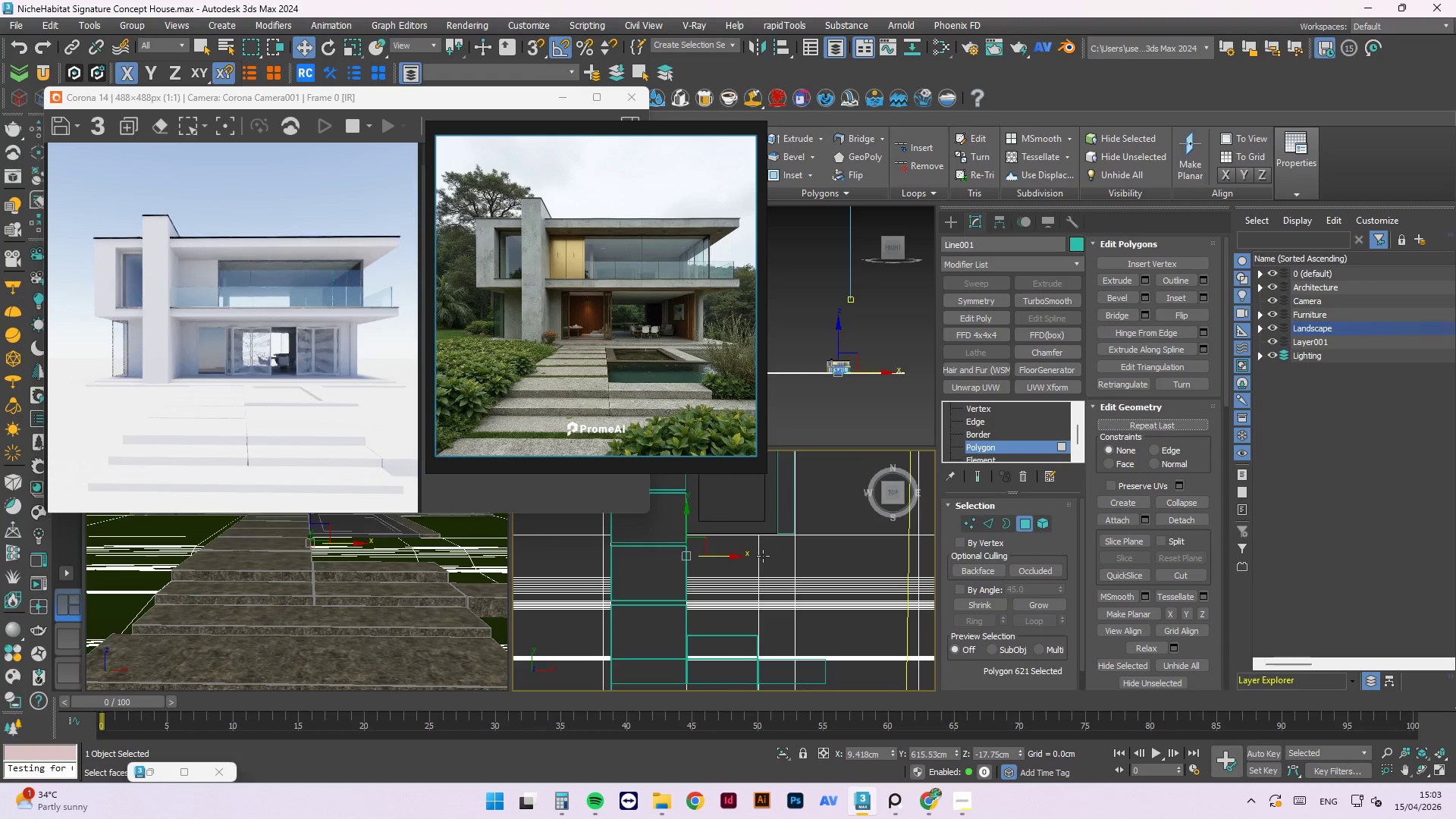 
left_click([743, 566])
 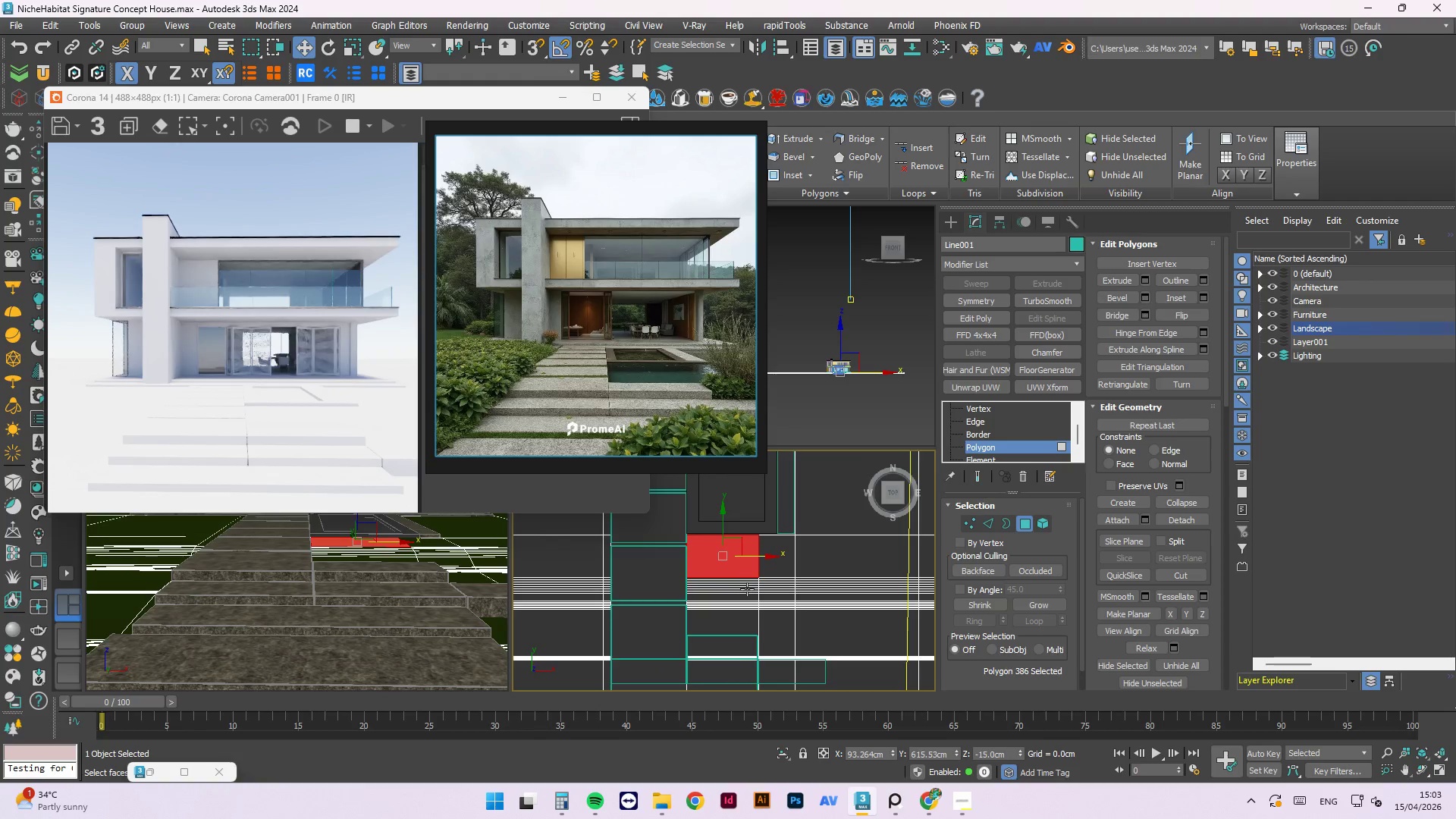 
scroll: coordinate [701, 531], scroll_direction: down, amount: 1.0
 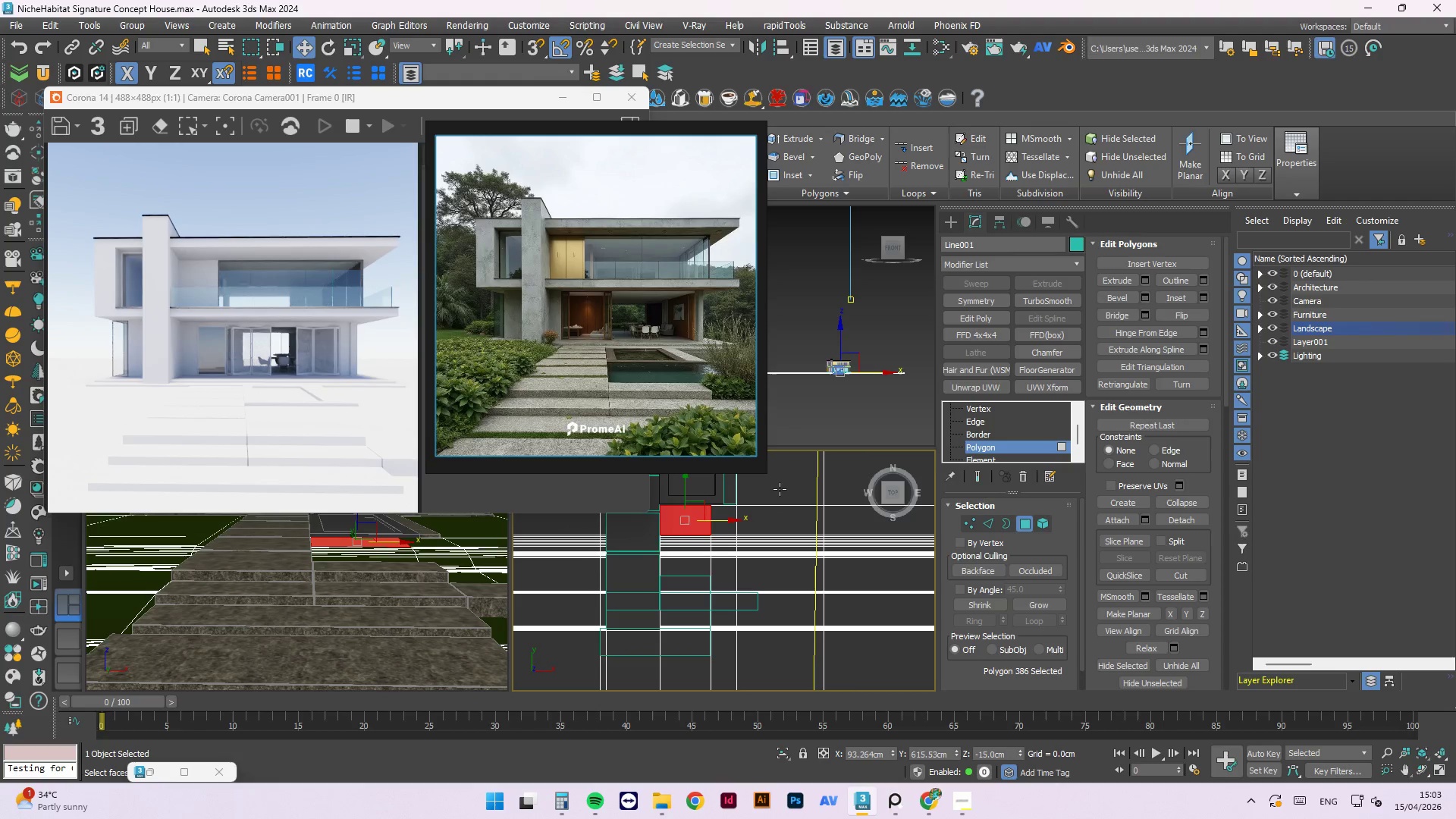 
scroll: coordinate [723, 364], scroll_direction: up, amount: 11.0
 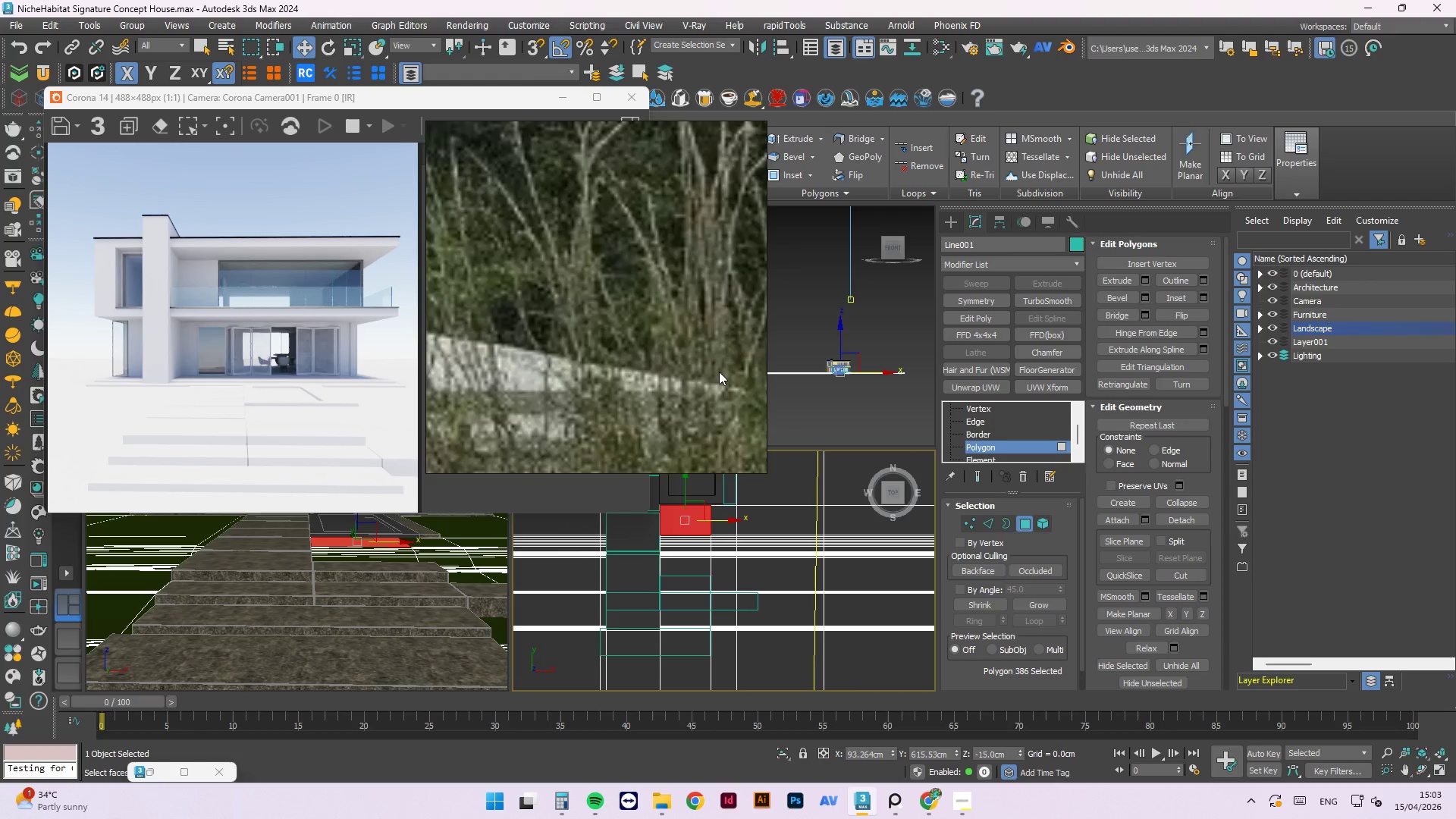 
scroll: coordinate [723, 356], scroll_direction: down, amount: 5.0
 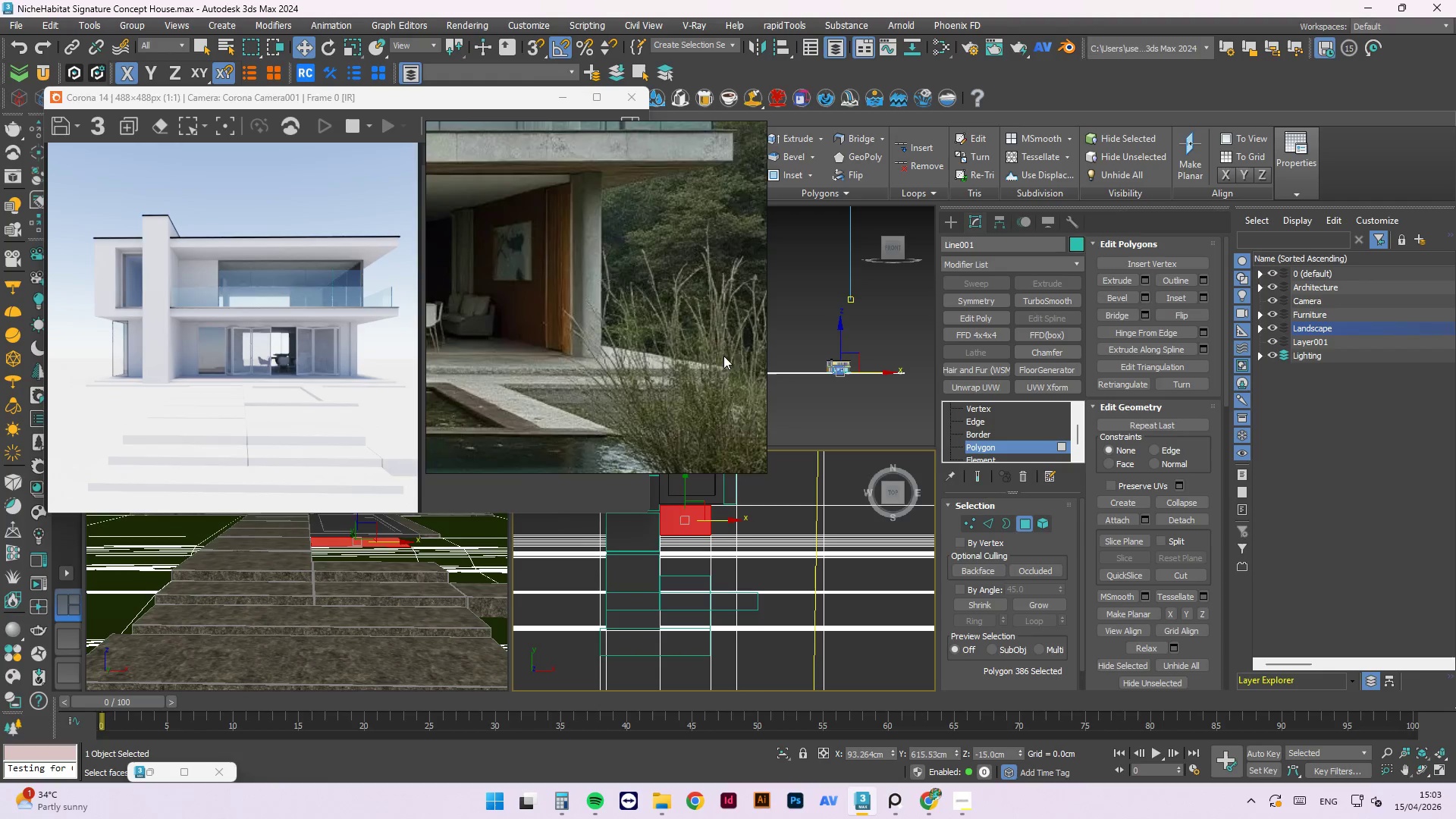 
scroll: coordinate [712, 399], scroll_direction: up, amount: 3.0
 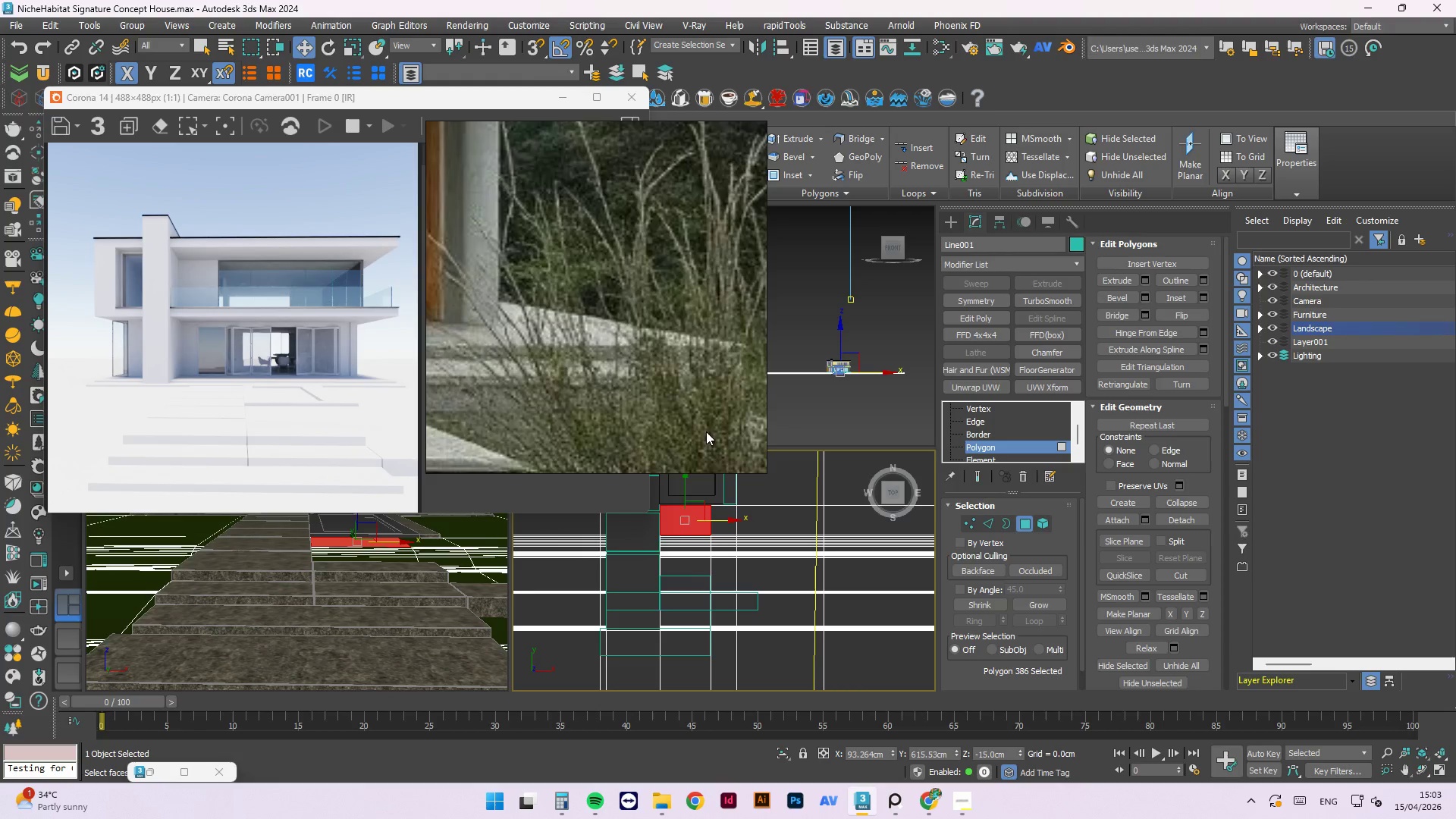 
scroll: coordinate [809, 577], scroll_direction: down, amount: 8.0
 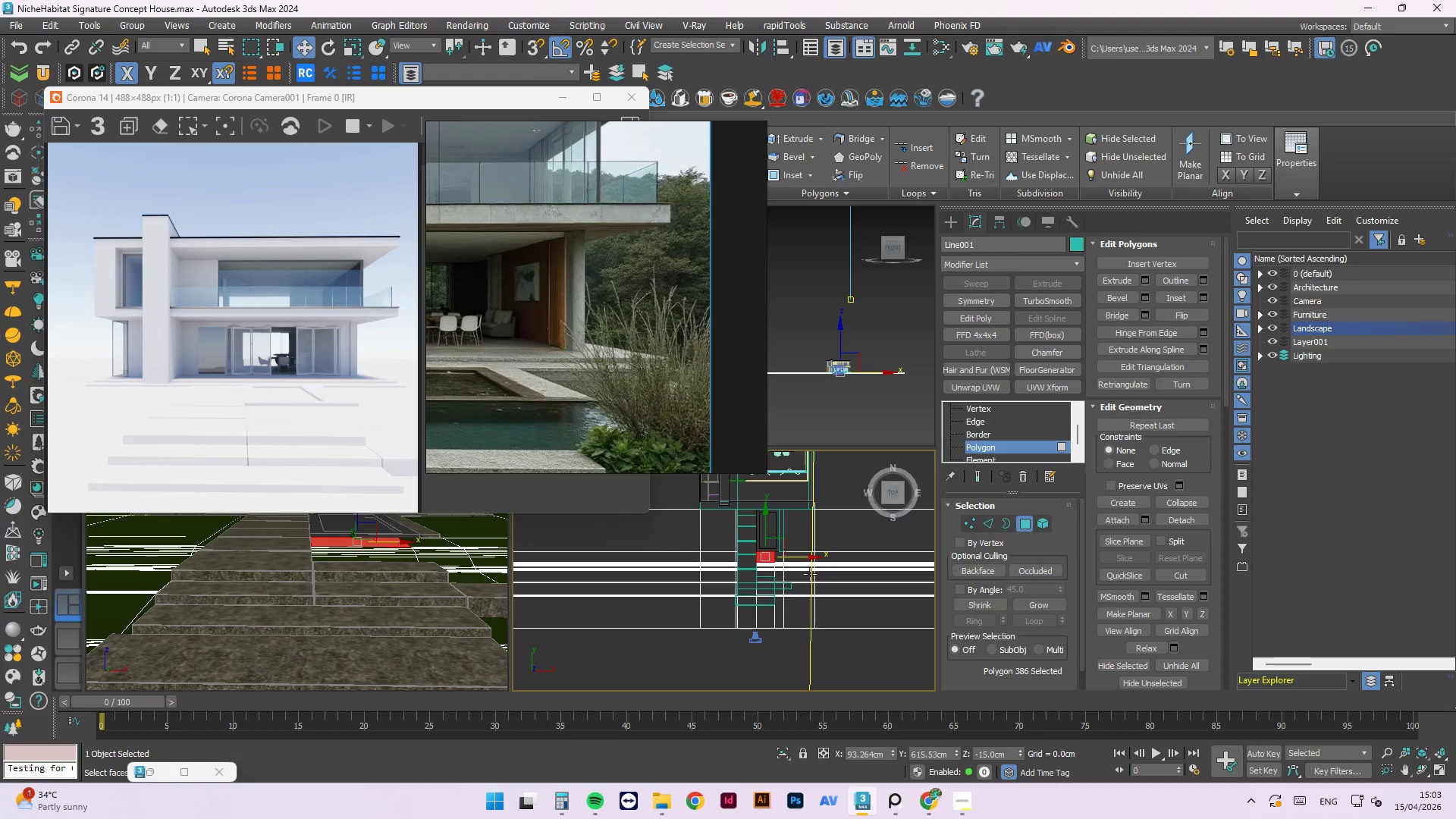 
scroll: coordinate [800, 555], scroll_direction: up, amount: 2.0
 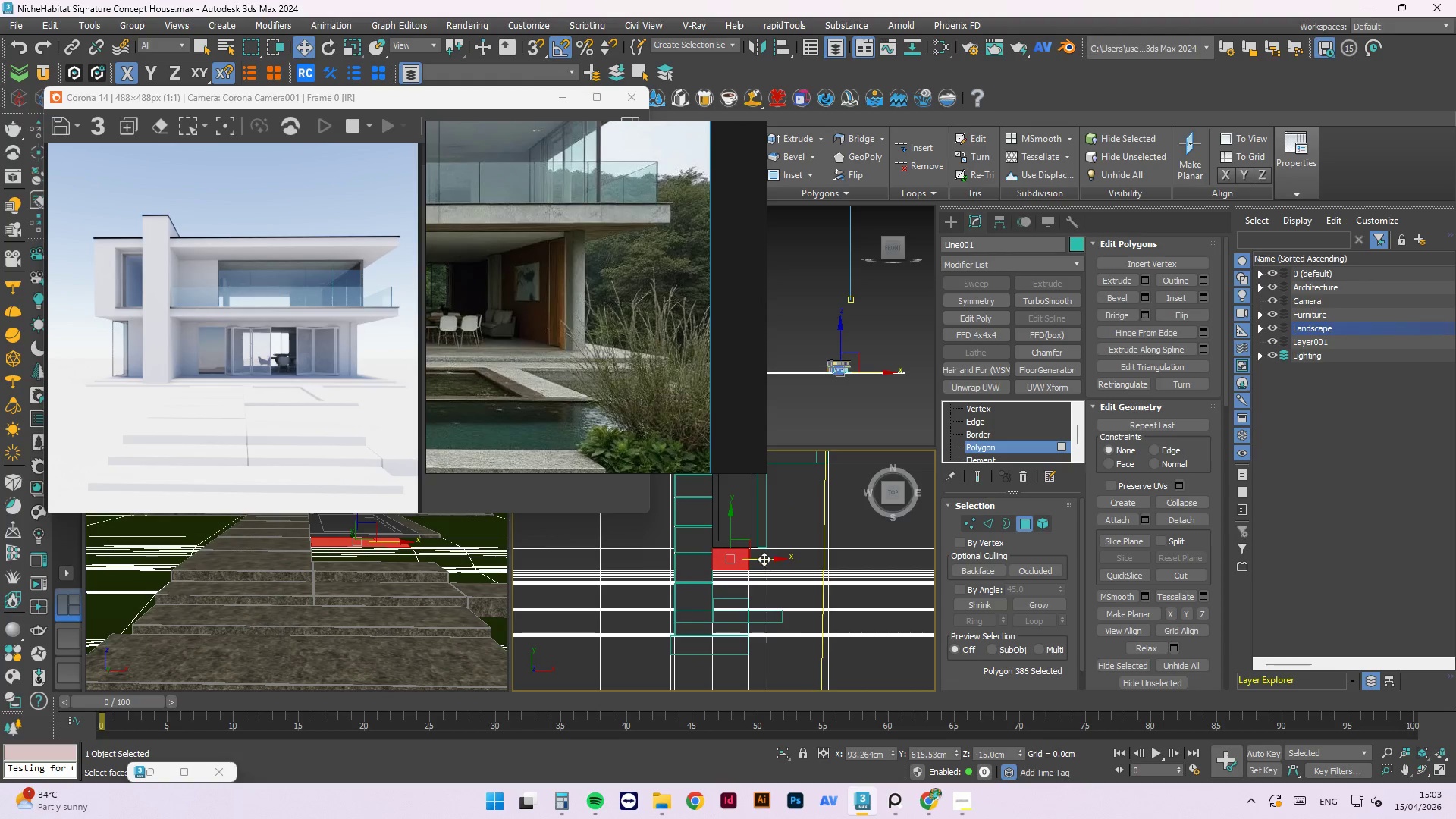 
left_click([852, 565])
 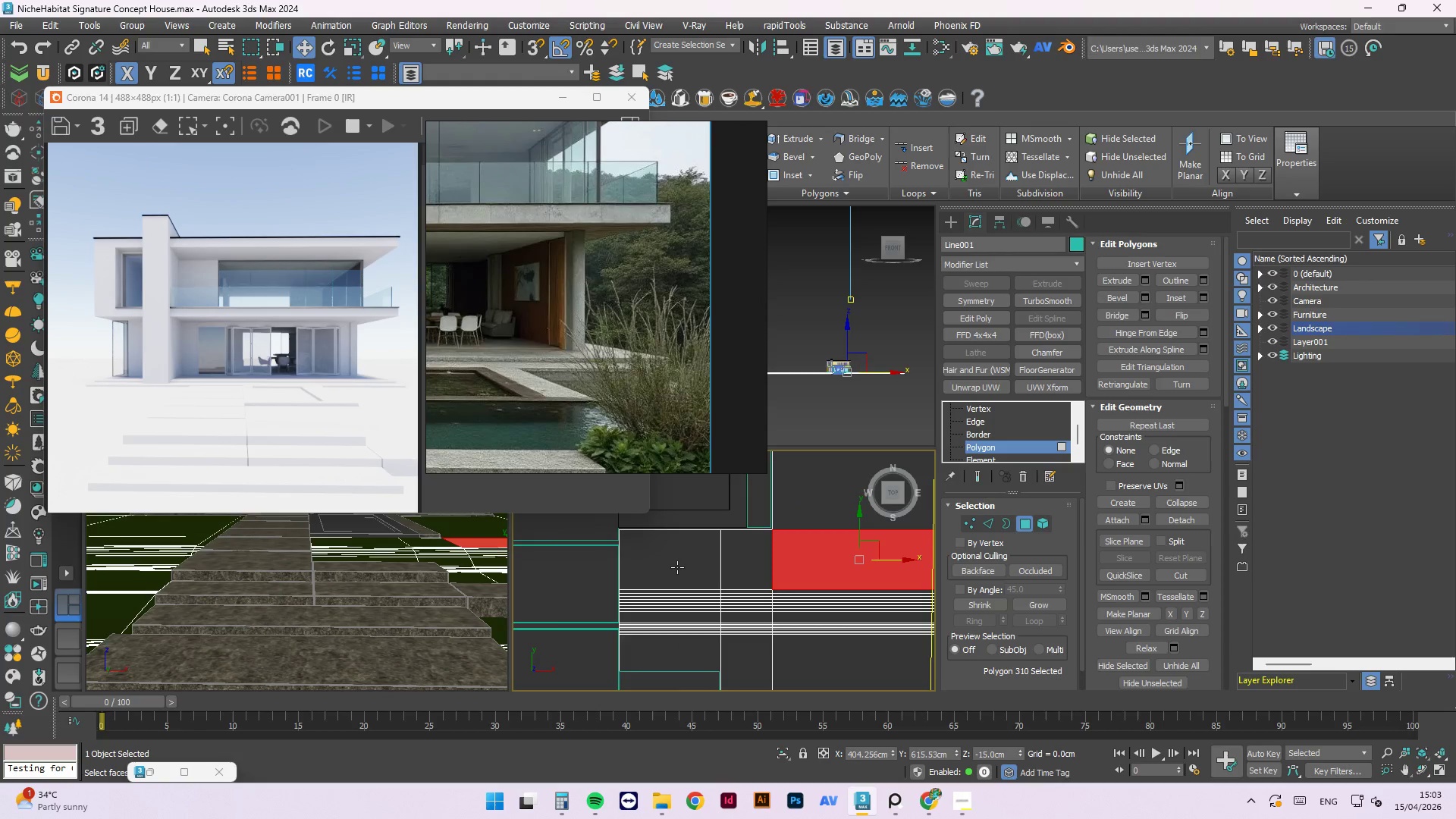 
scroll: coordinate [764, 558], scroll_direction: up, amount: 3.0
 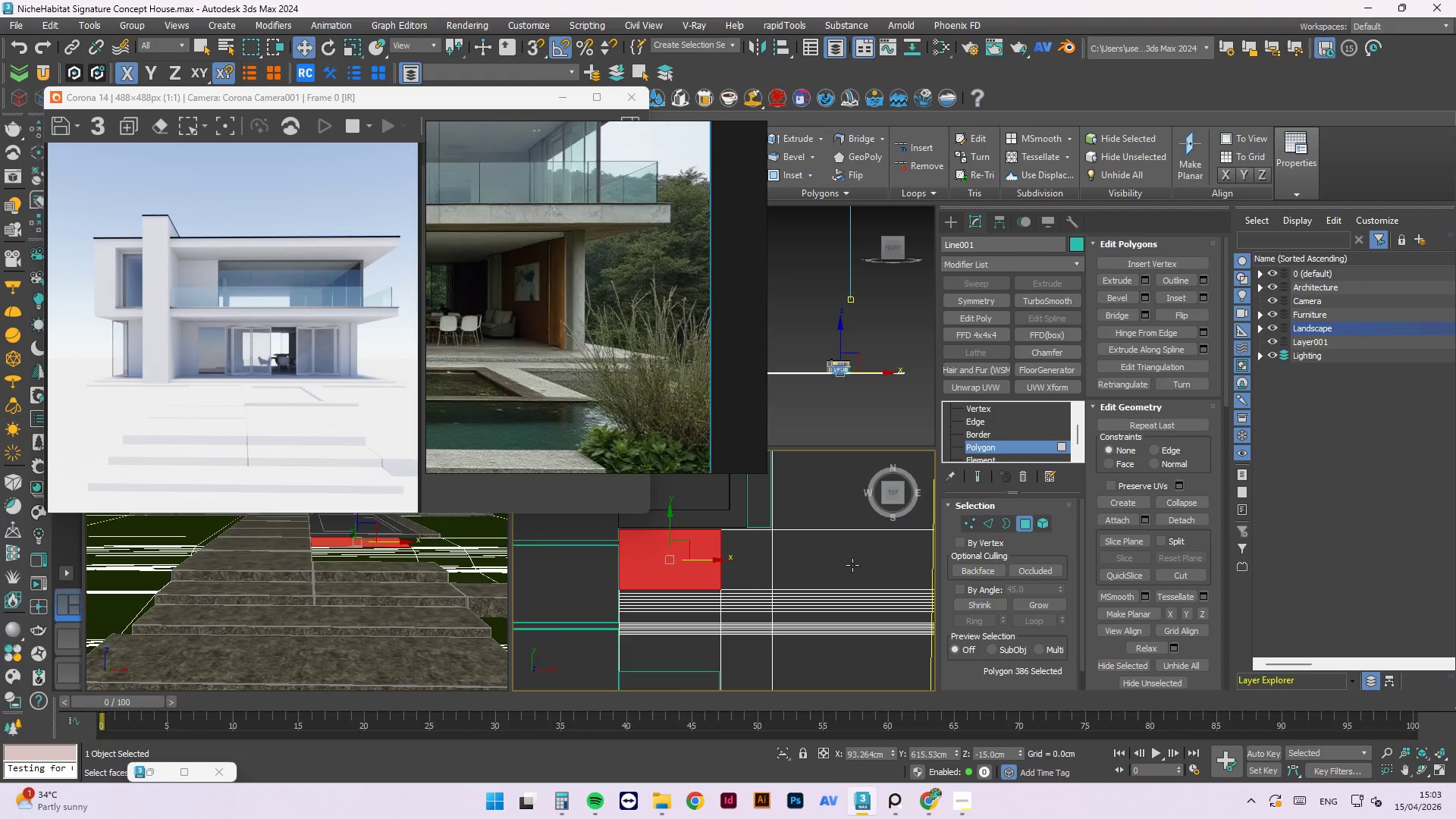 
hold_key(key=ControlLeft, duration=1.28)
left_click([676, 566])
 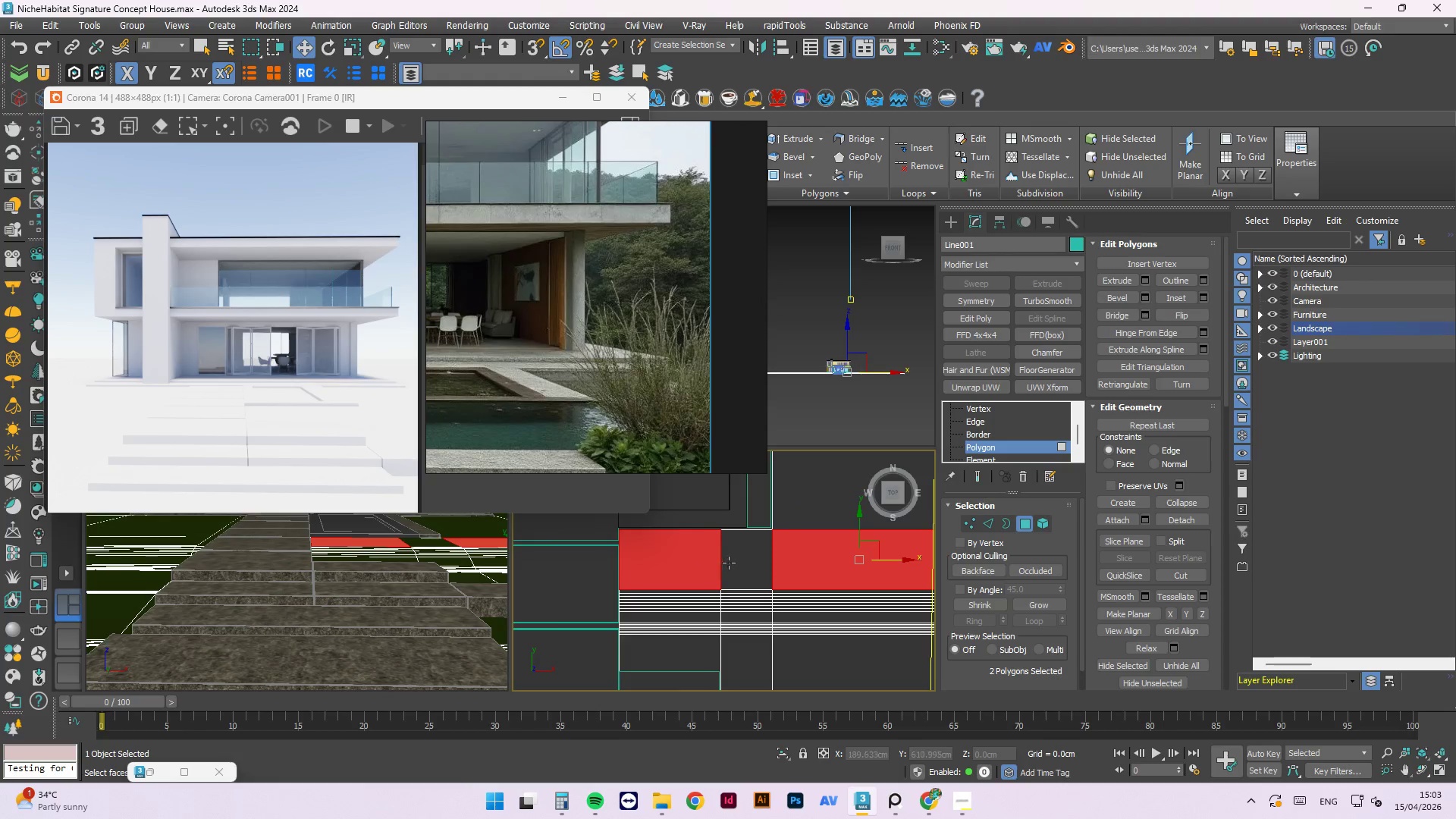 
left_click([729, 563])
 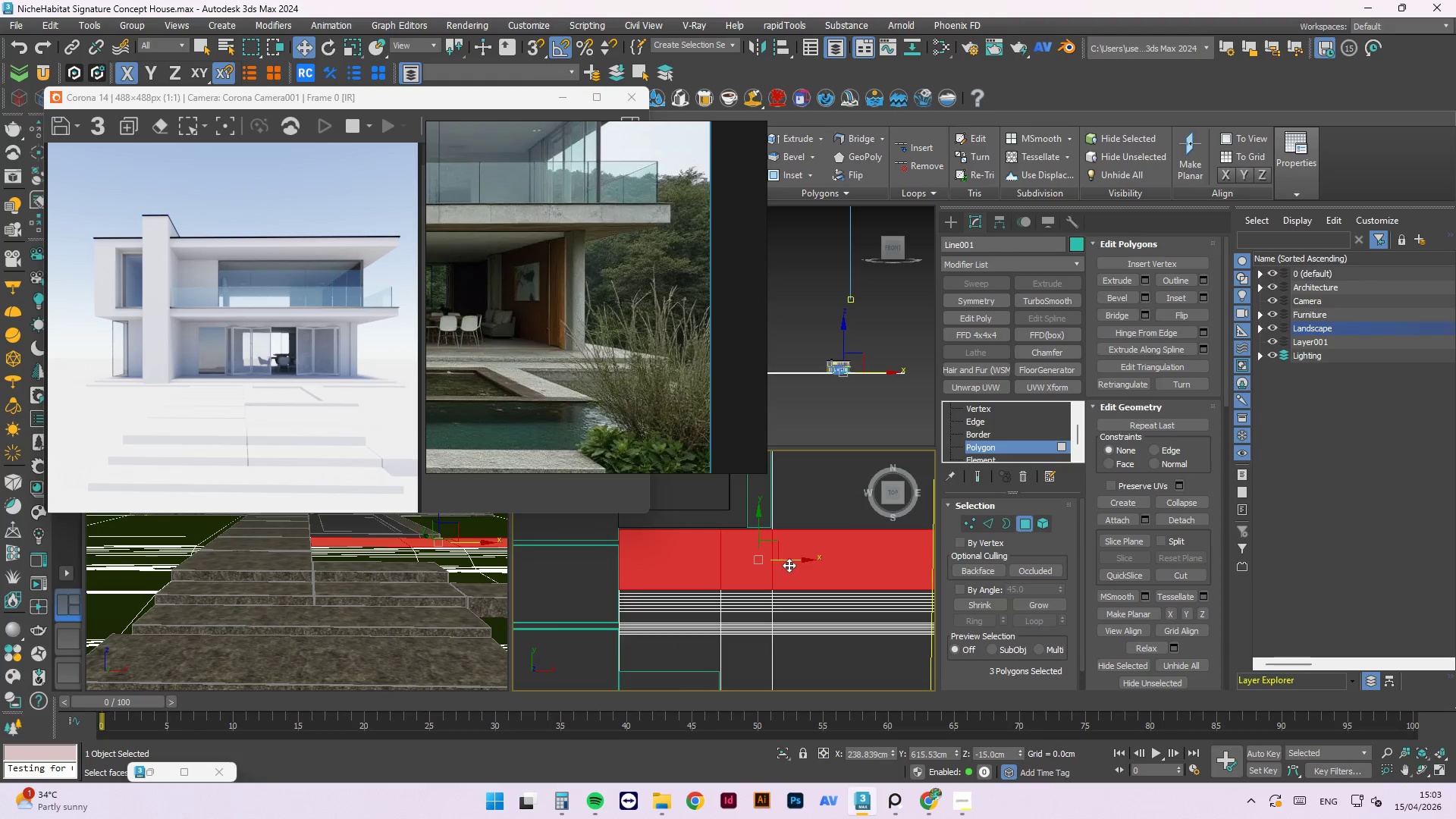 
scroll: coordinate [789, 565], scroll_direction: down, amount: 1.0
 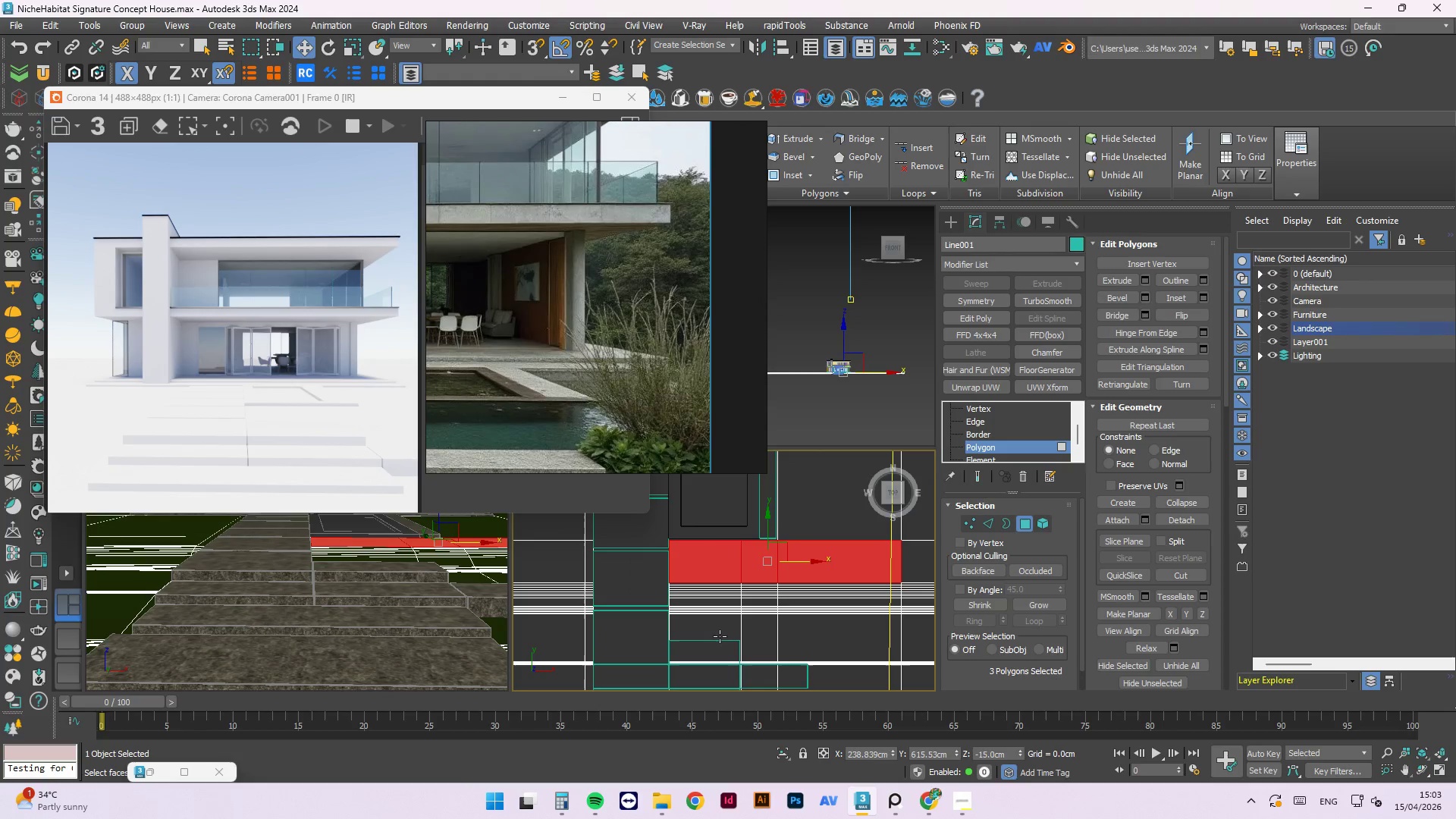 
hold_key(key=ControlLeft, duration=1.5)
left_click([717, 629])
 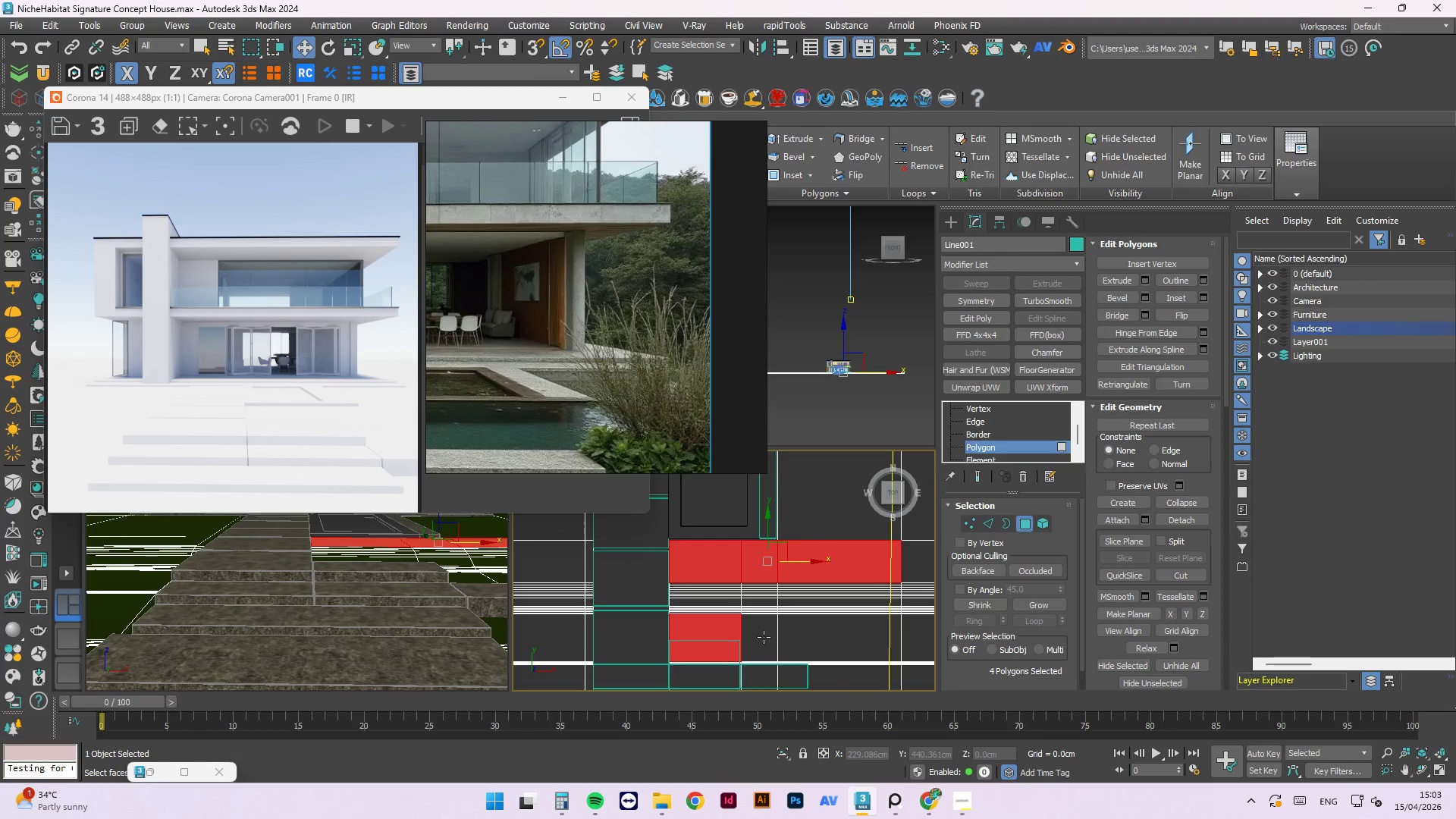 
left_click([764, 637])
 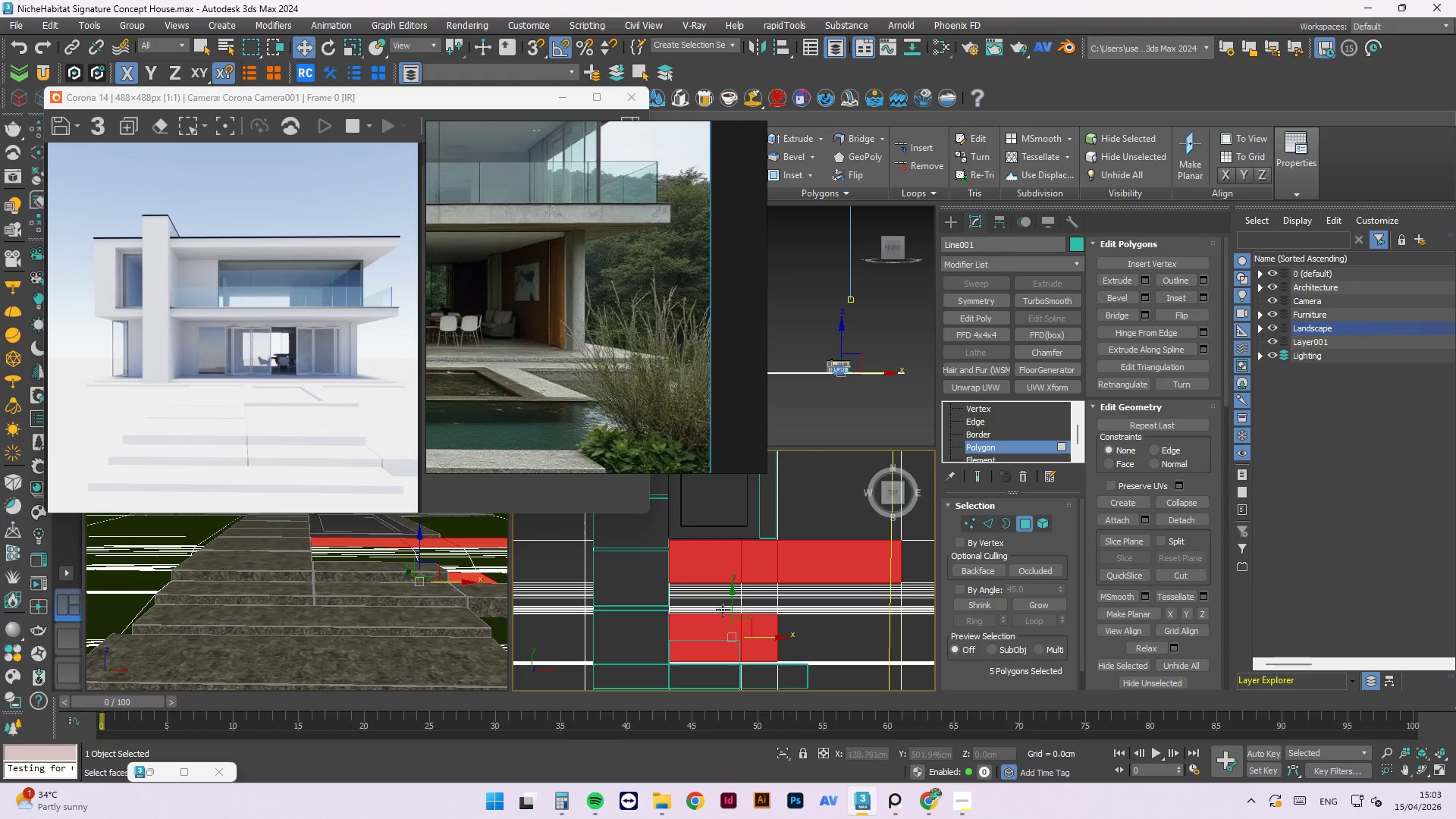 
key(Control+ControlLeft)
 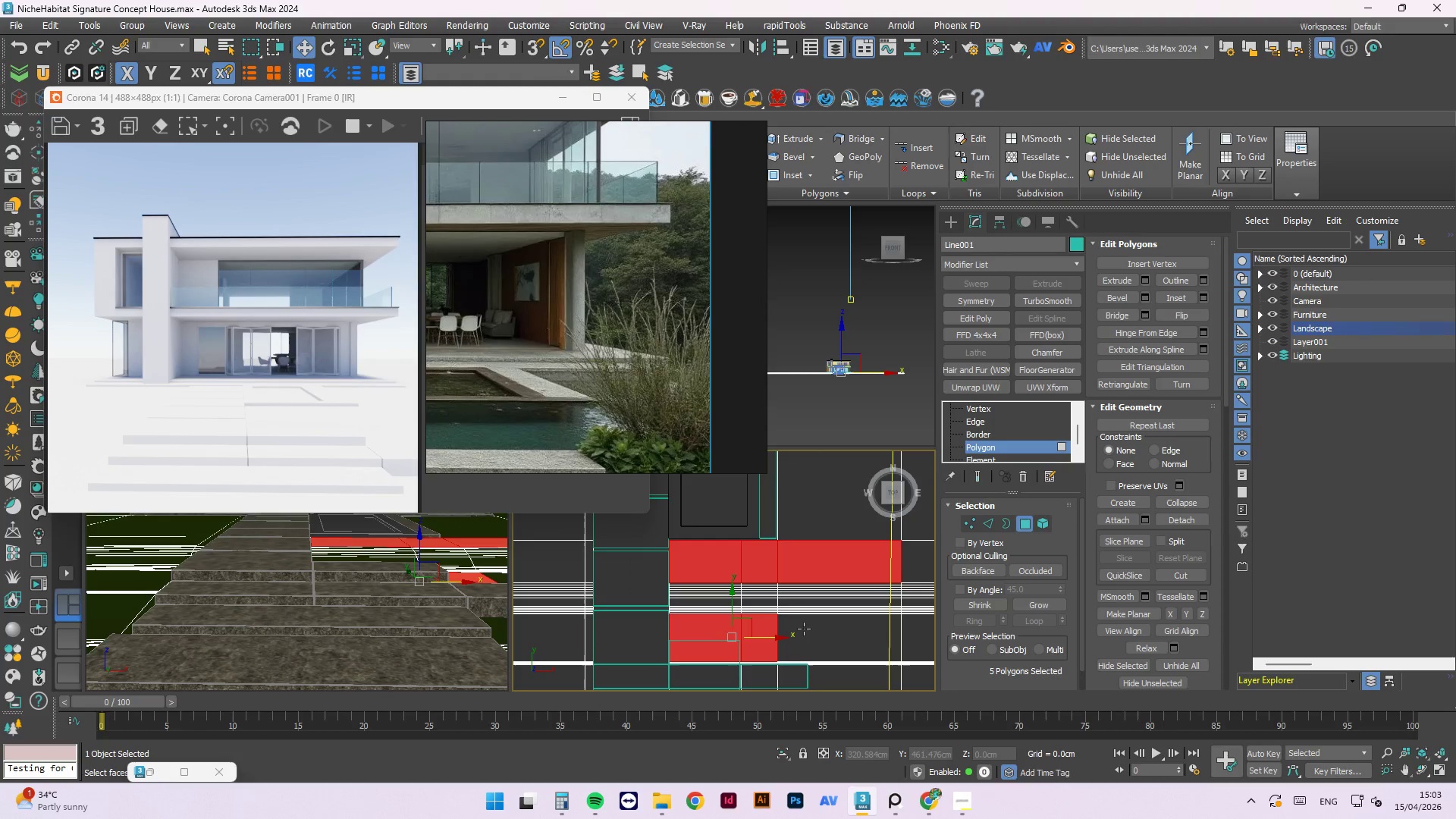 
key(Control+ControlLeft)
 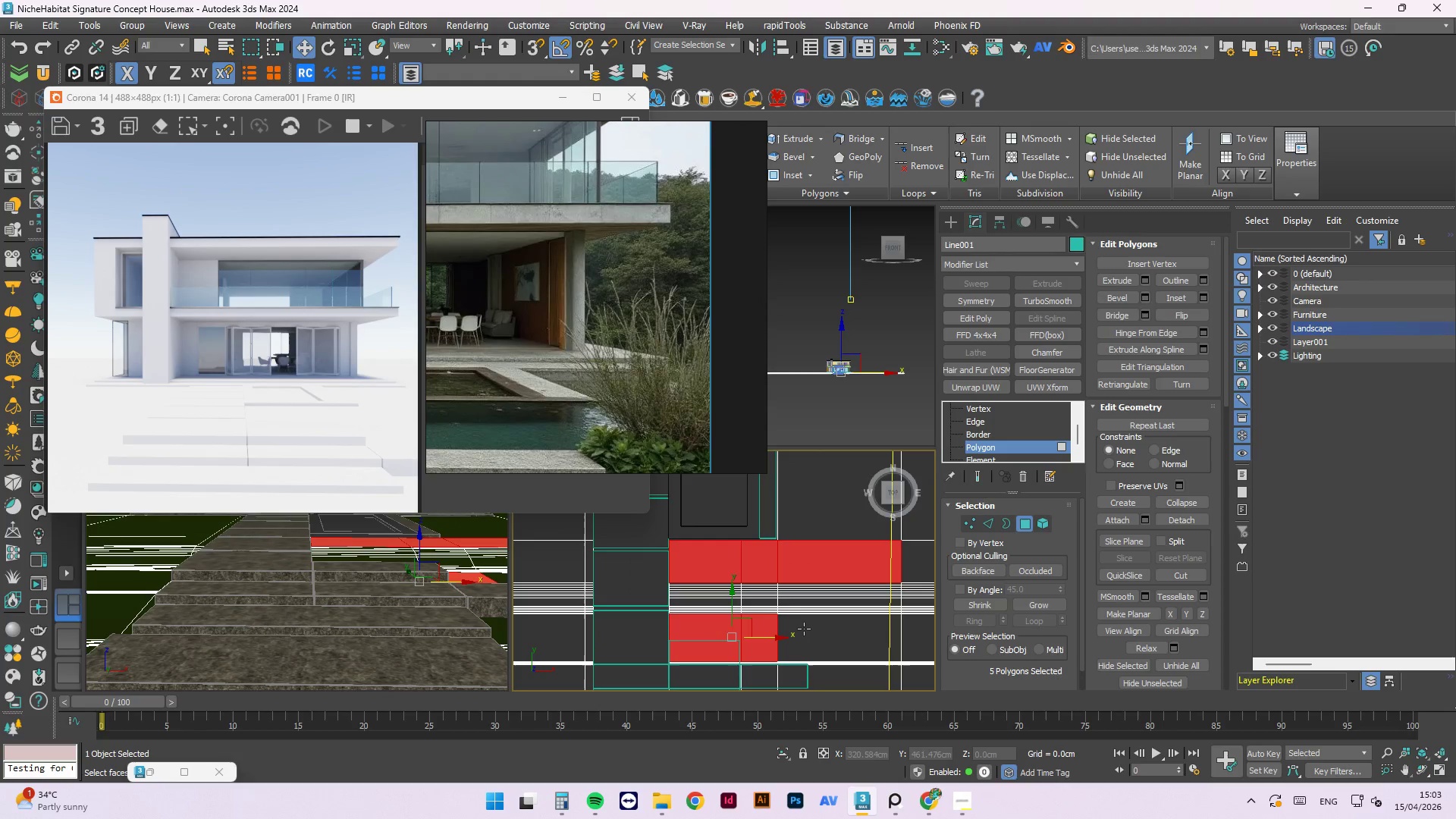 
key(Control+ControlLeft)
 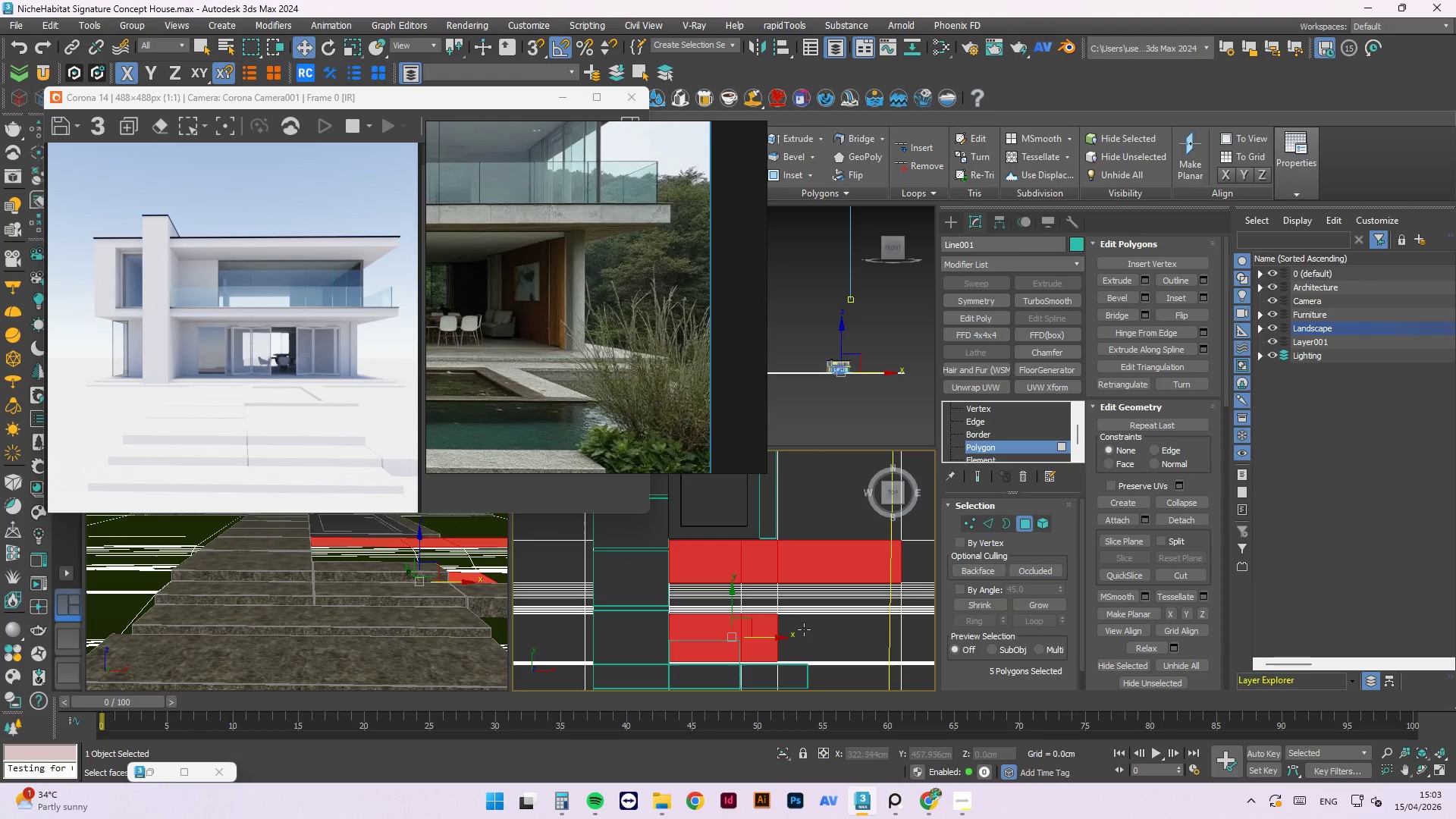 
key(Control+ControlLeft)
 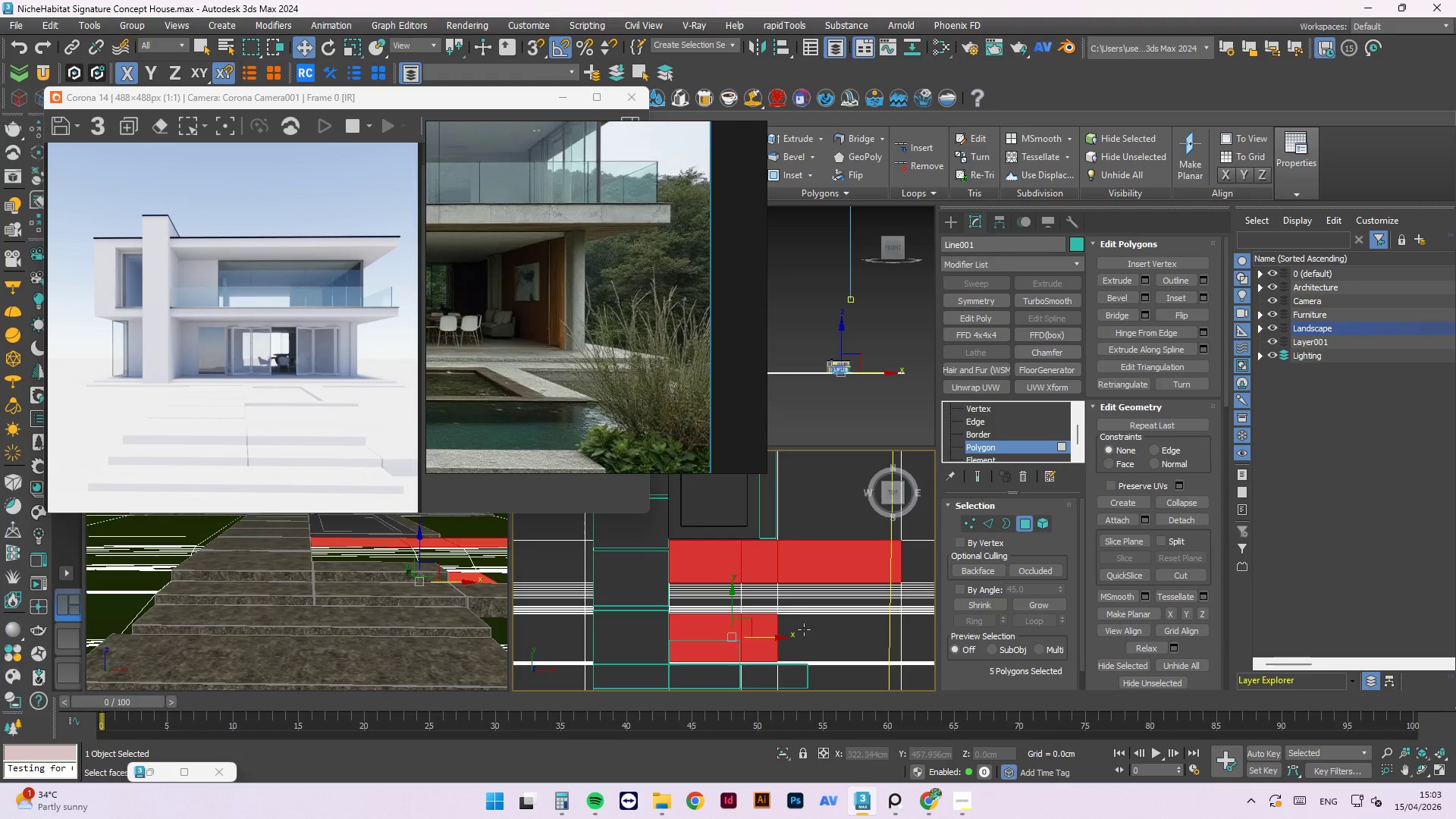 
key(Control+ControlLeft)
 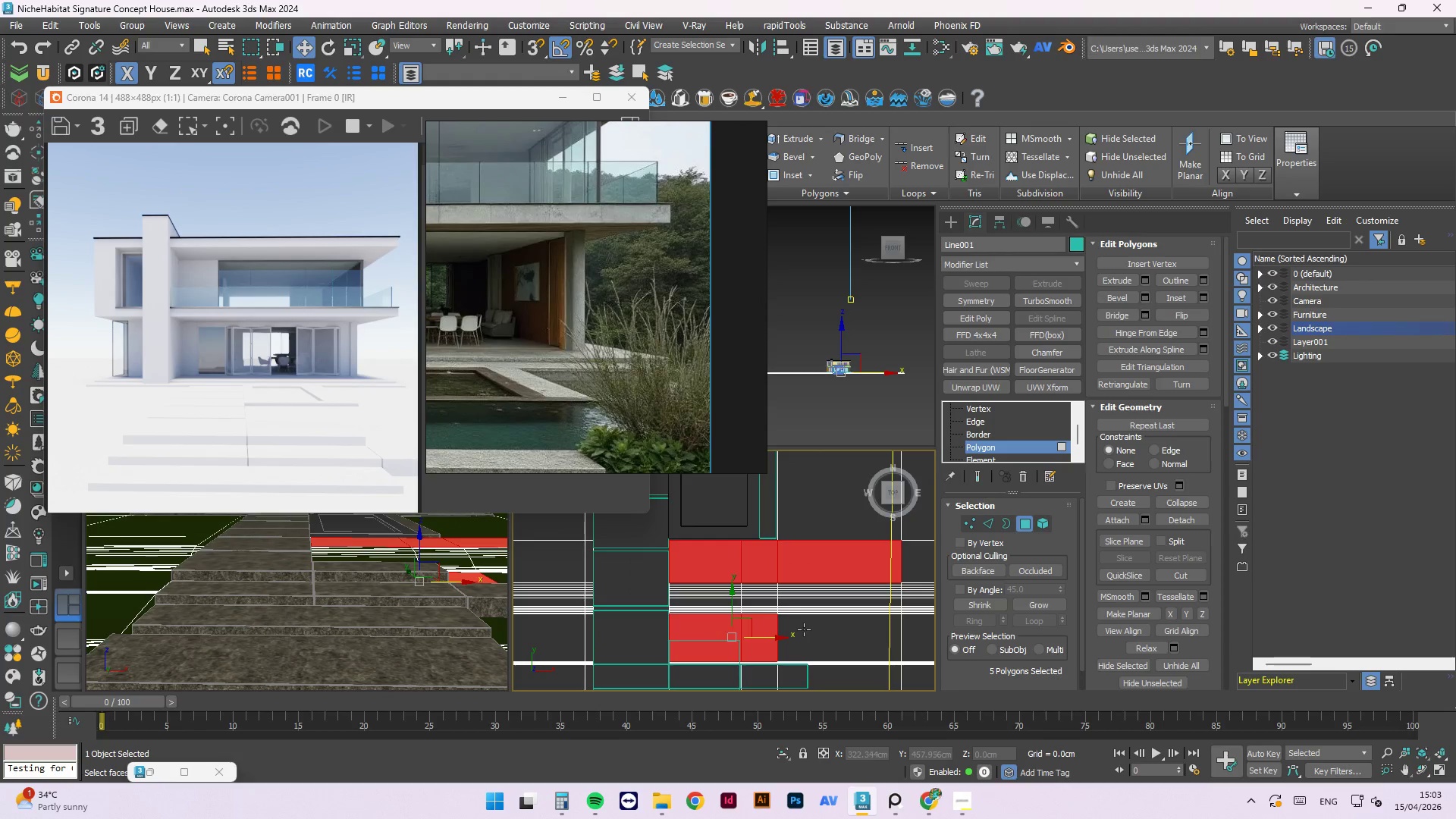 
hold_key(key=ControlLeft, duration=0.95)
left_click([804, 629])
 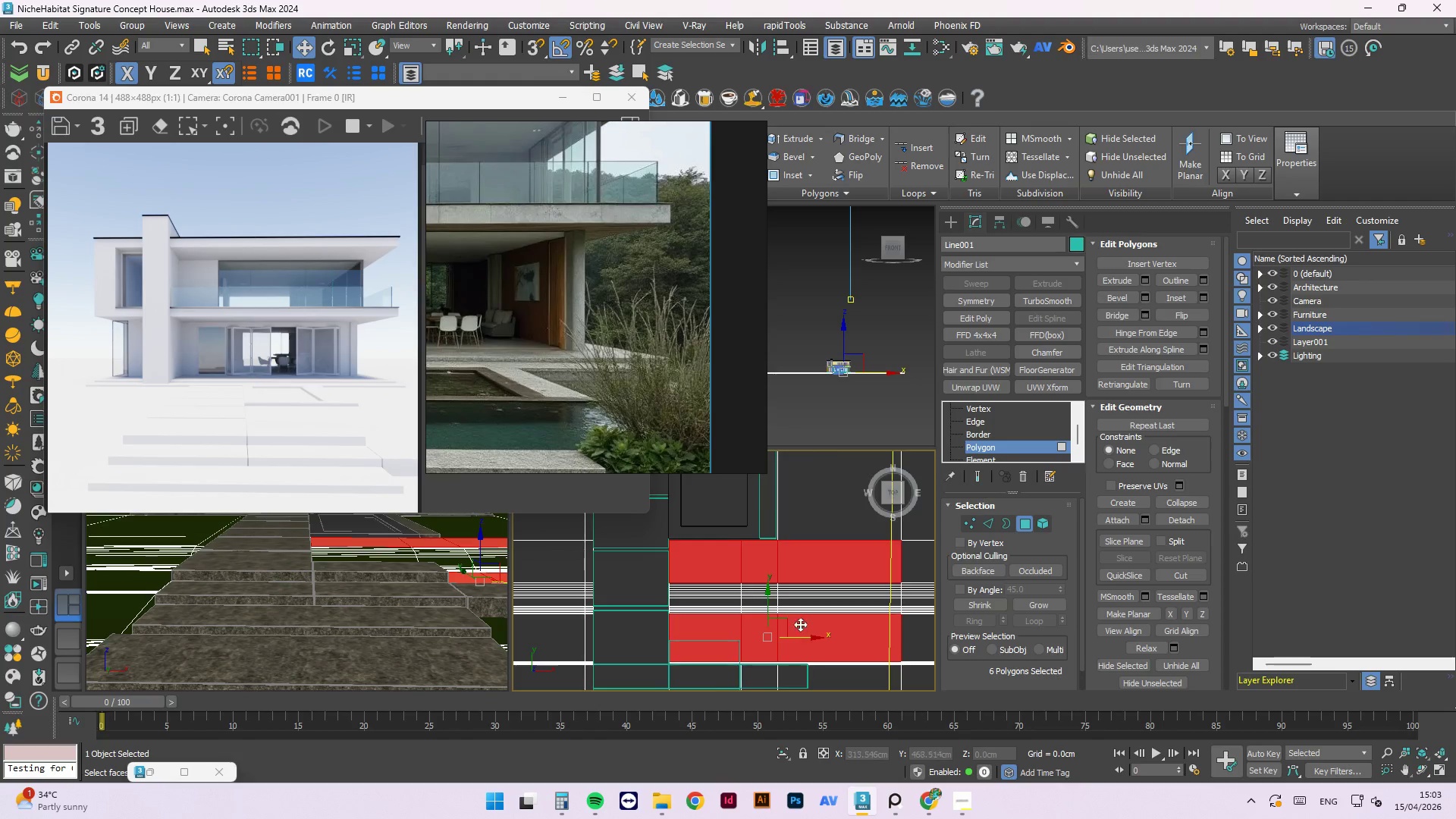 
scroll: coordinate [799, 623], scroll_direction: down, amount: 1.0
 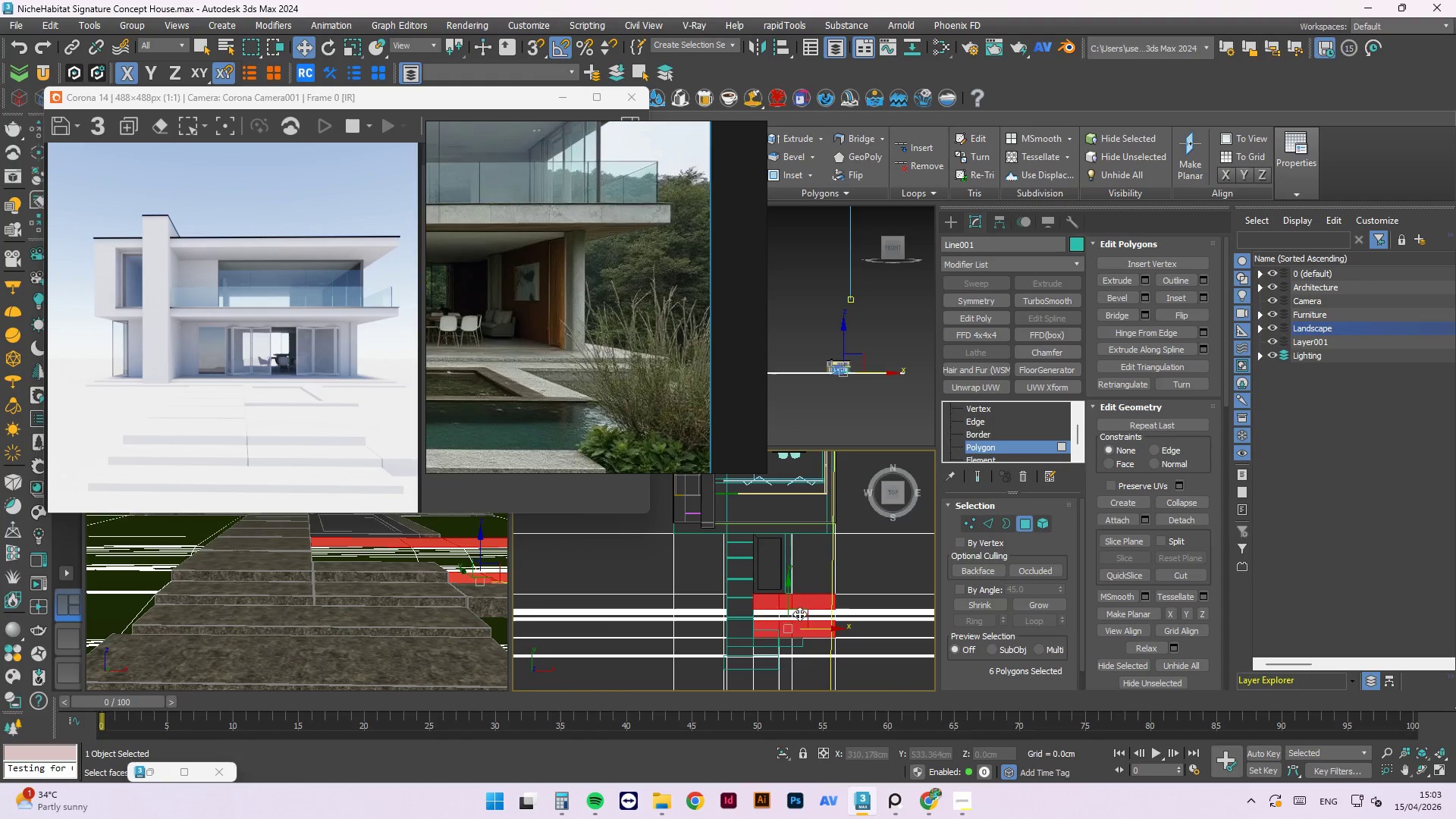 
scroll: coordinate [782, 572], scroll_direction: up, amount: 2.0
 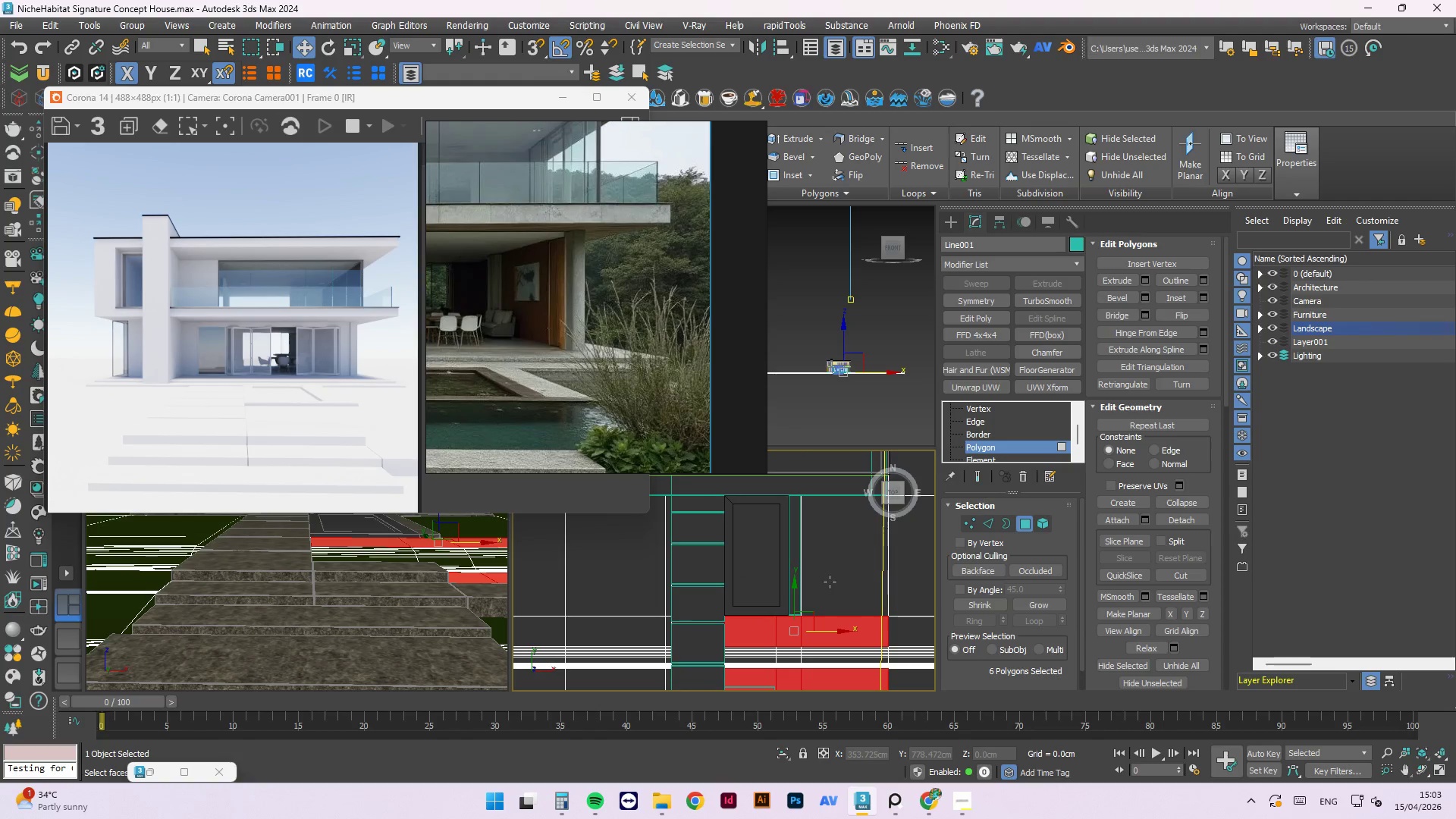 
hold_key(key=ControlLeft, duration=1.05)
left_click([830, 578])
 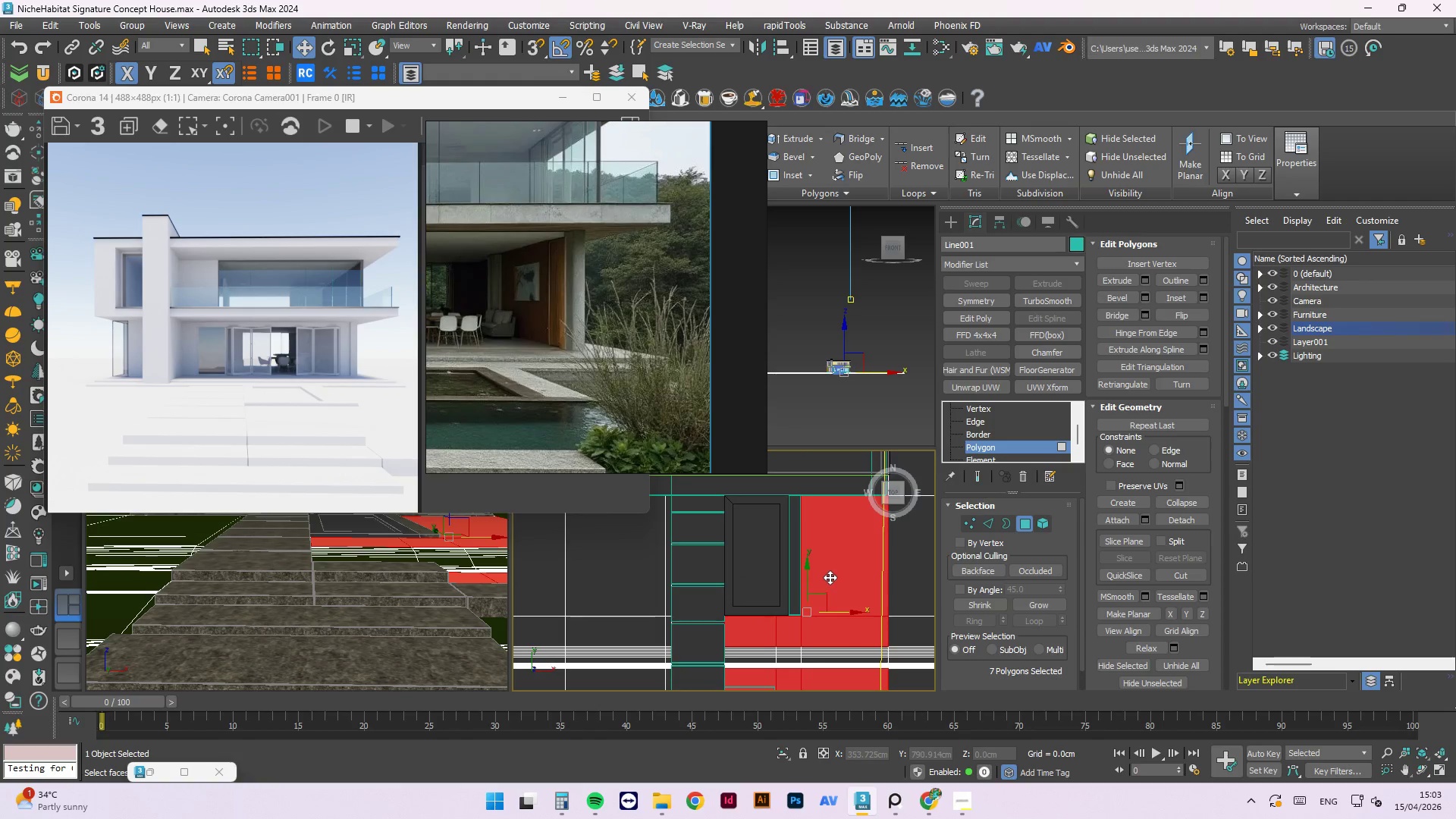 
scroll: coordinate [757, 568], scroll_direction: down, amount: 5.0
 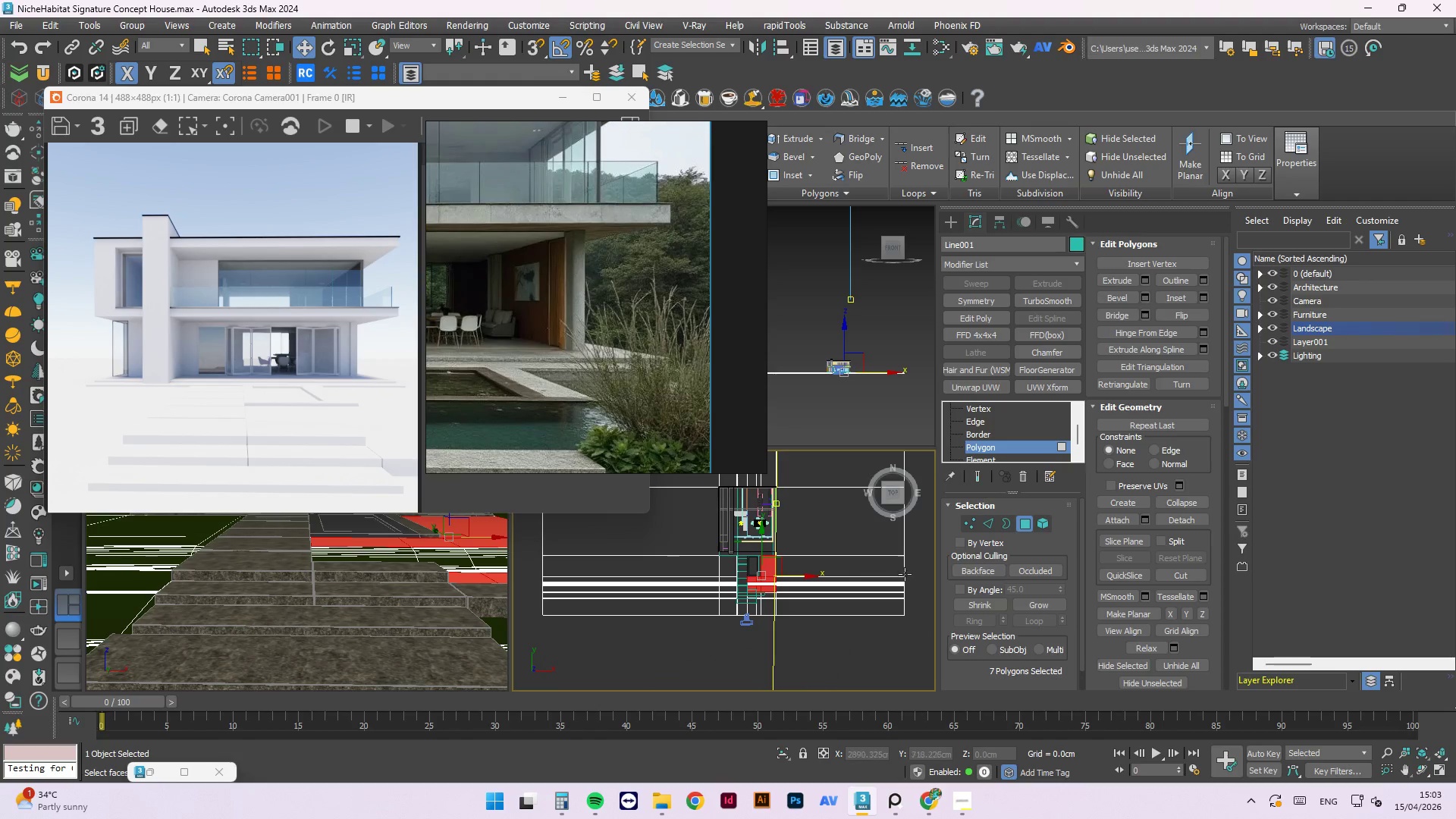 
hold_key(key=ControlLeft, duration=1.5)
left_click_drag(start_coordinate=[919, 563], to_coordinate=[784, 592])
 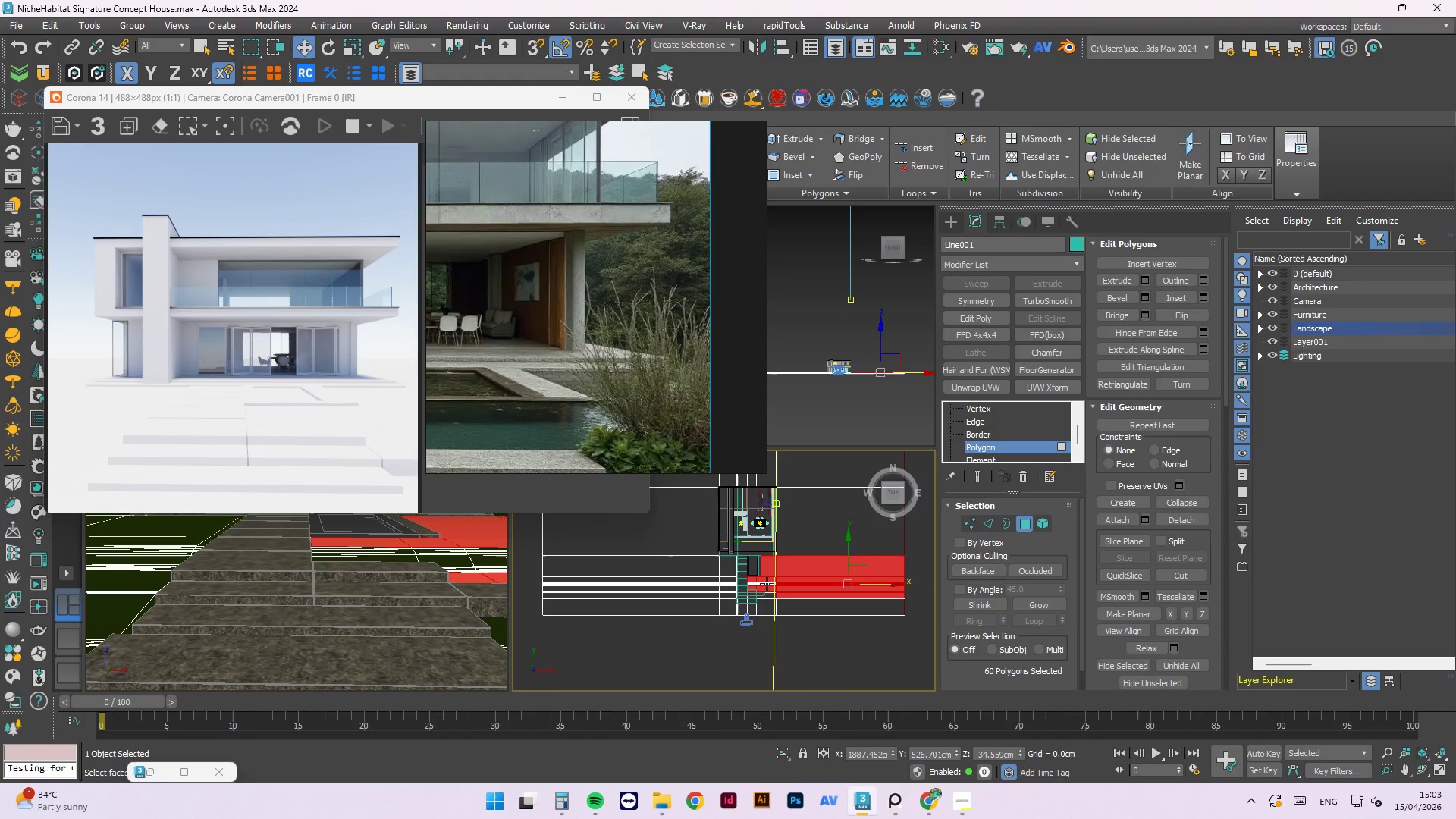 
hold_key(key=ControlLeft, duration=0.78)
 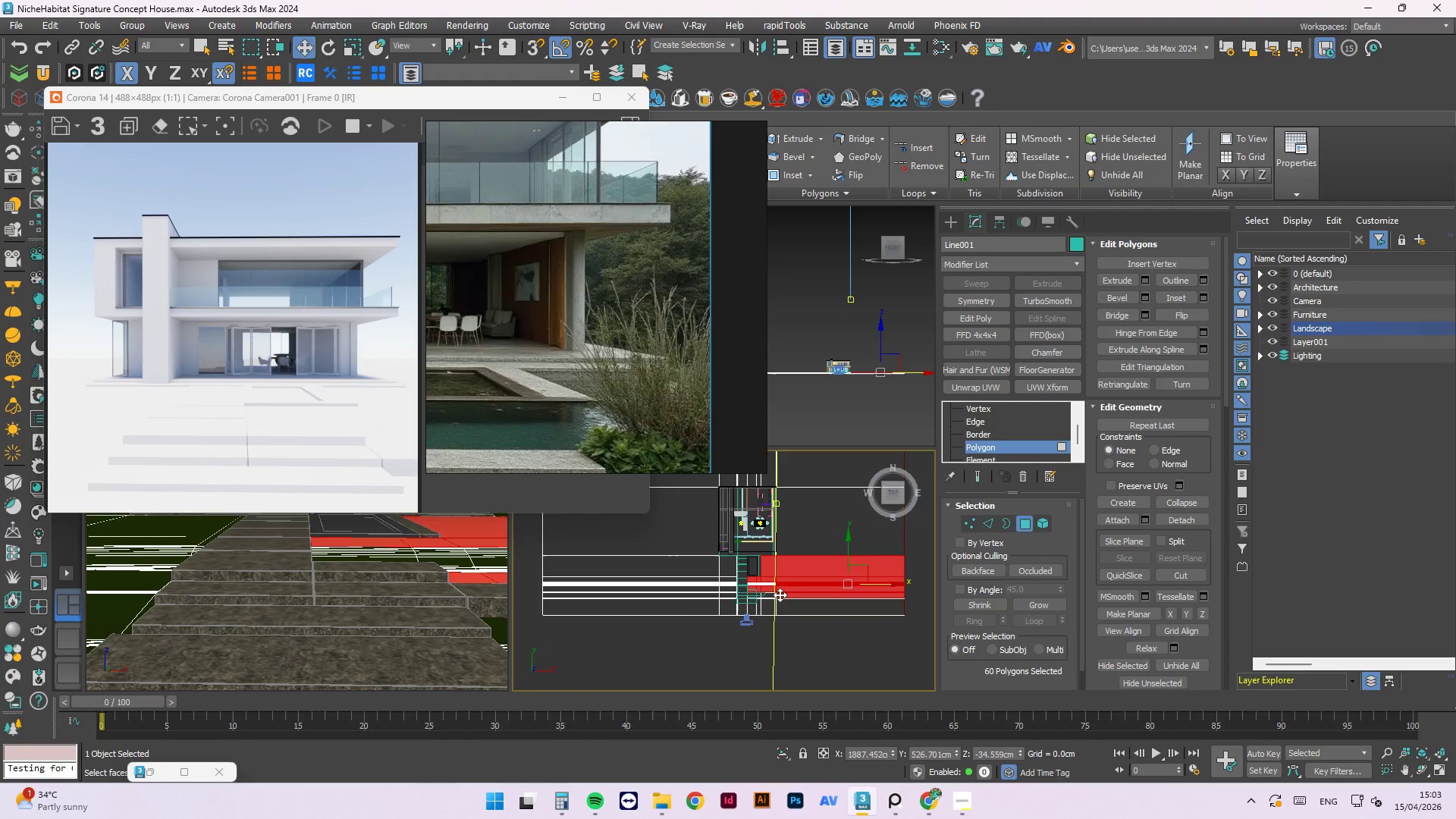 
scroll: coordinate [780, 595], scroll_direction: up, amount: 4.0
 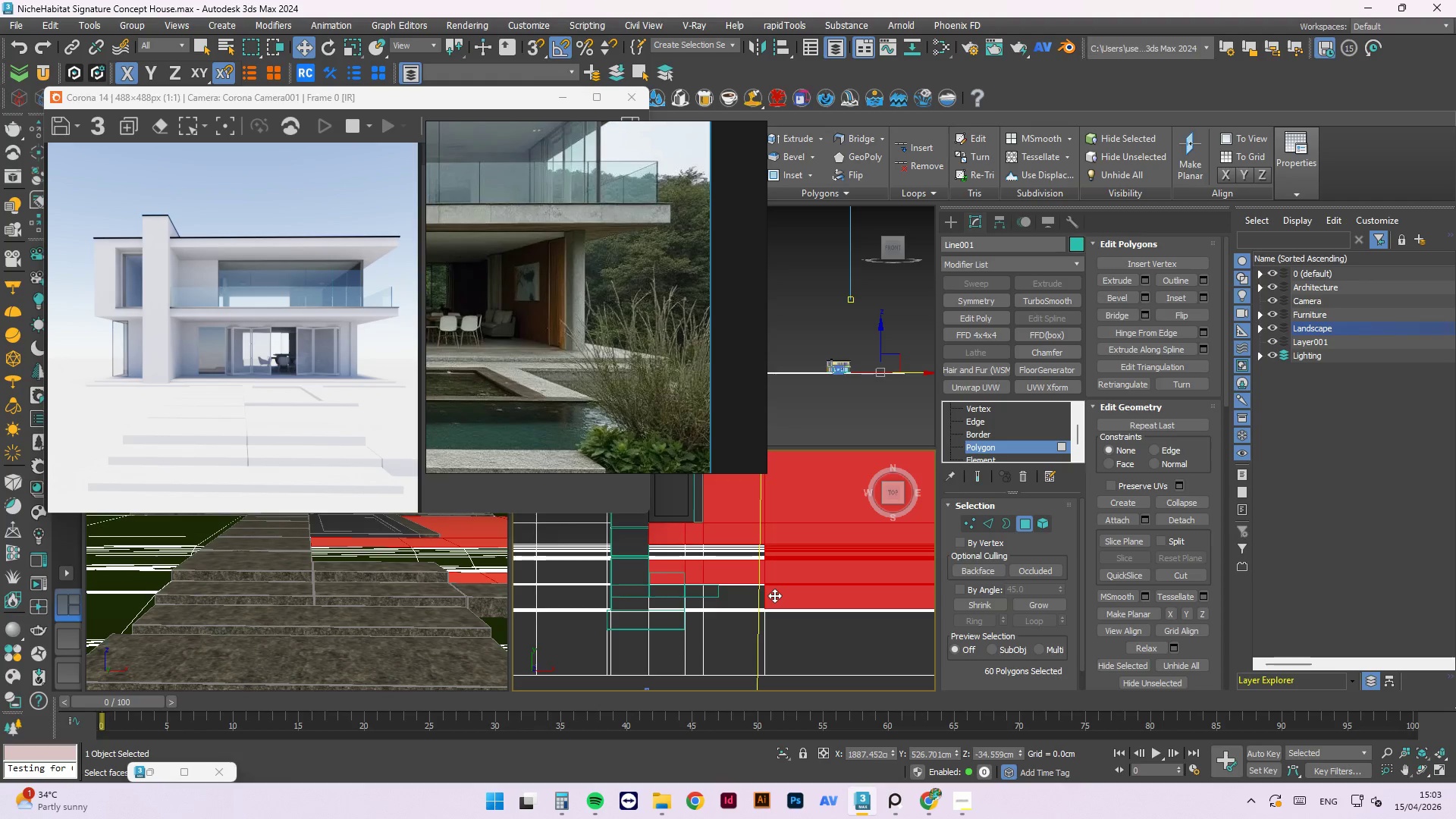 
hold_key(key=AltLeft, duration=0.55)
left_click([774, 595])
 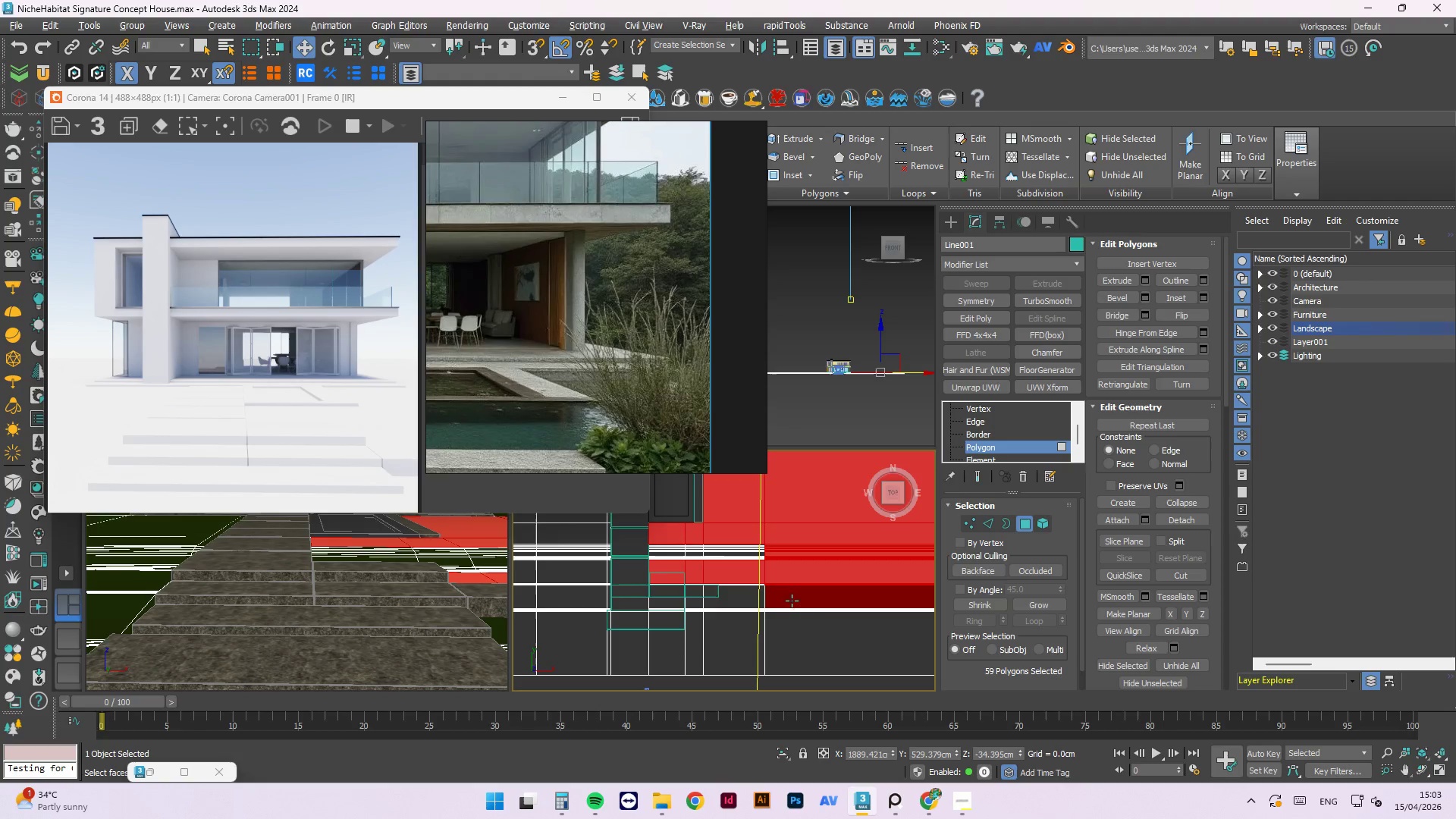 
hold_key(key=AltLeft, duration=1.0)
scroll: coordinate [718, 586], scroll_direction: down, amount: 6.0
 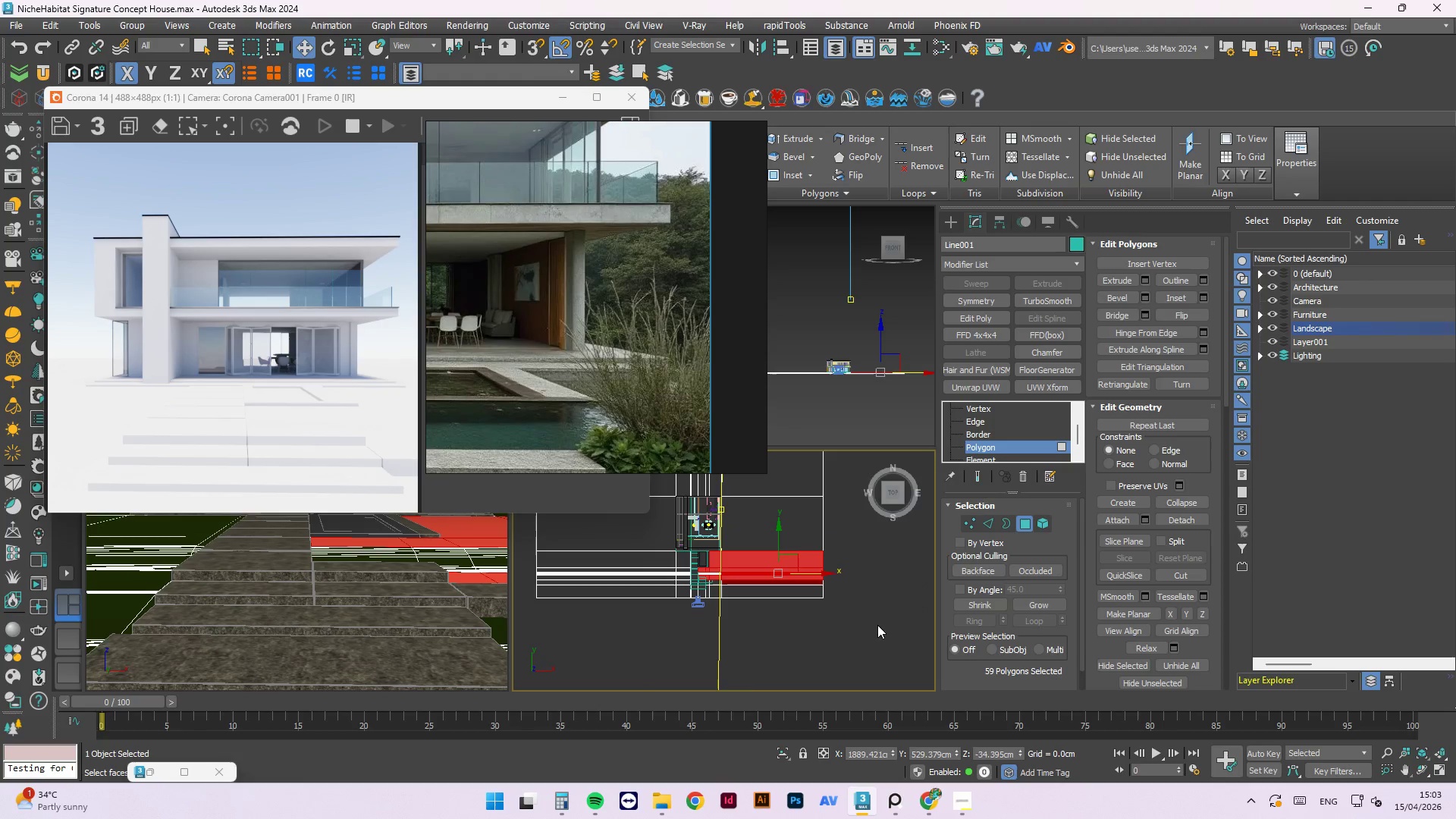 
hold_key(key=AltLeft, duration=1.5)
left_click_drag(start_coordinate=[877, 625], to_coordinate=[746, 585])
 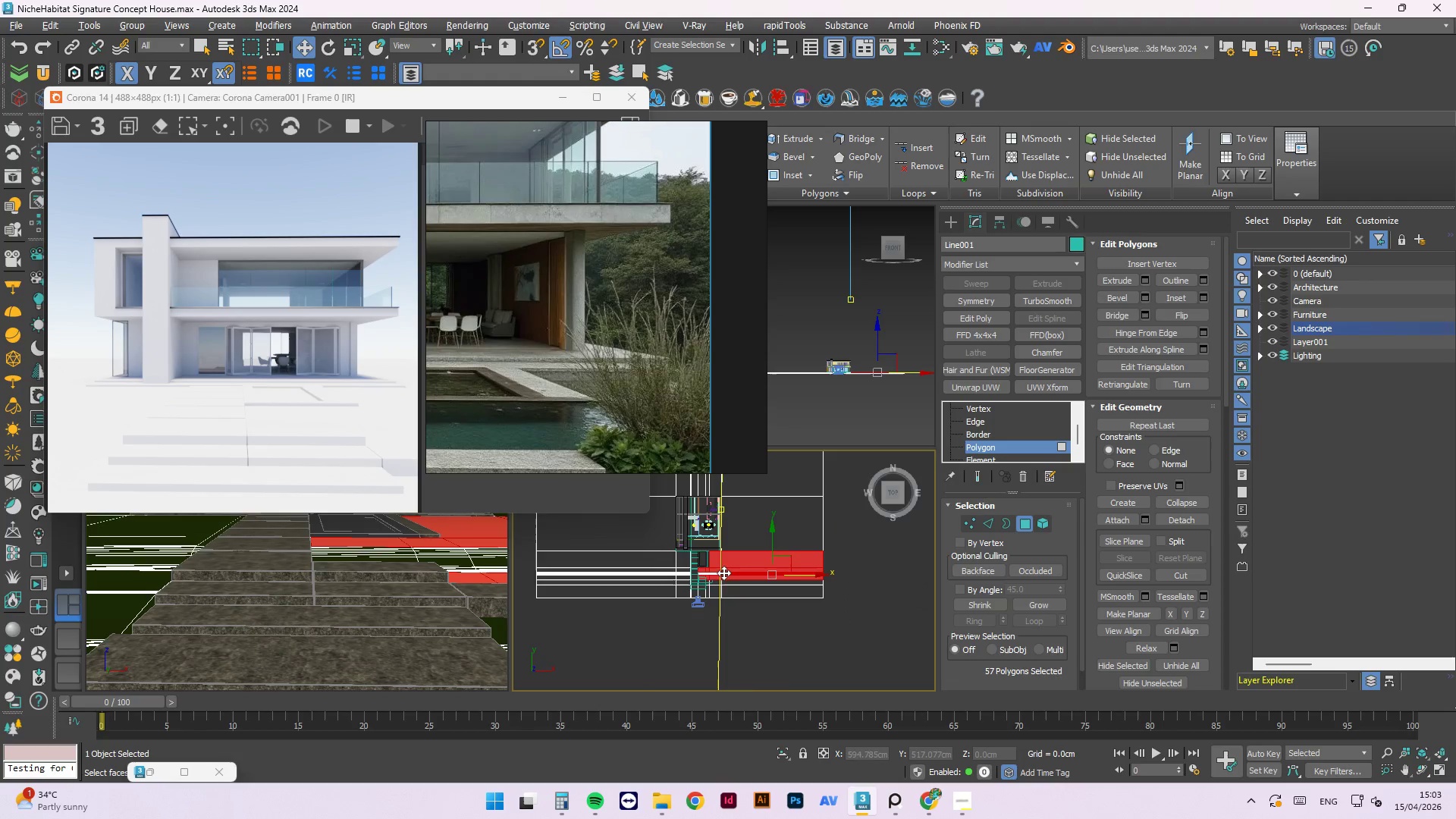 
scroll: coordinate [701, 537], scroll_direction: up, amount: 9.0
 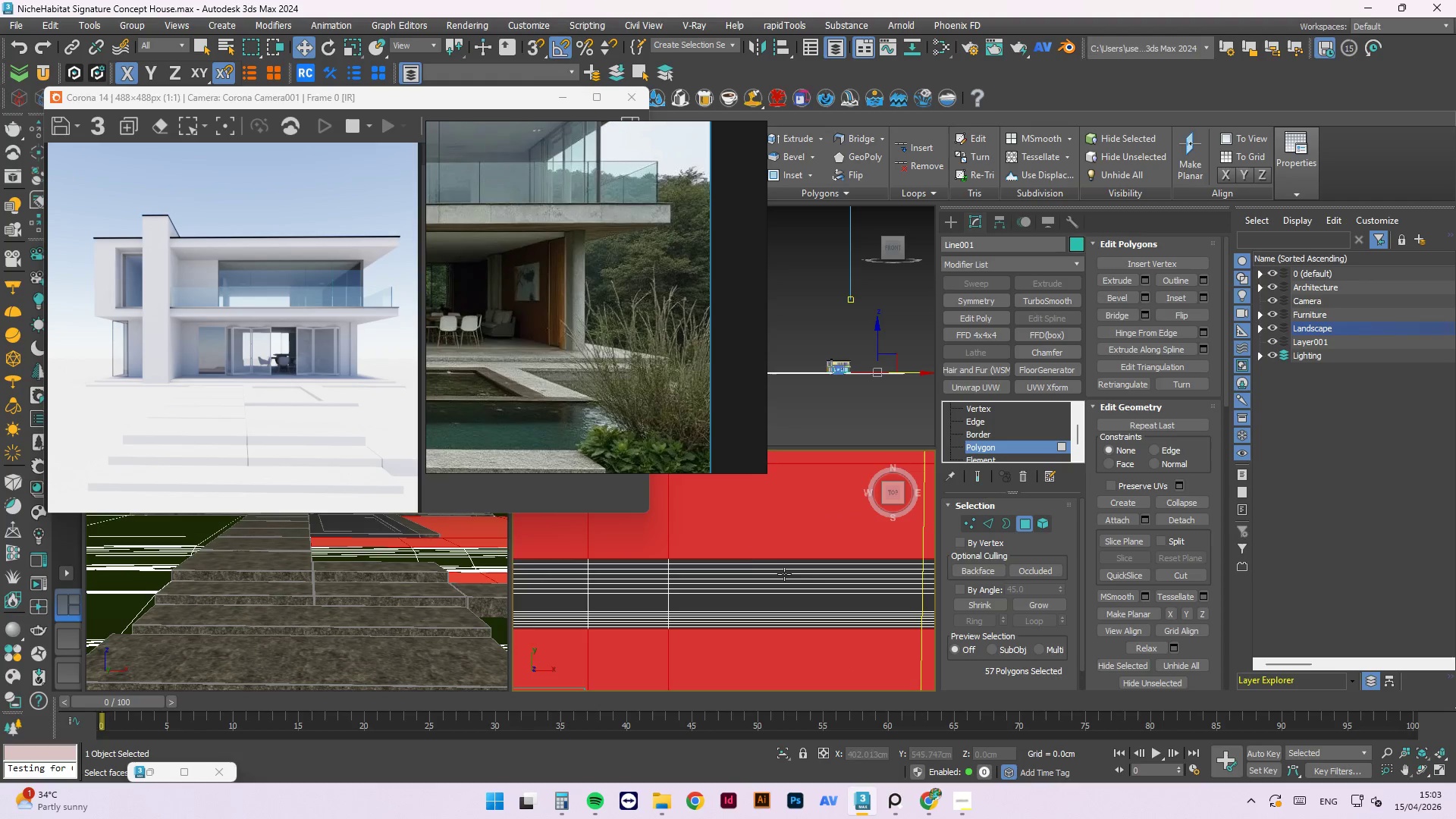 
hold_key(key=ControlLeft, duration=1.53)
 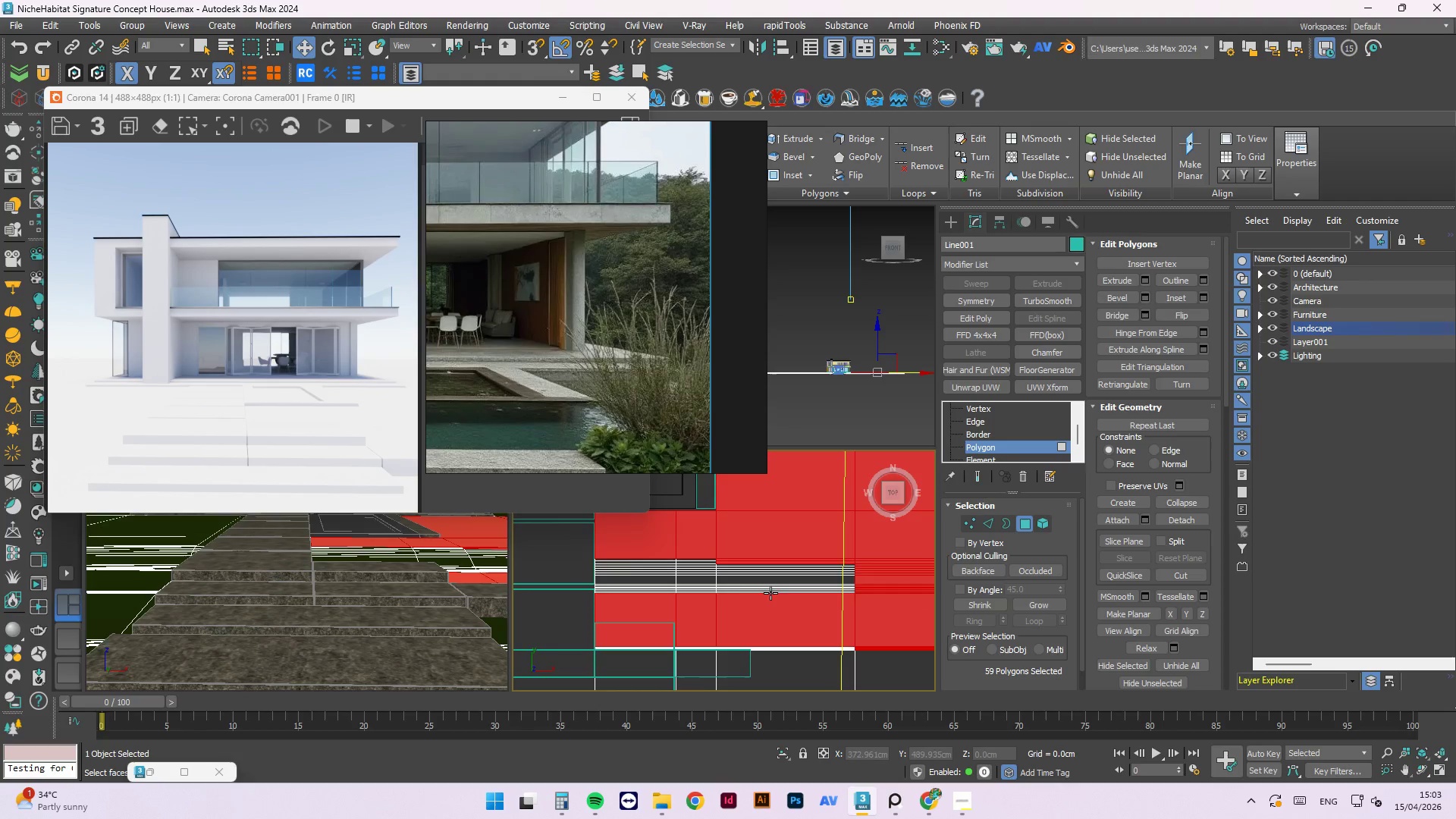 
scroll: coordinate [739, 564], scroll_direction: up, amount: 3.0
 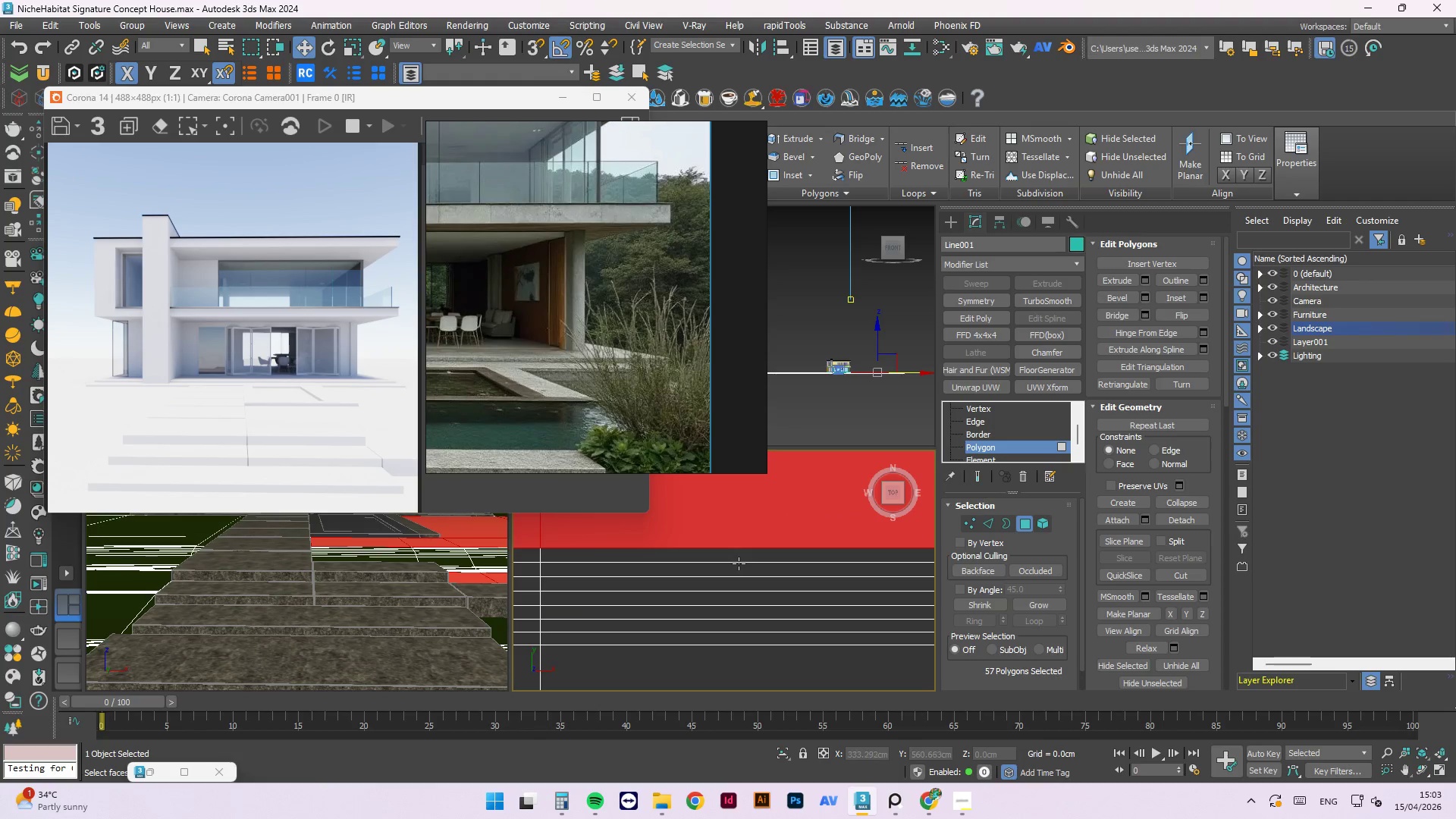 
left_click([739, 557])
 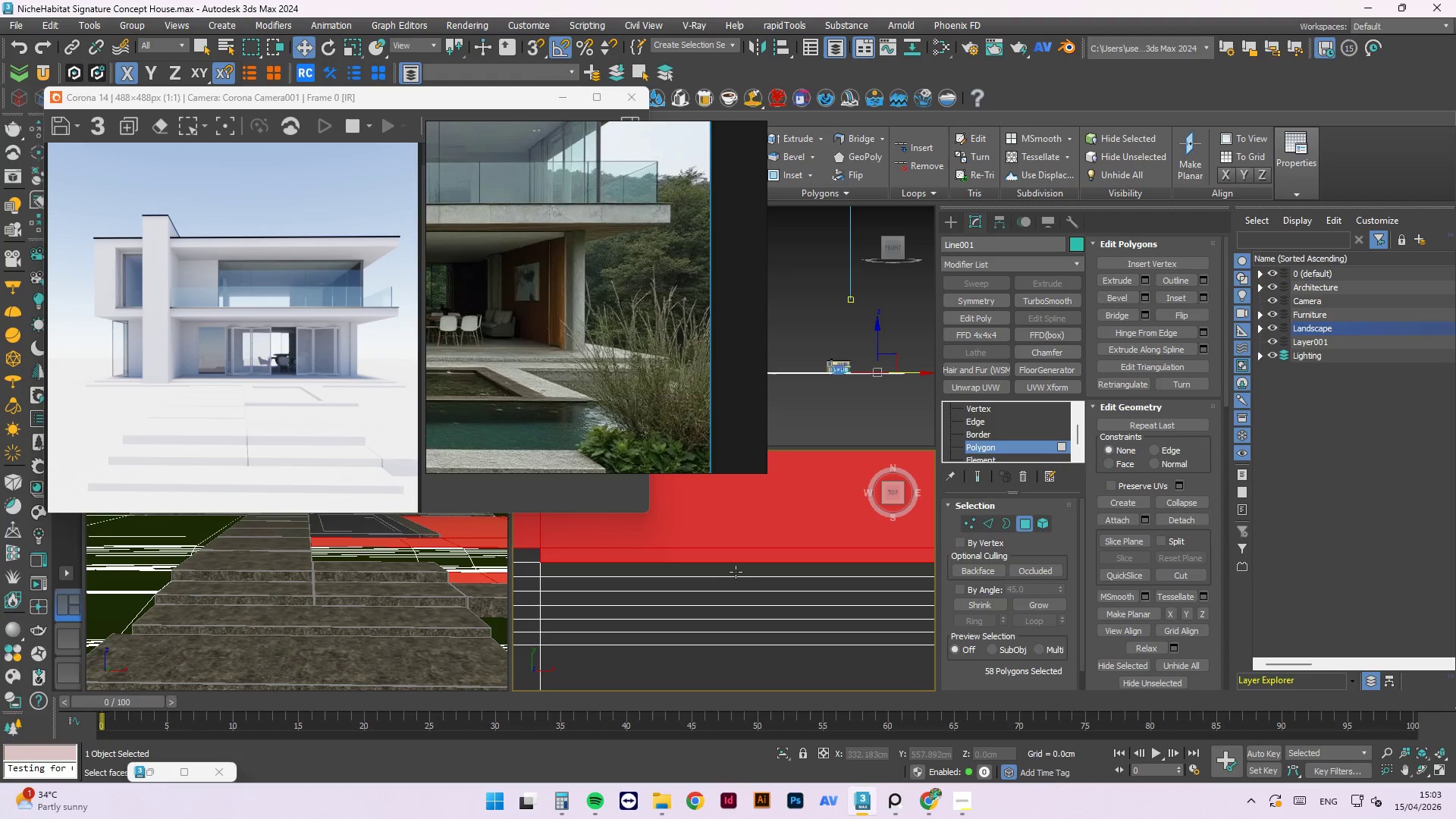 
left_click([736, 572])
 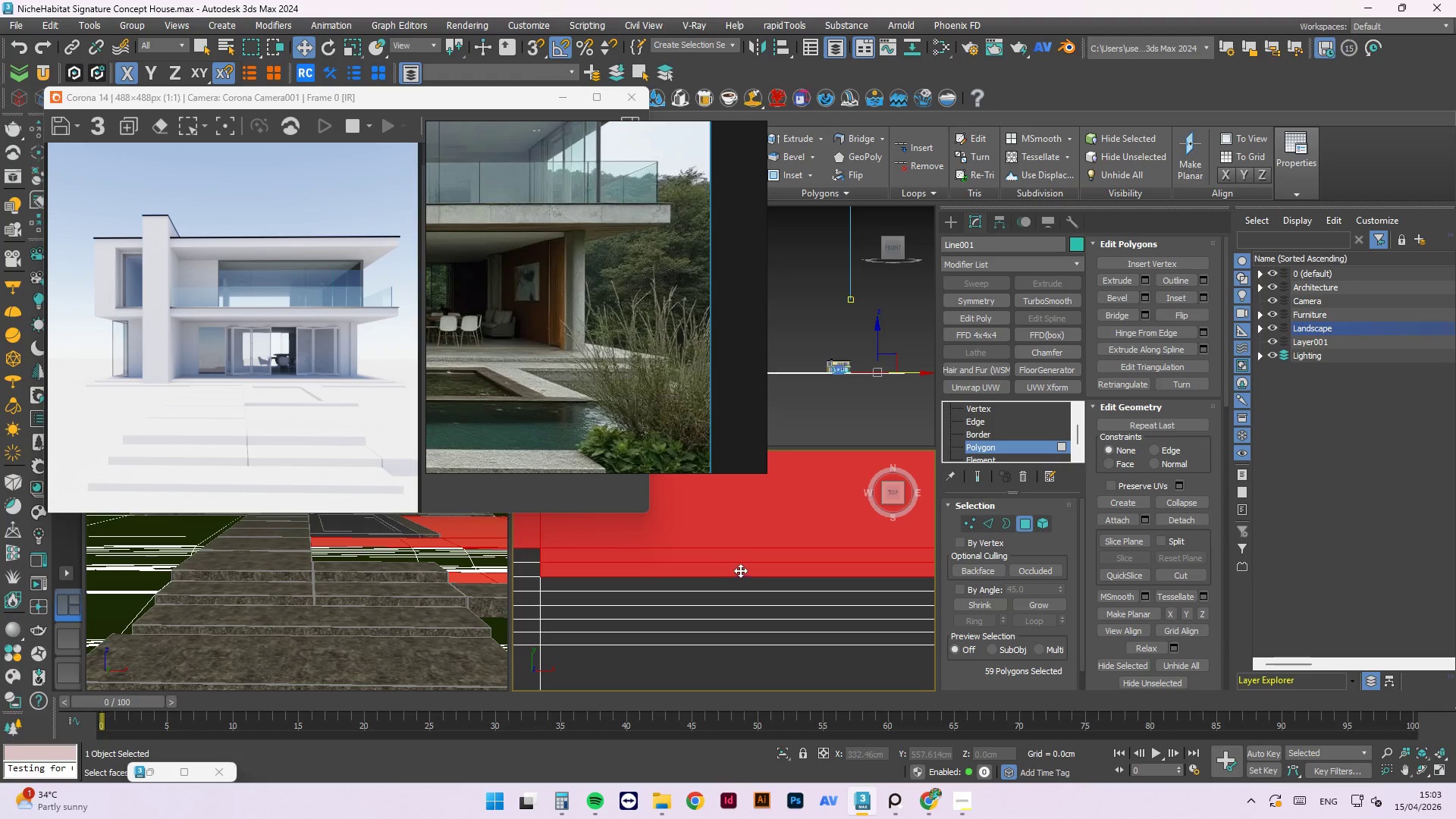 
key(Control+ControlLeft)
 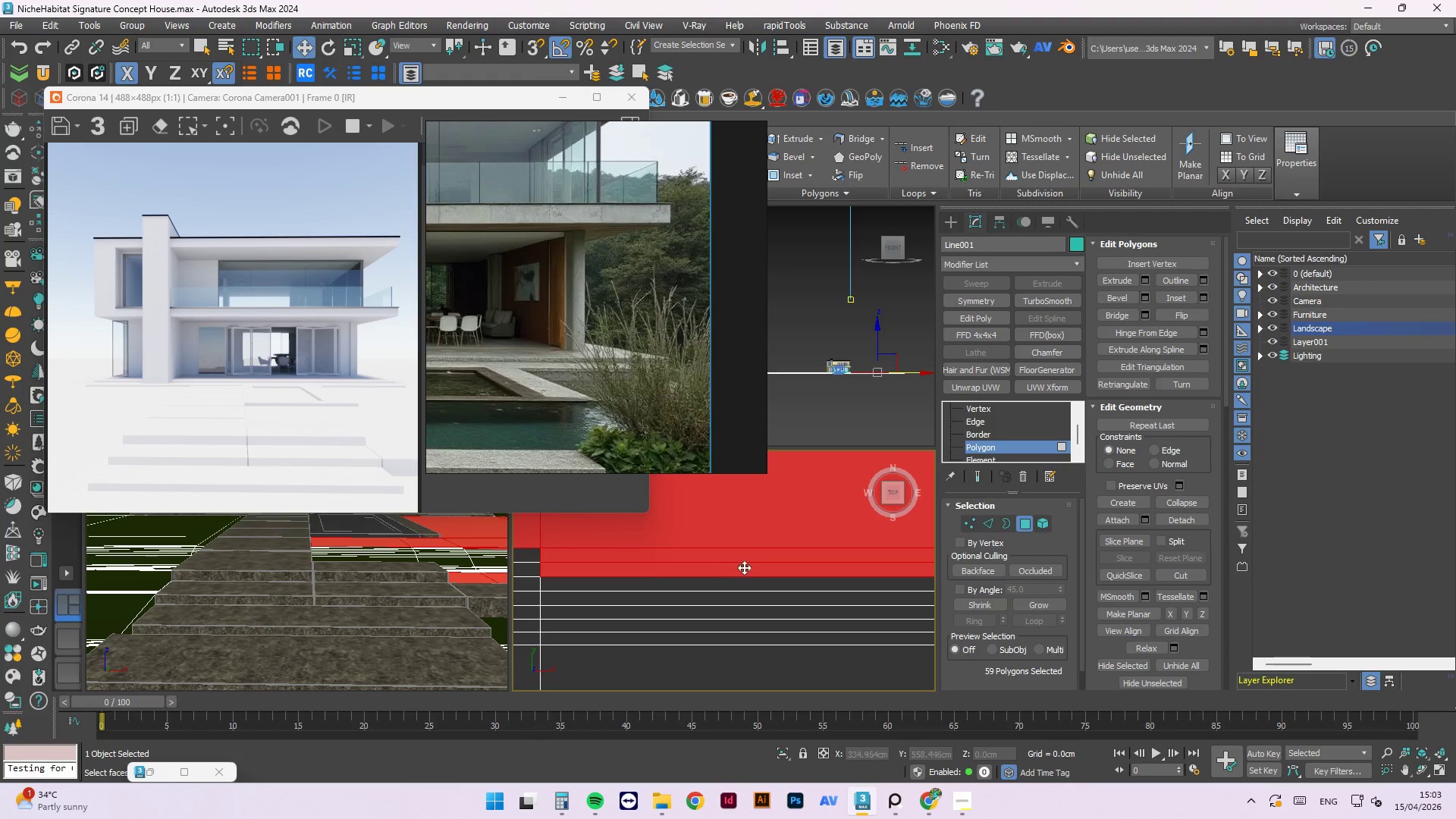 
key(Control+ControlLeft)
 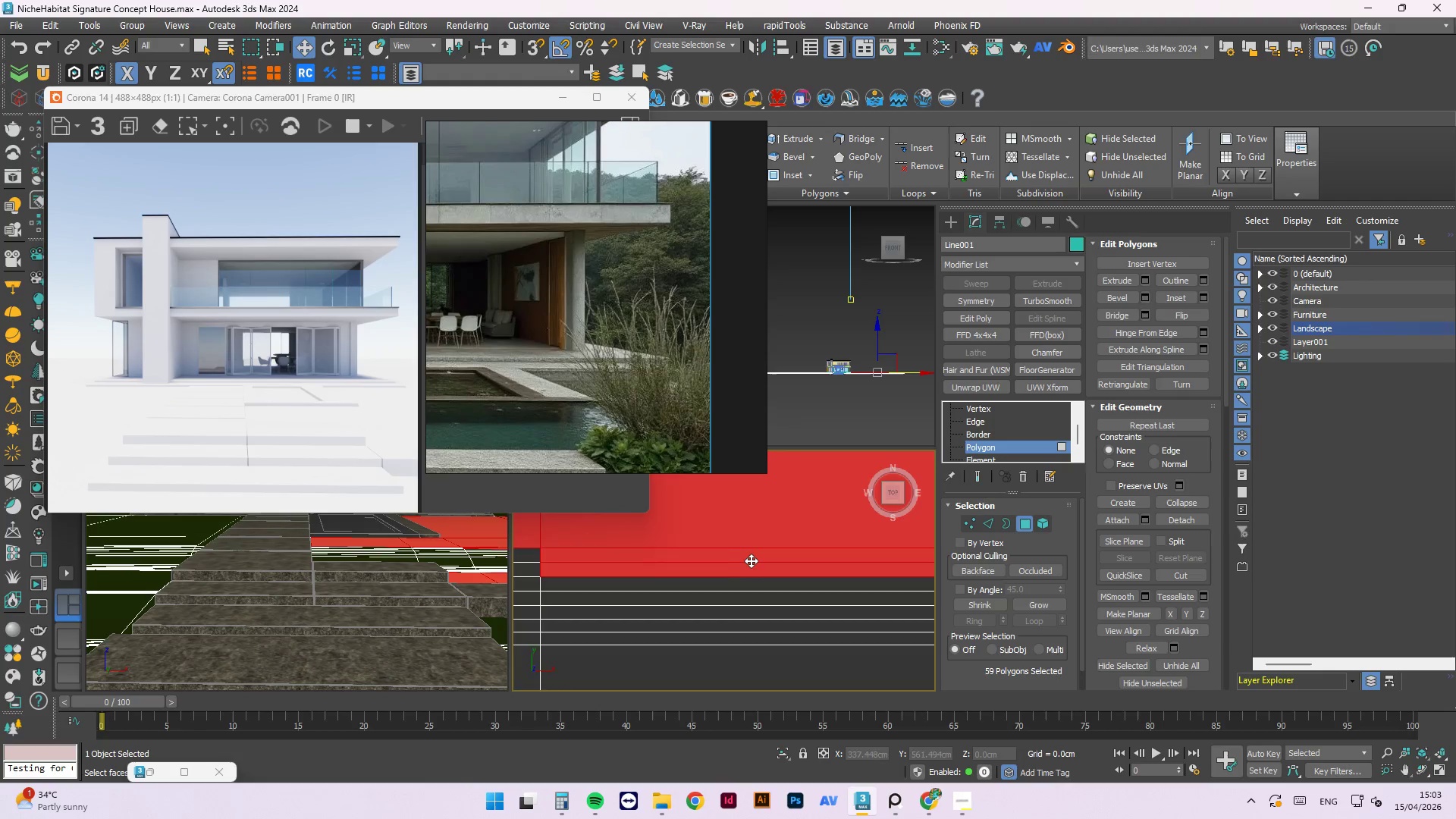 
key(Control+ControlLeft)
 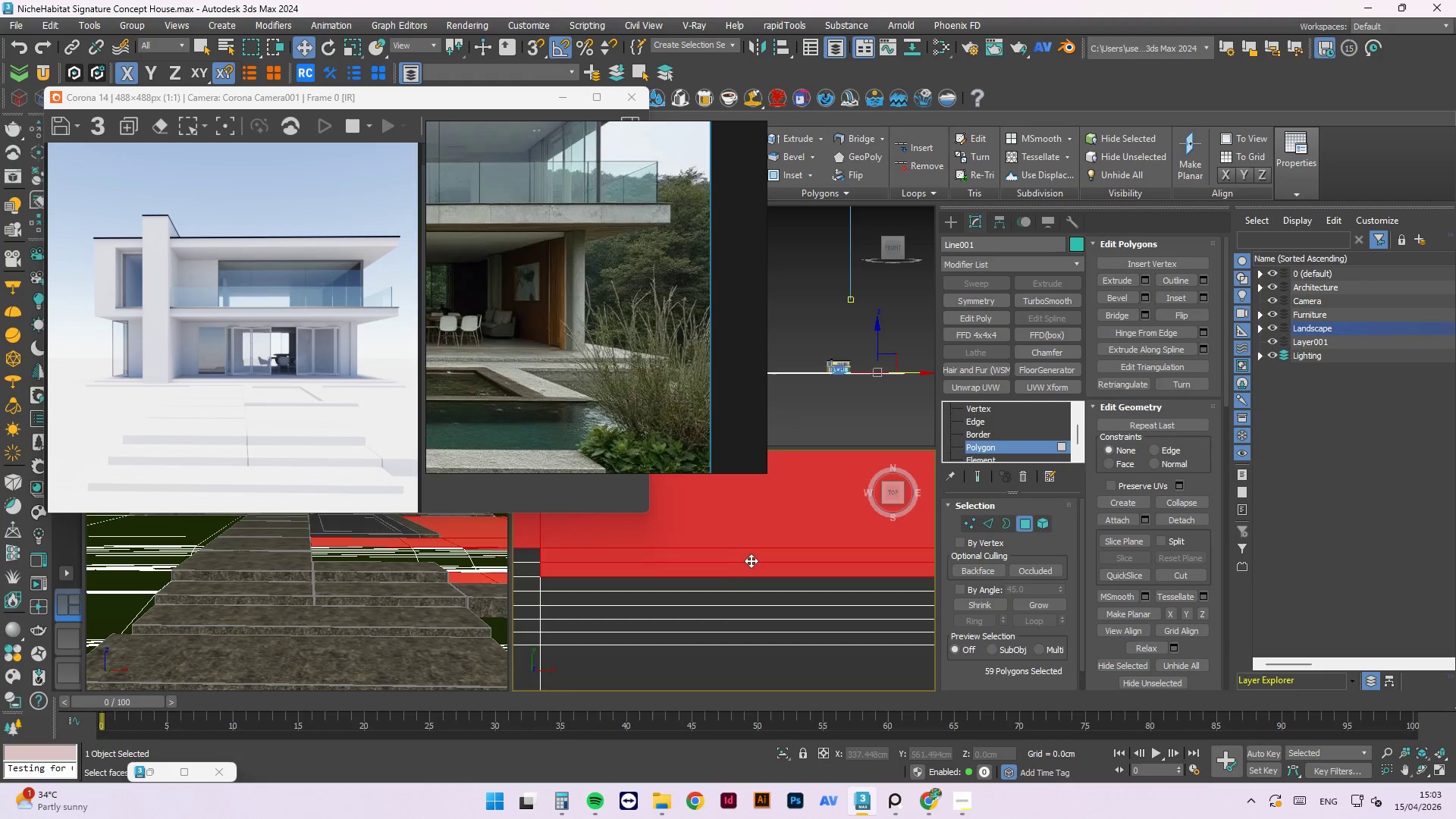 
key(Control+ControlLeft)
 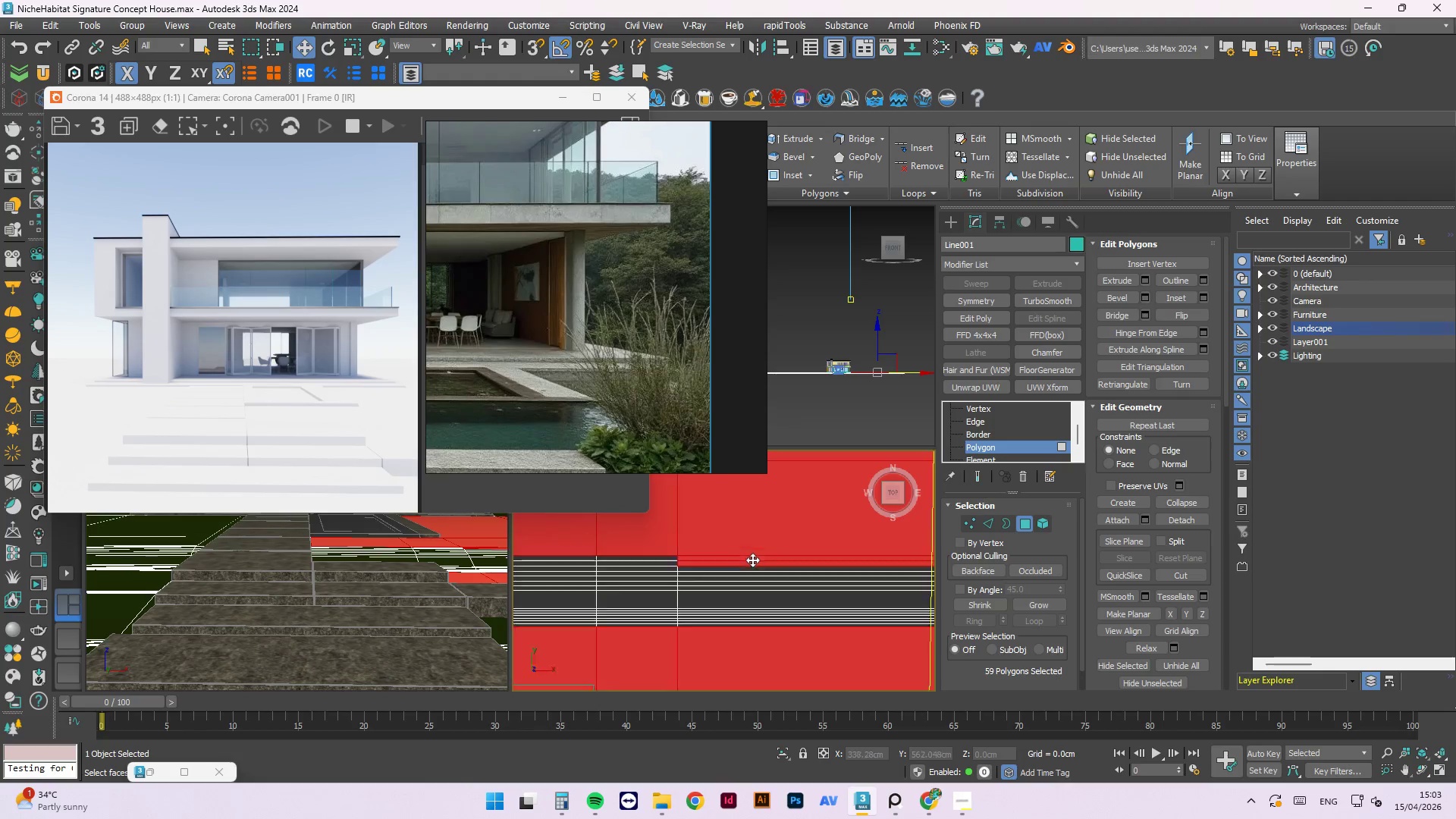 
hold_key(key=ControlLeft, duration=0.36)
 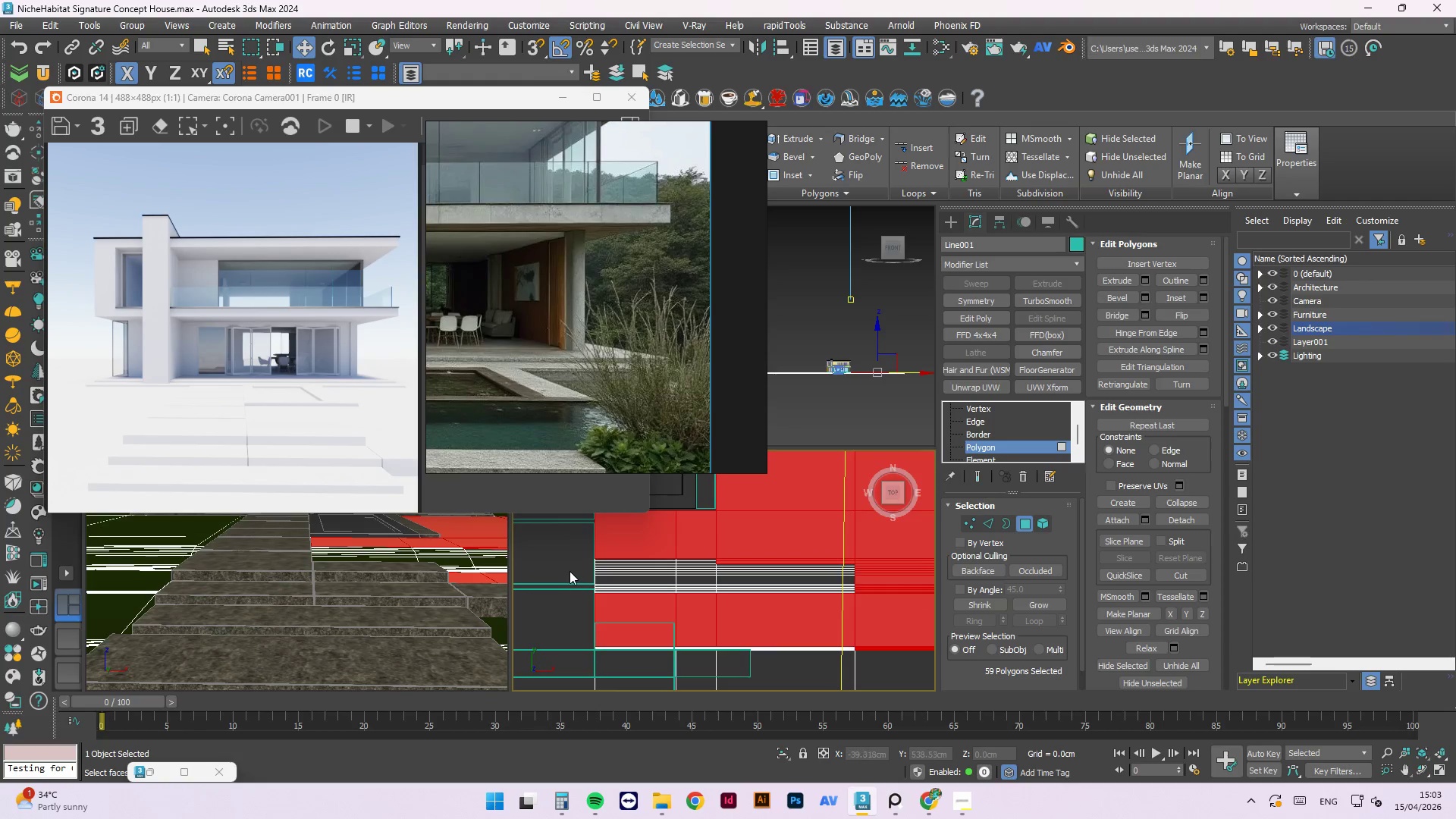 
scroll: coordinate [756, 561], scroll_direction: down, amount: 3.0
 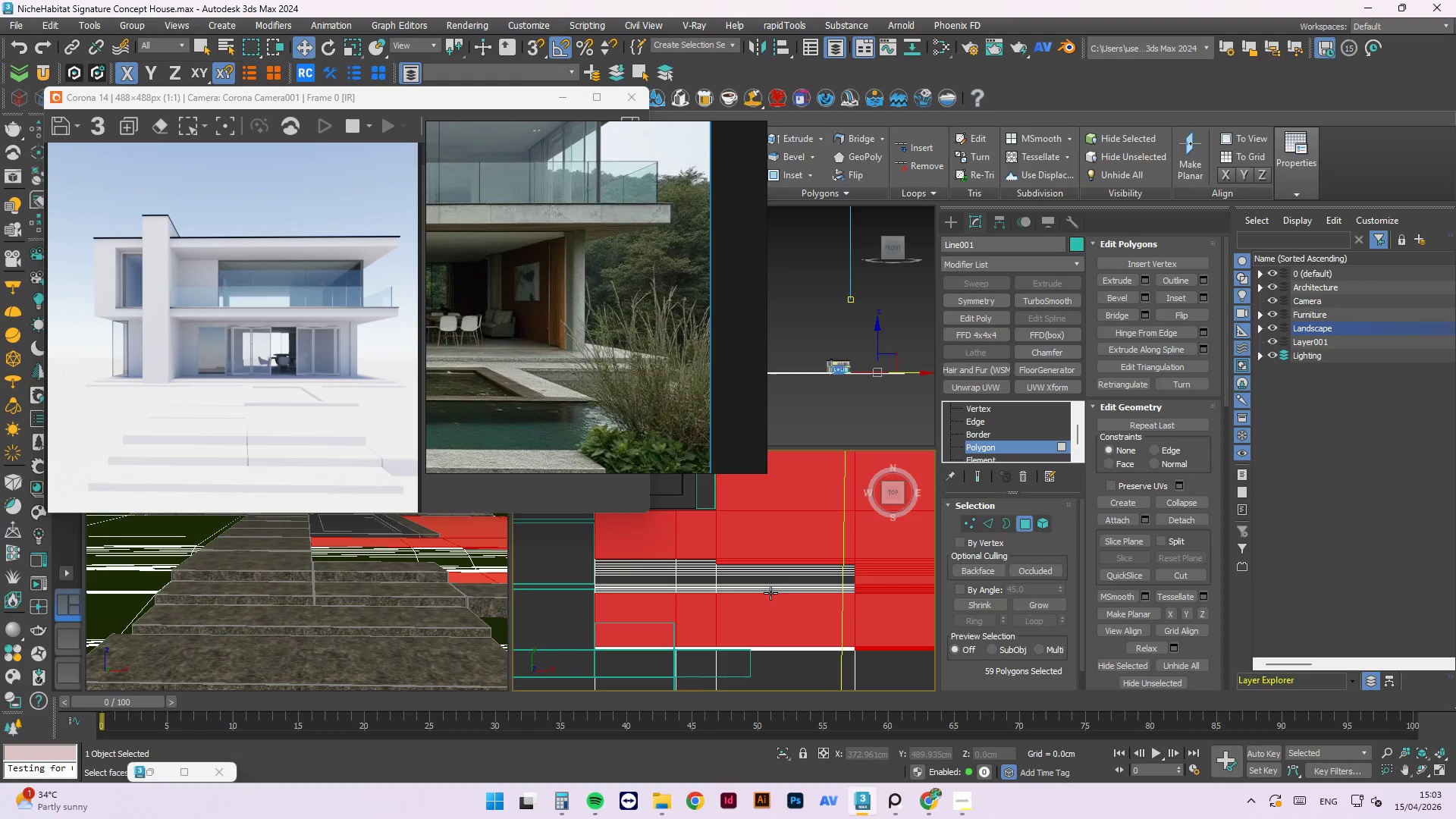 
hold_key(key=ControlLeft, duration=1.5)
 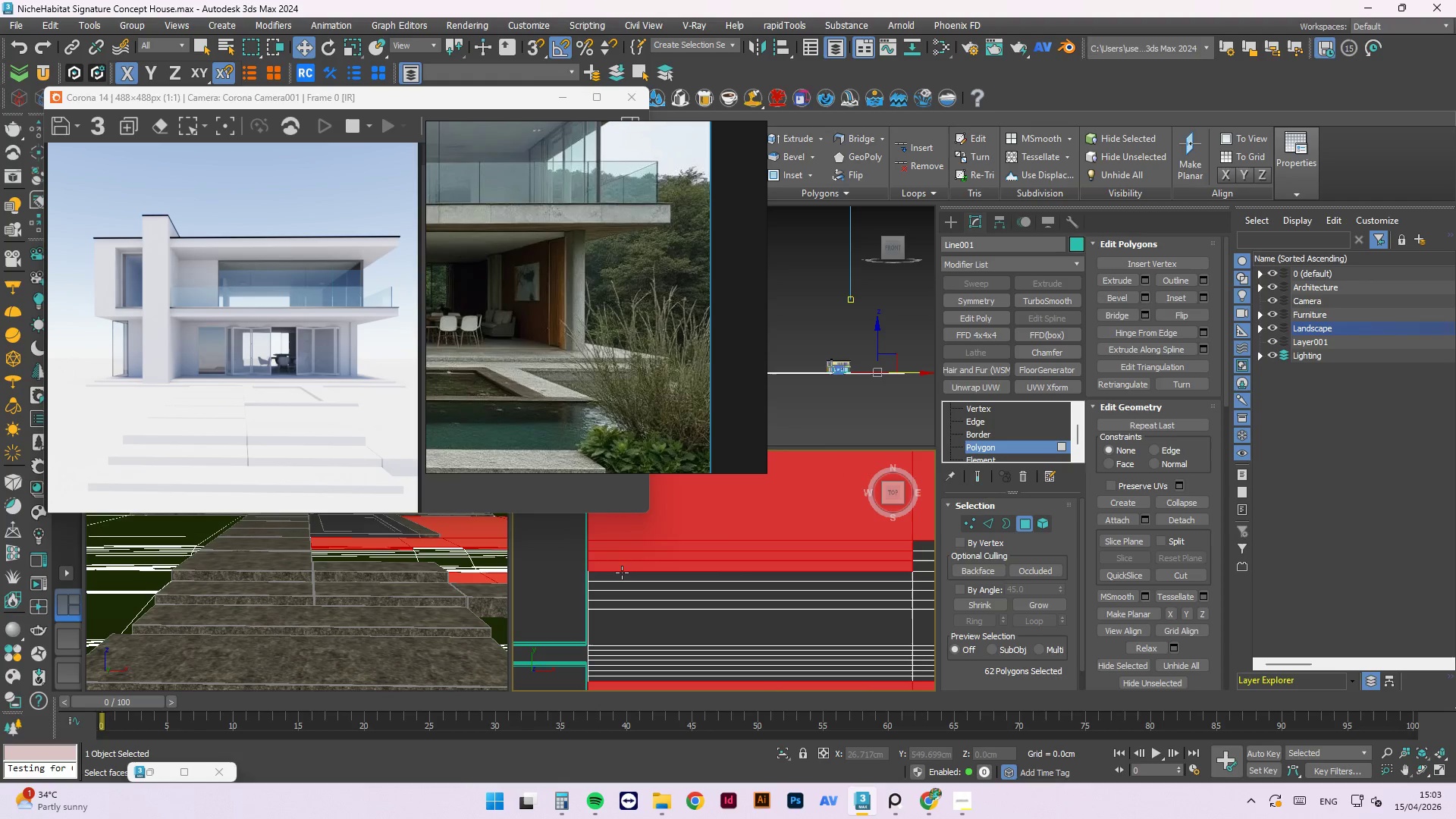 
scroll: coordinate [650, 553], scroll_direction: up, amount: 4.0
 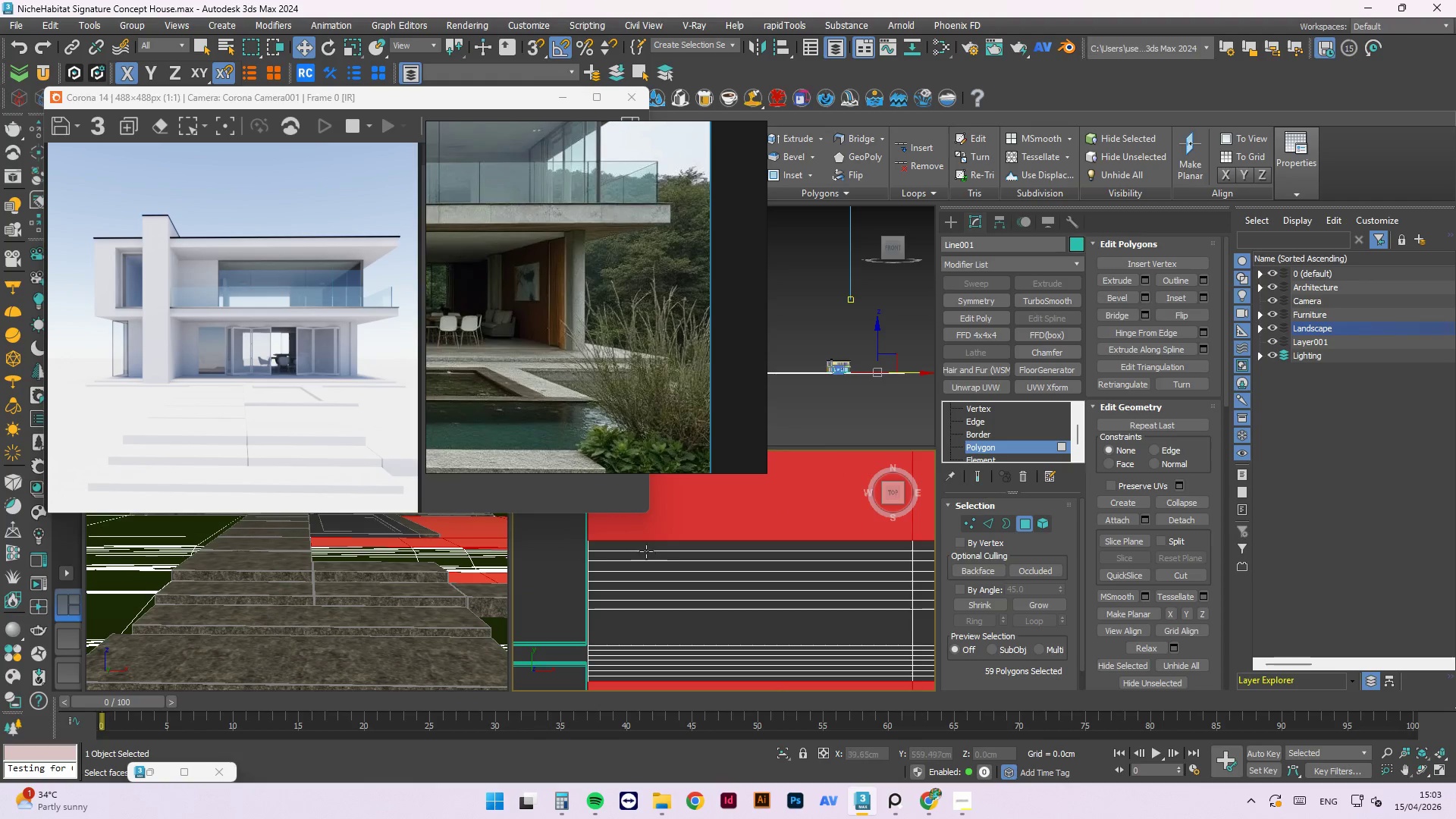 
left_click([646, 544])
 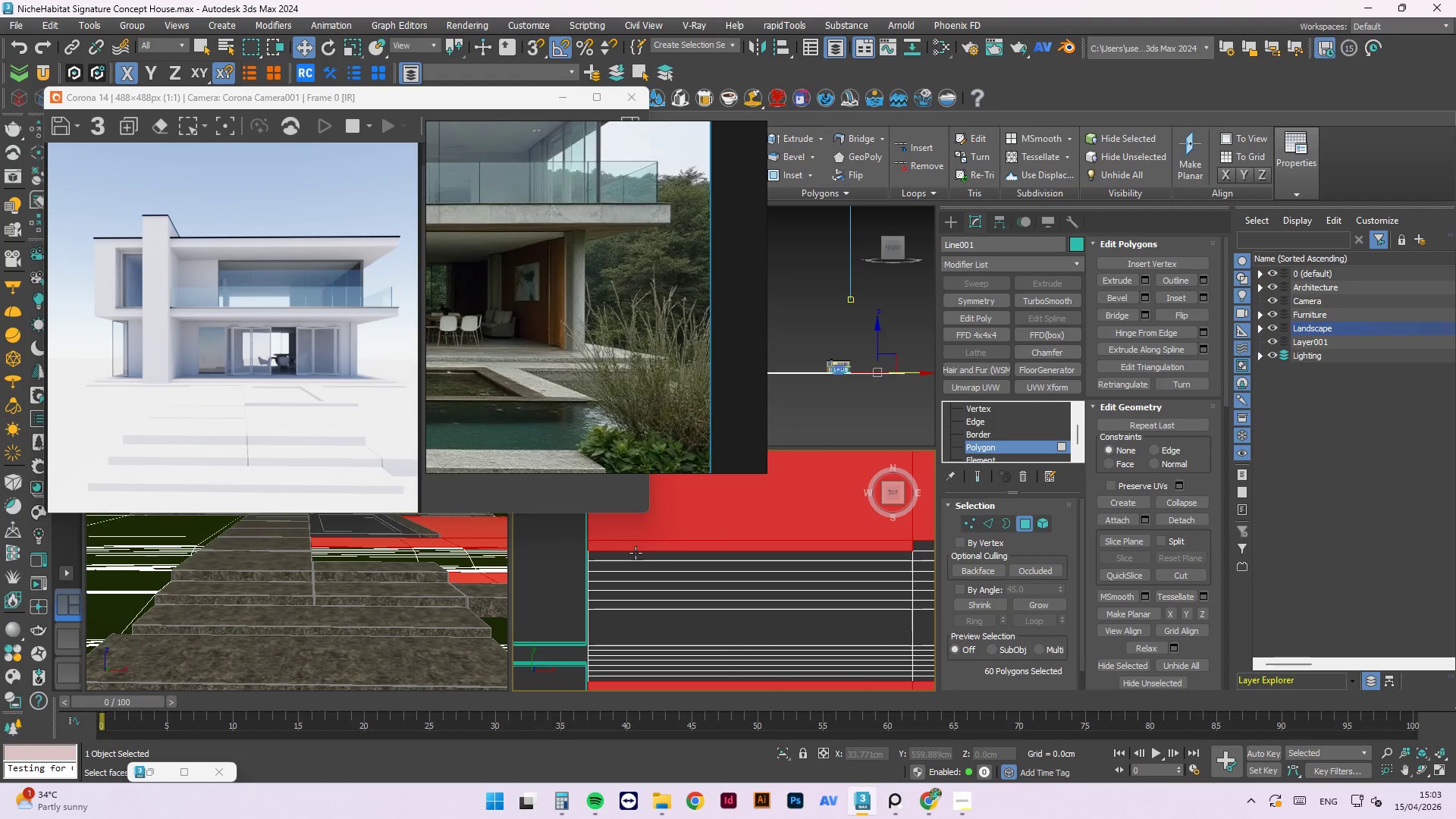 
left_click([635, 553])
 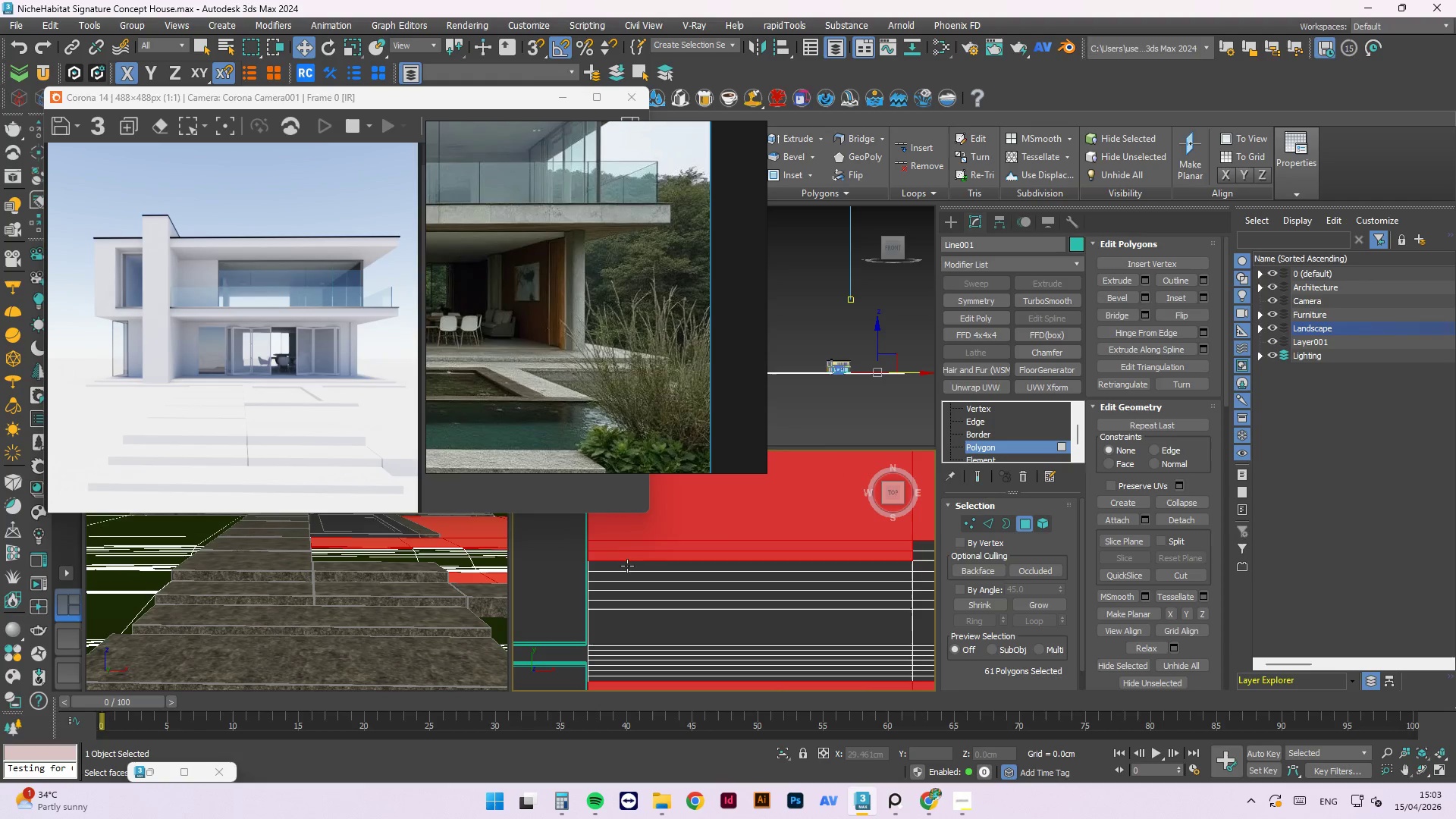 
hold_key(key=ControlLeft, duration=1.52)
left_click([626, 566])
 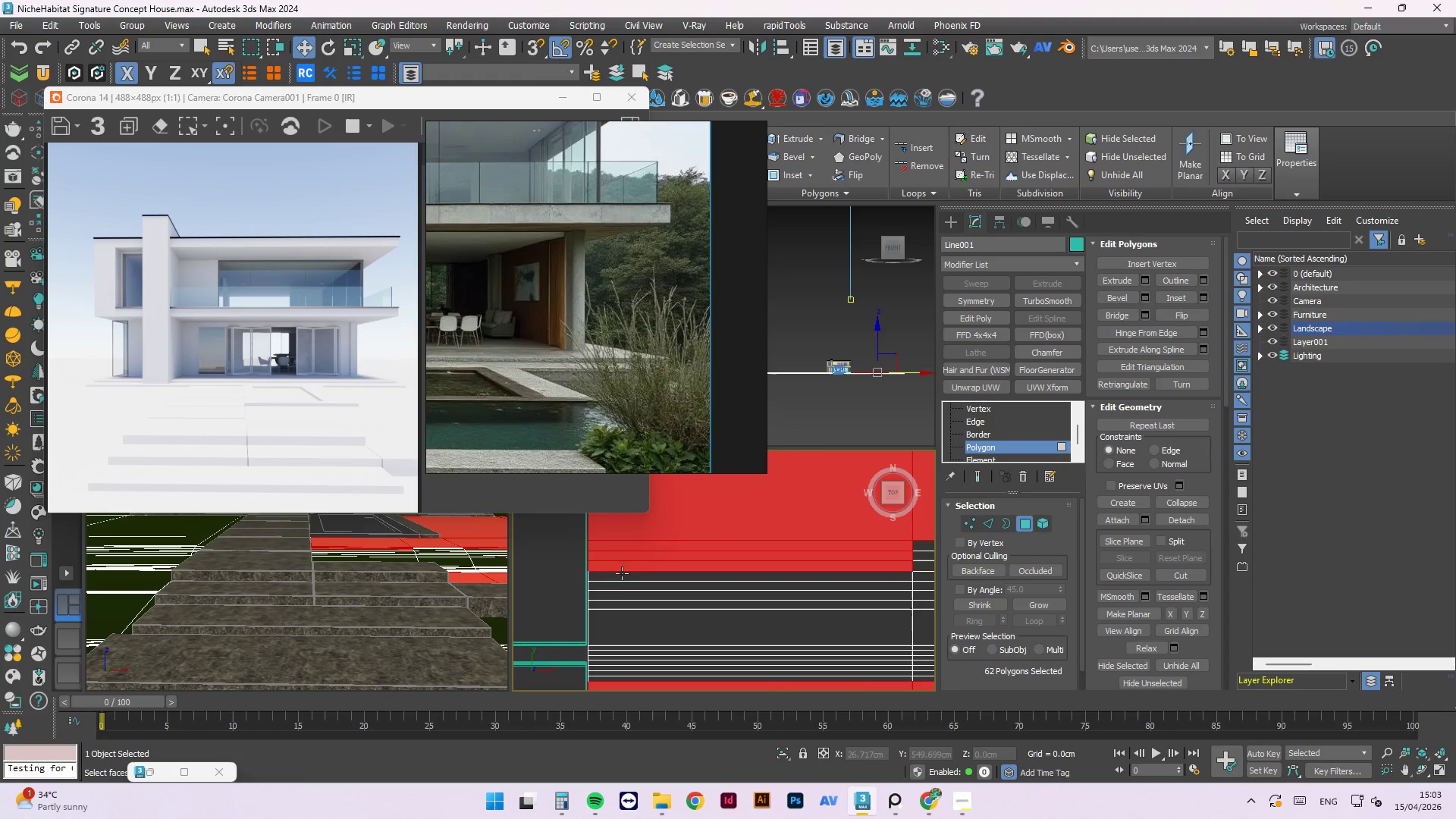 
left_click([620, 576])
 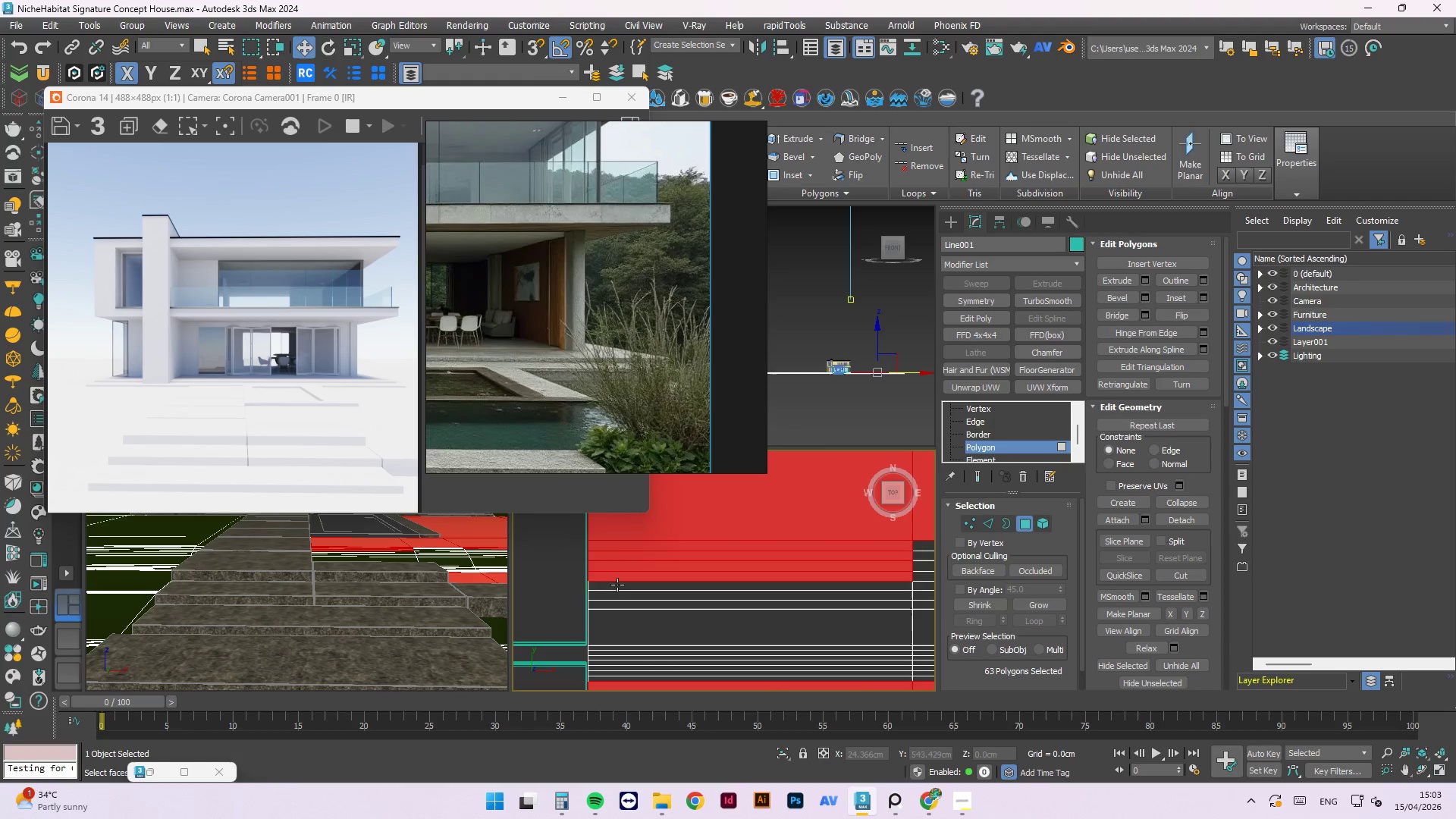 
left_click([617, 585])
 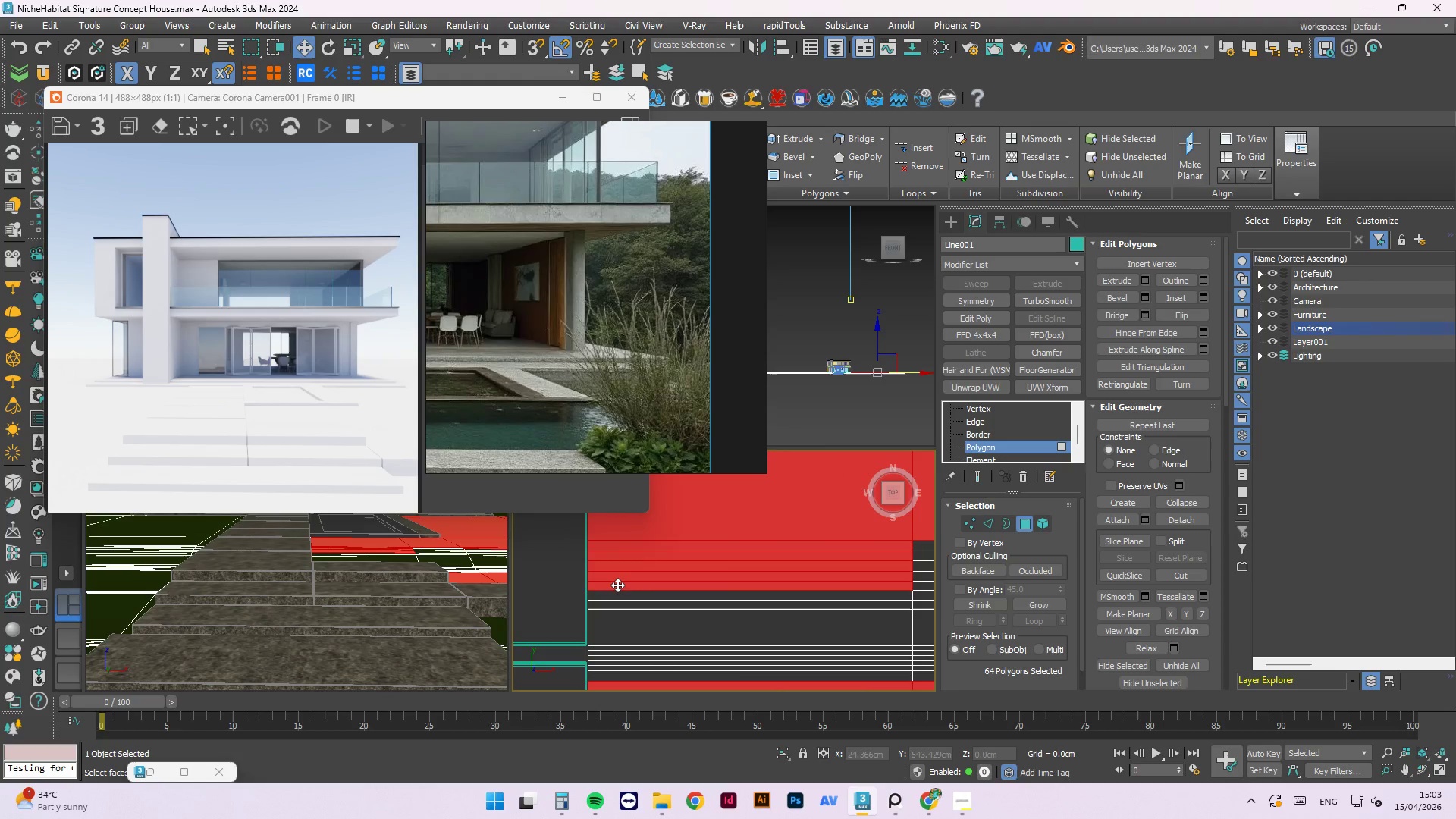 
hold_key(key=ControlLeft, duration=1.5)
double_click([620, 596])
 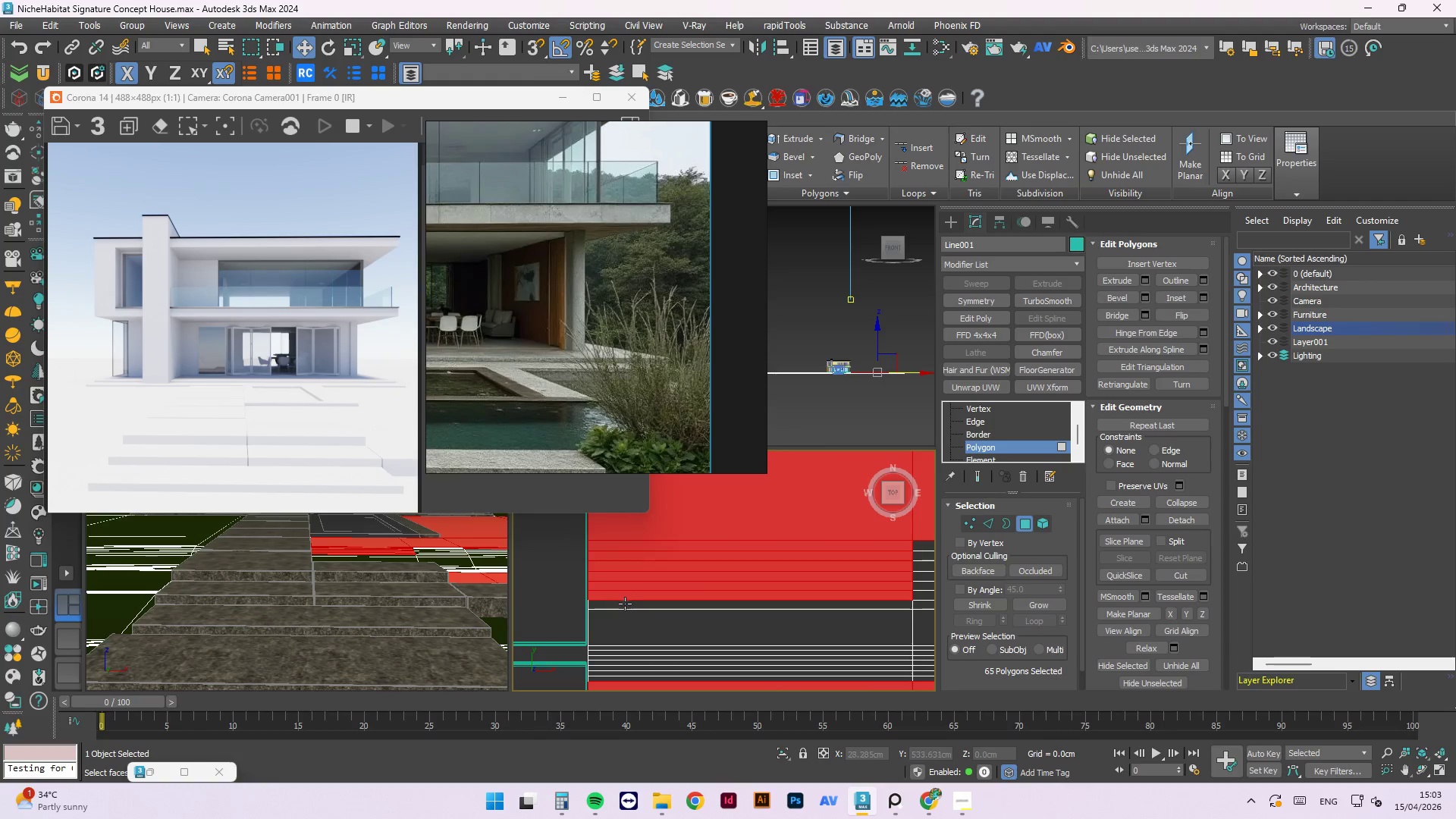 
left_click([625, 604])
 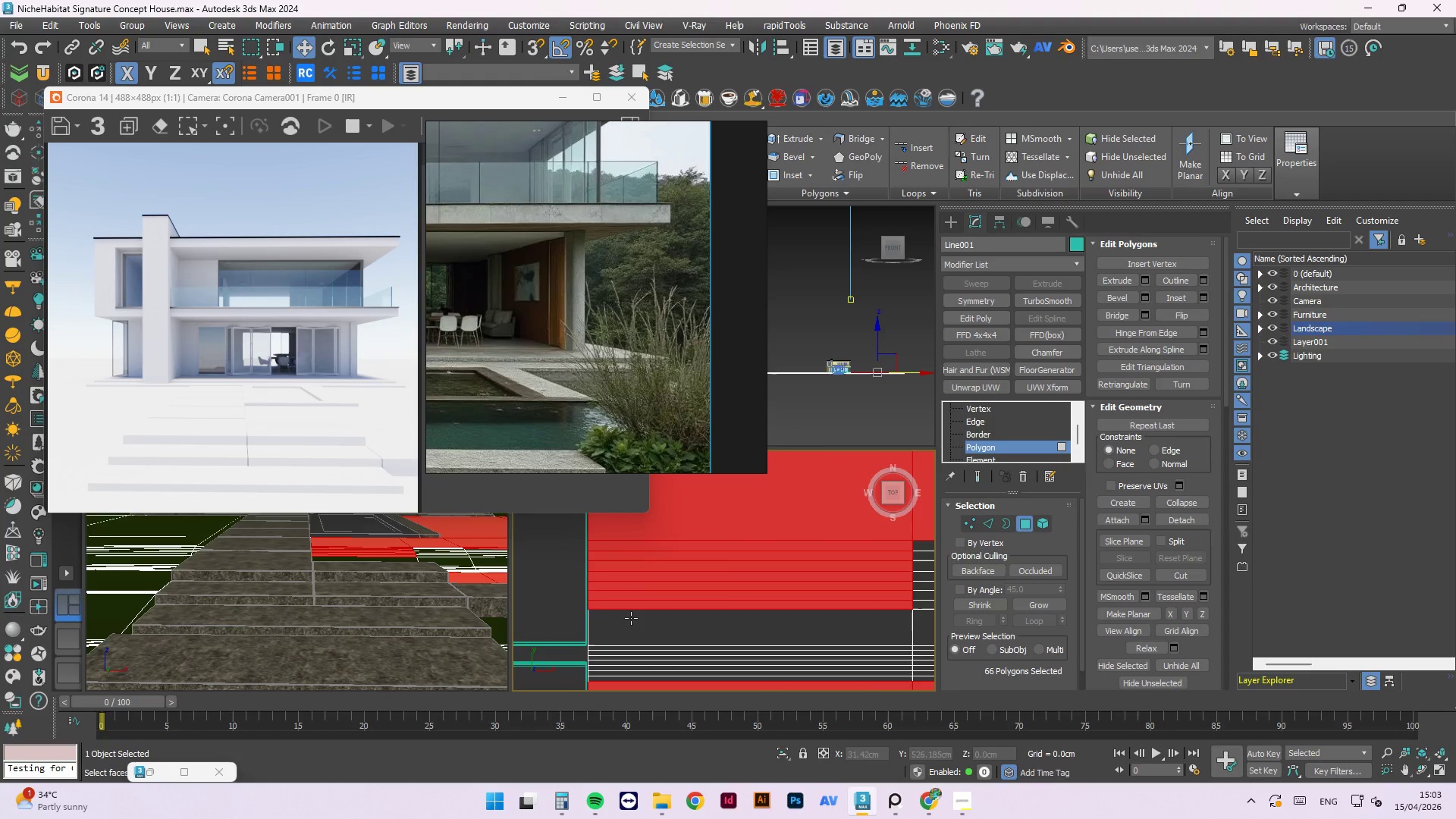 
double_click([631, 618])
 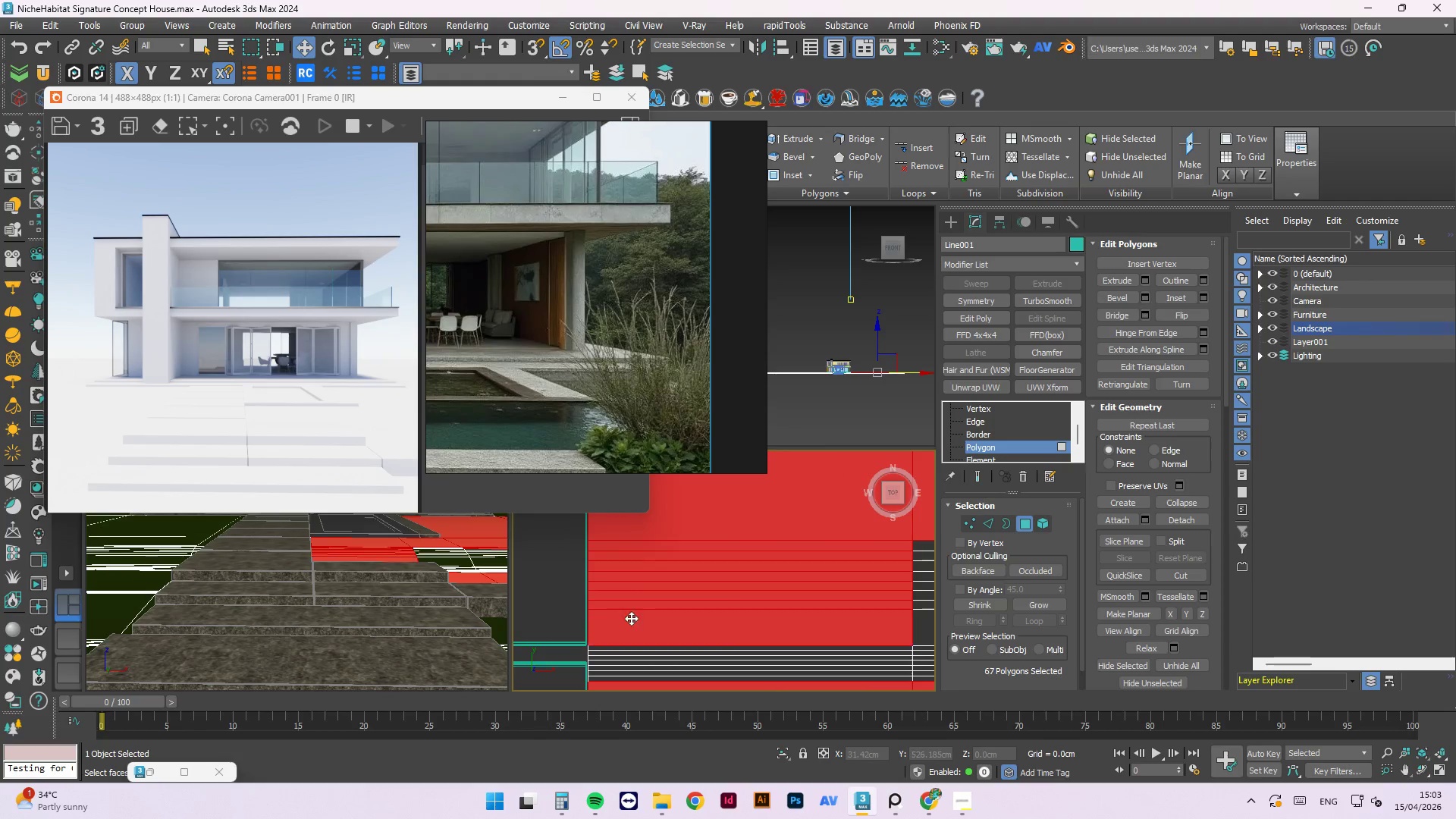 
hold_key(key=ControlLeft, duration=0.33)
 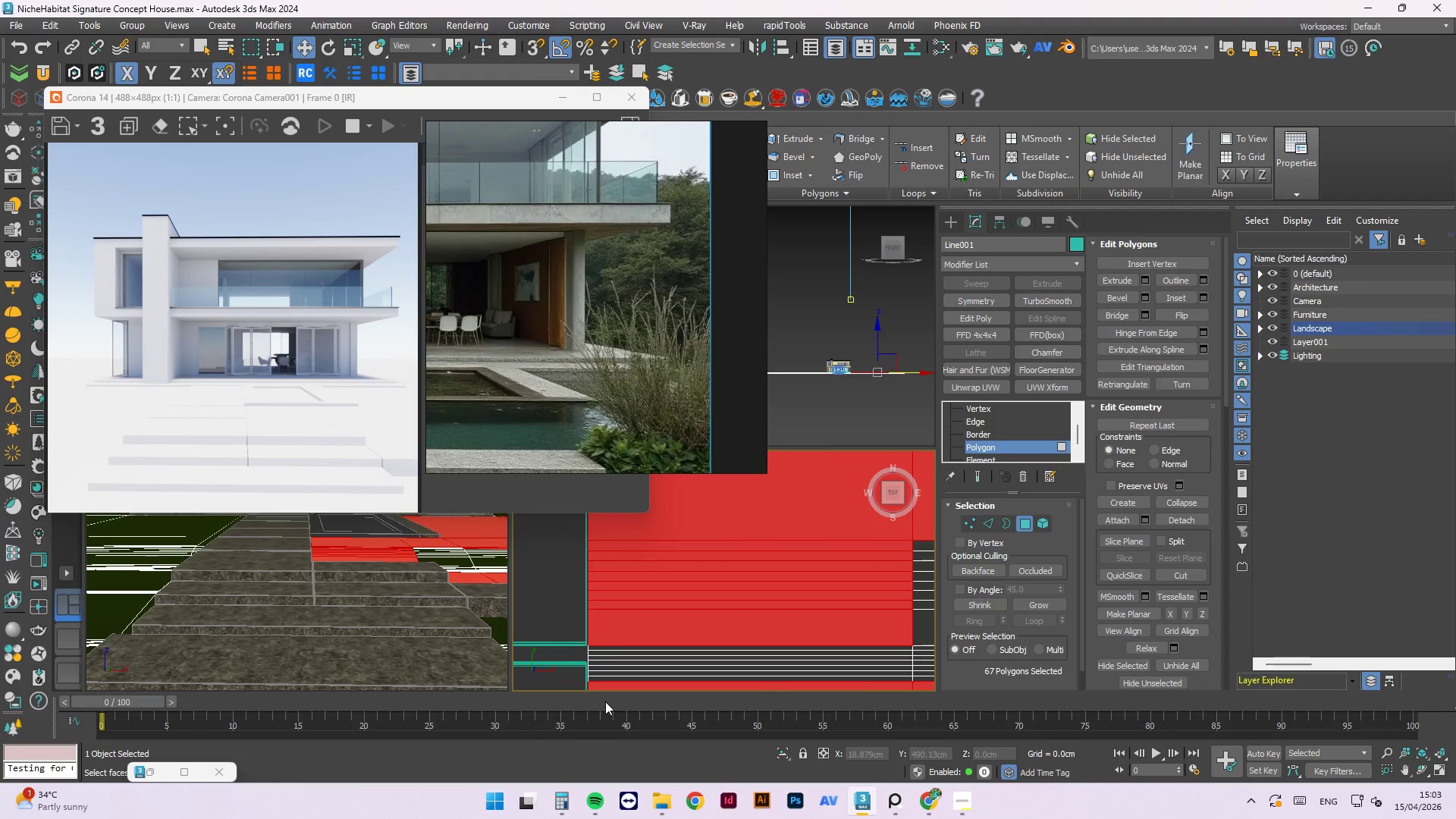 
hold_key(key=ControlLeft, duration=1.8)
 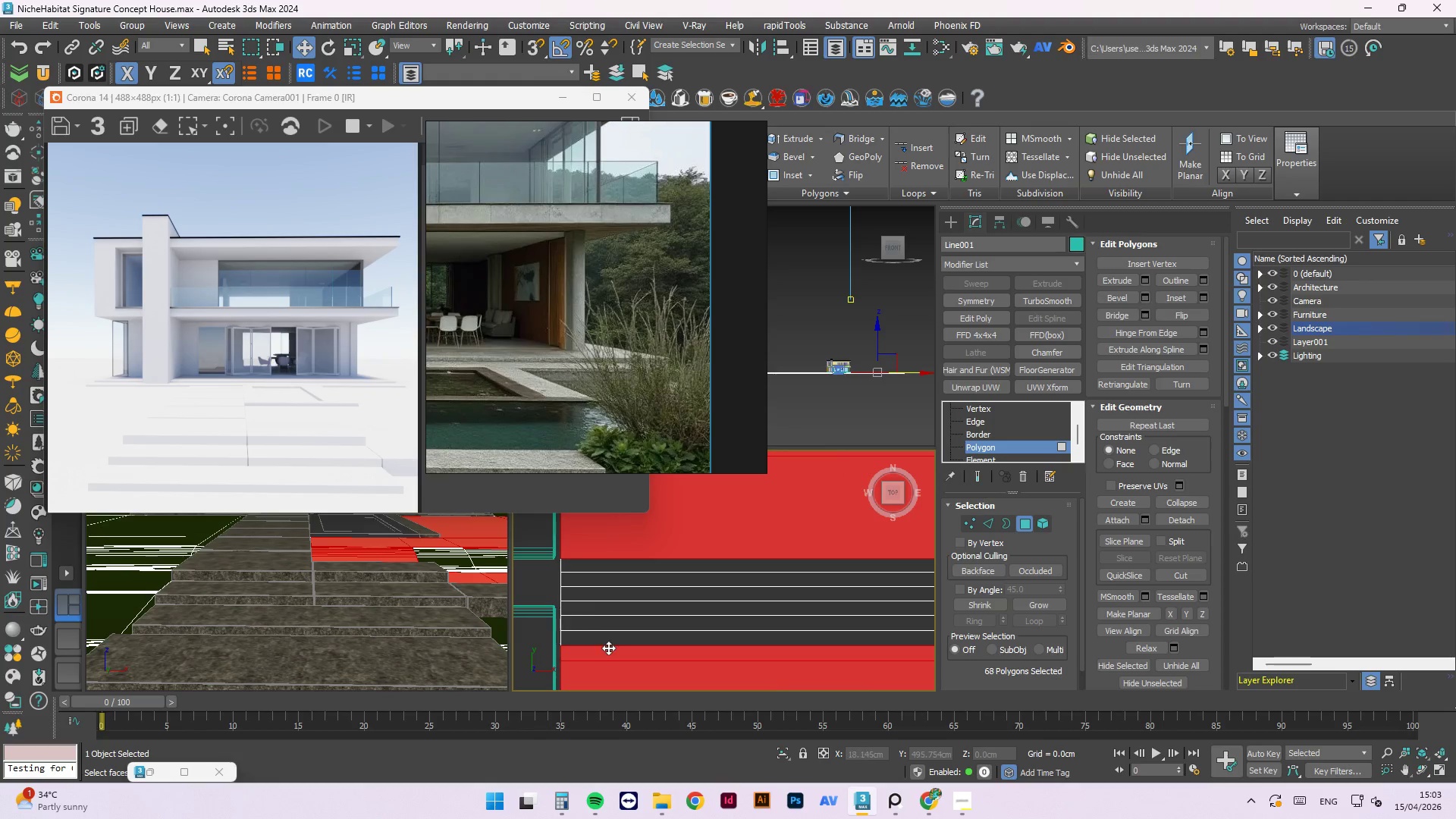 
hold_key(key=ControlLeft, duration=1.5)
 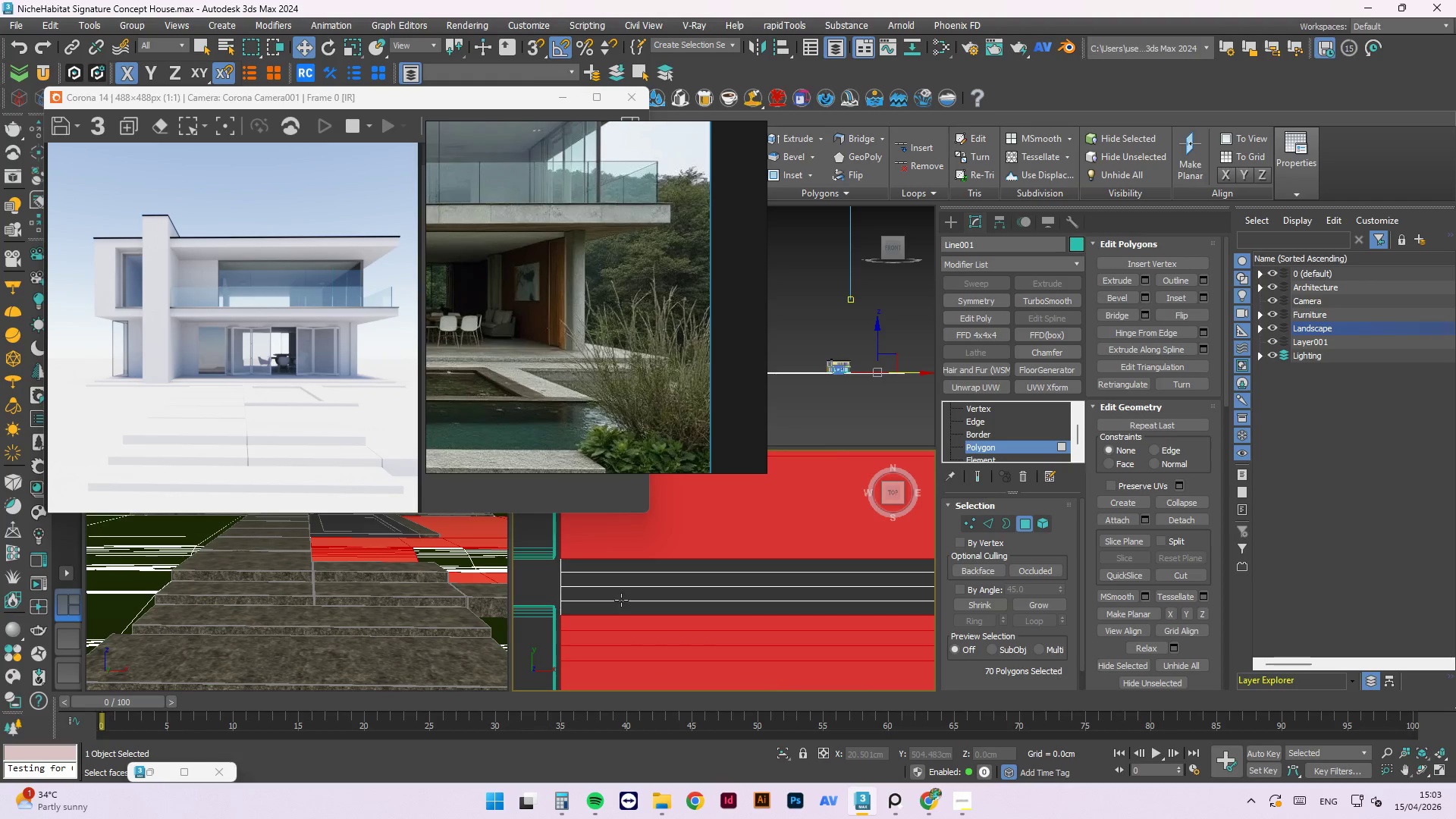 
scroll: coordinate [613, 639], scroll_direction: up, amount: 5.0
 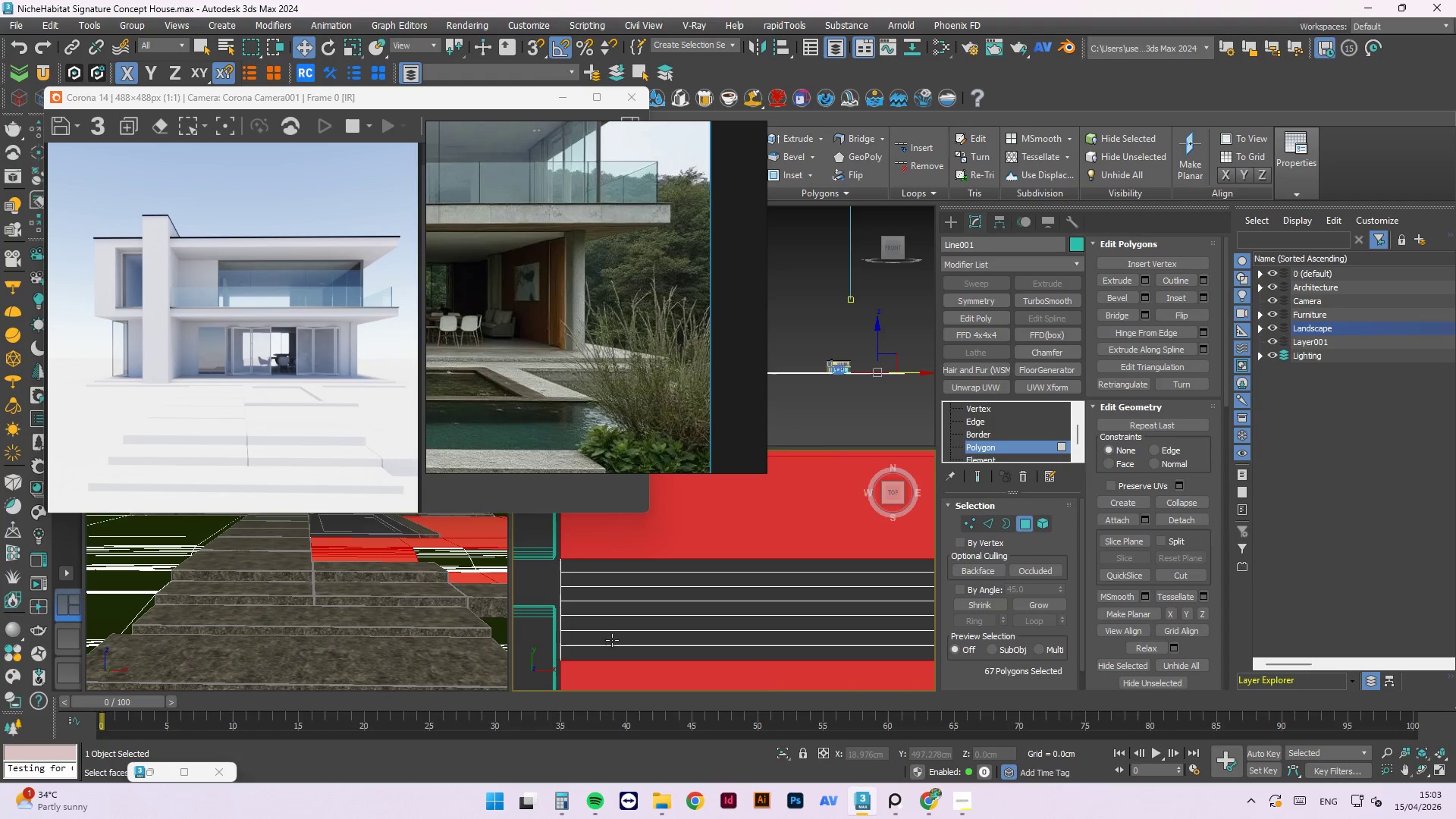 
left_click([608, 648])
 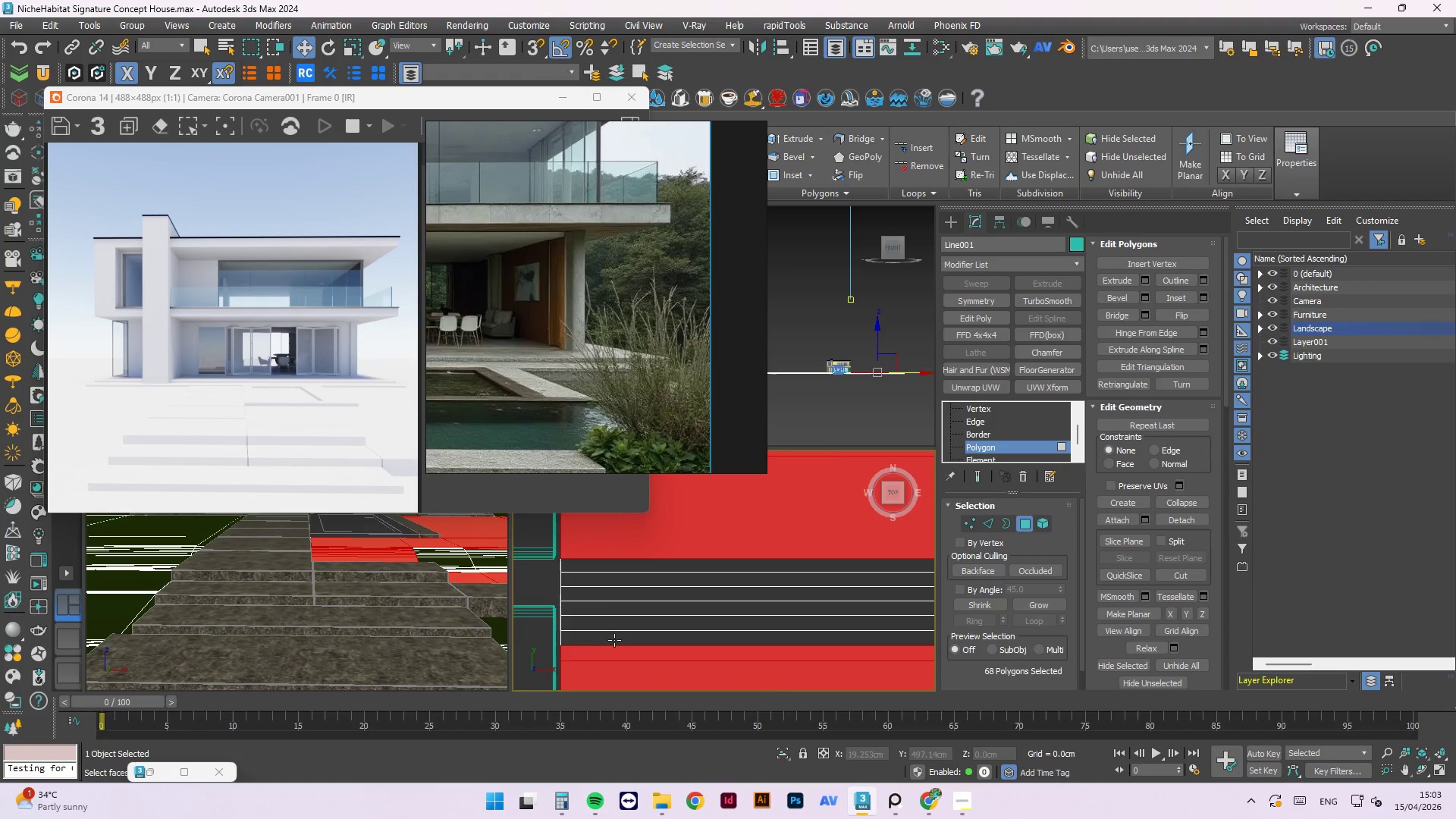 
double_click([615, 639])
 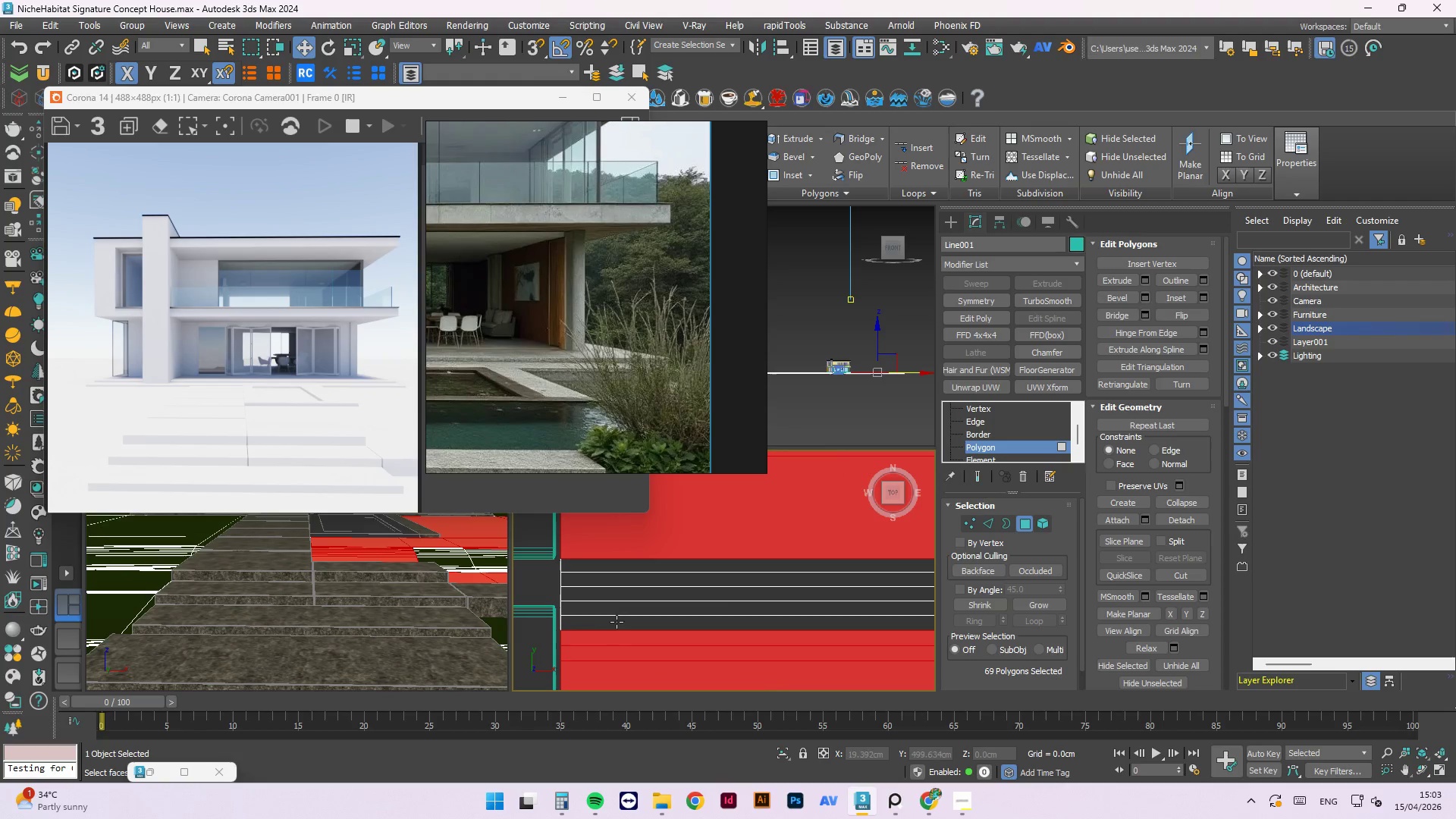 
hold_key(key=ControlLeft, duration=1.53)
left_click([618, 618])
 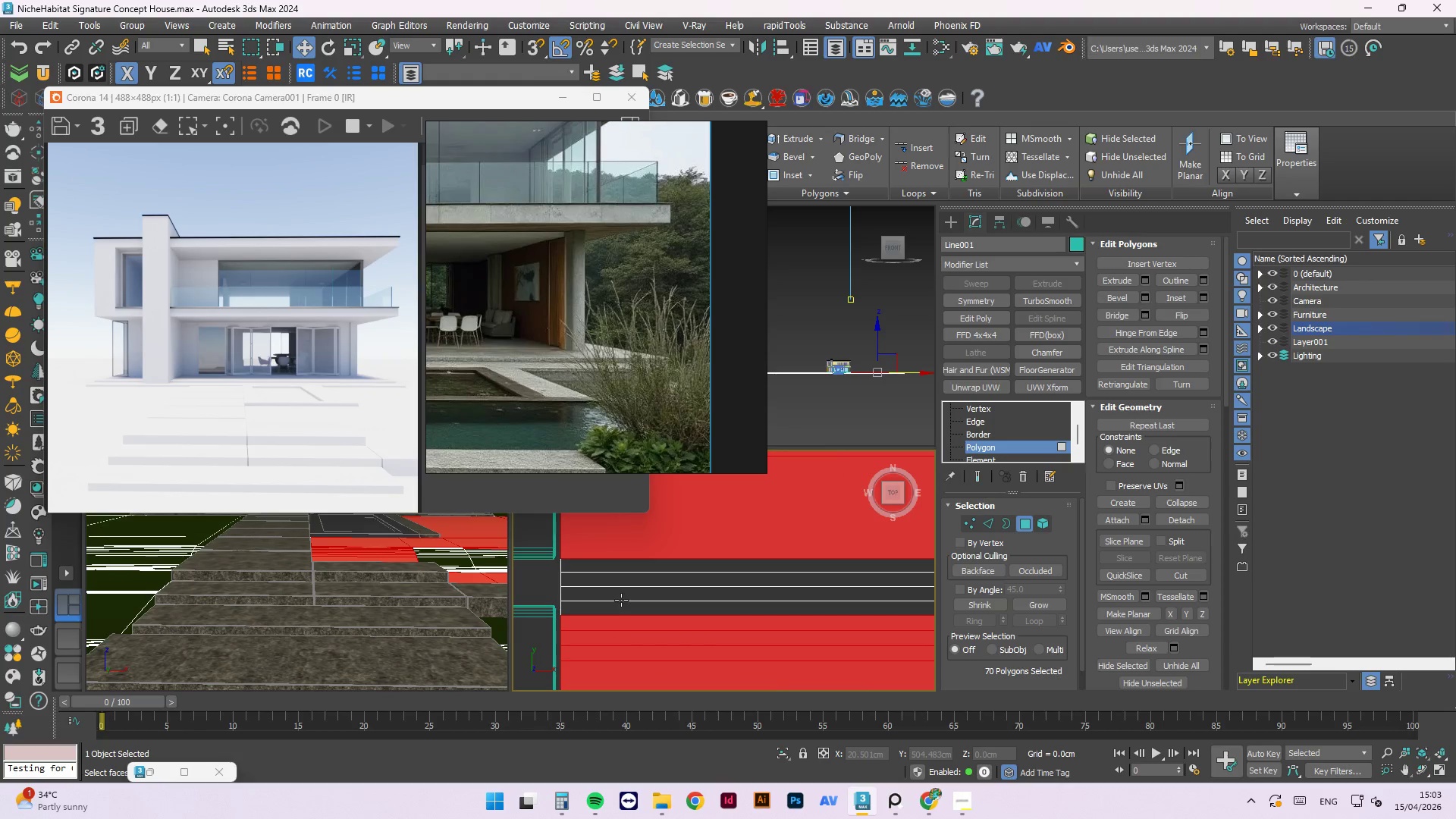 
left_click([621, 607])
 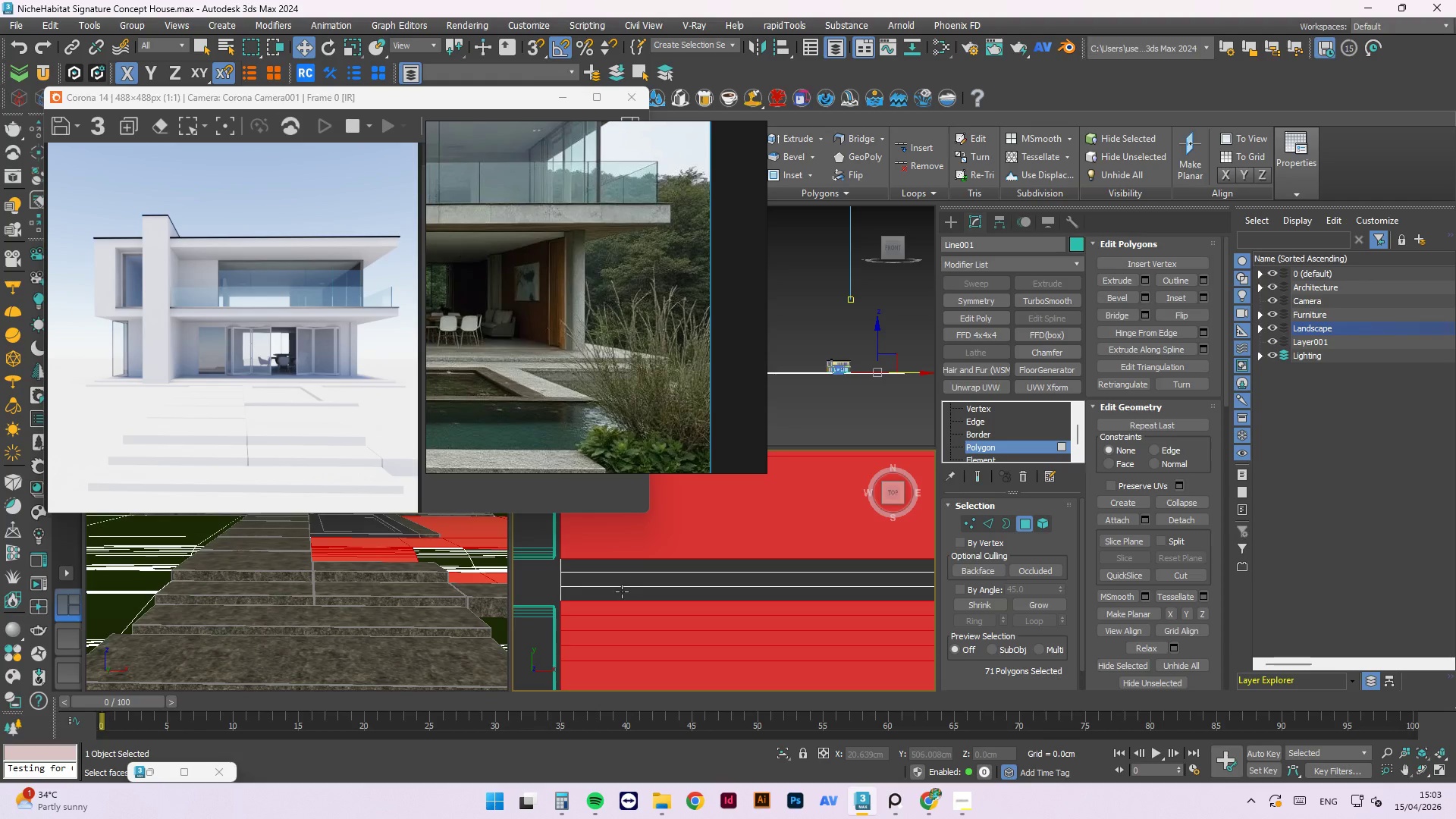 
hold_key(key=ControlLeft, duration=1.11)
left_click([622, 596])
 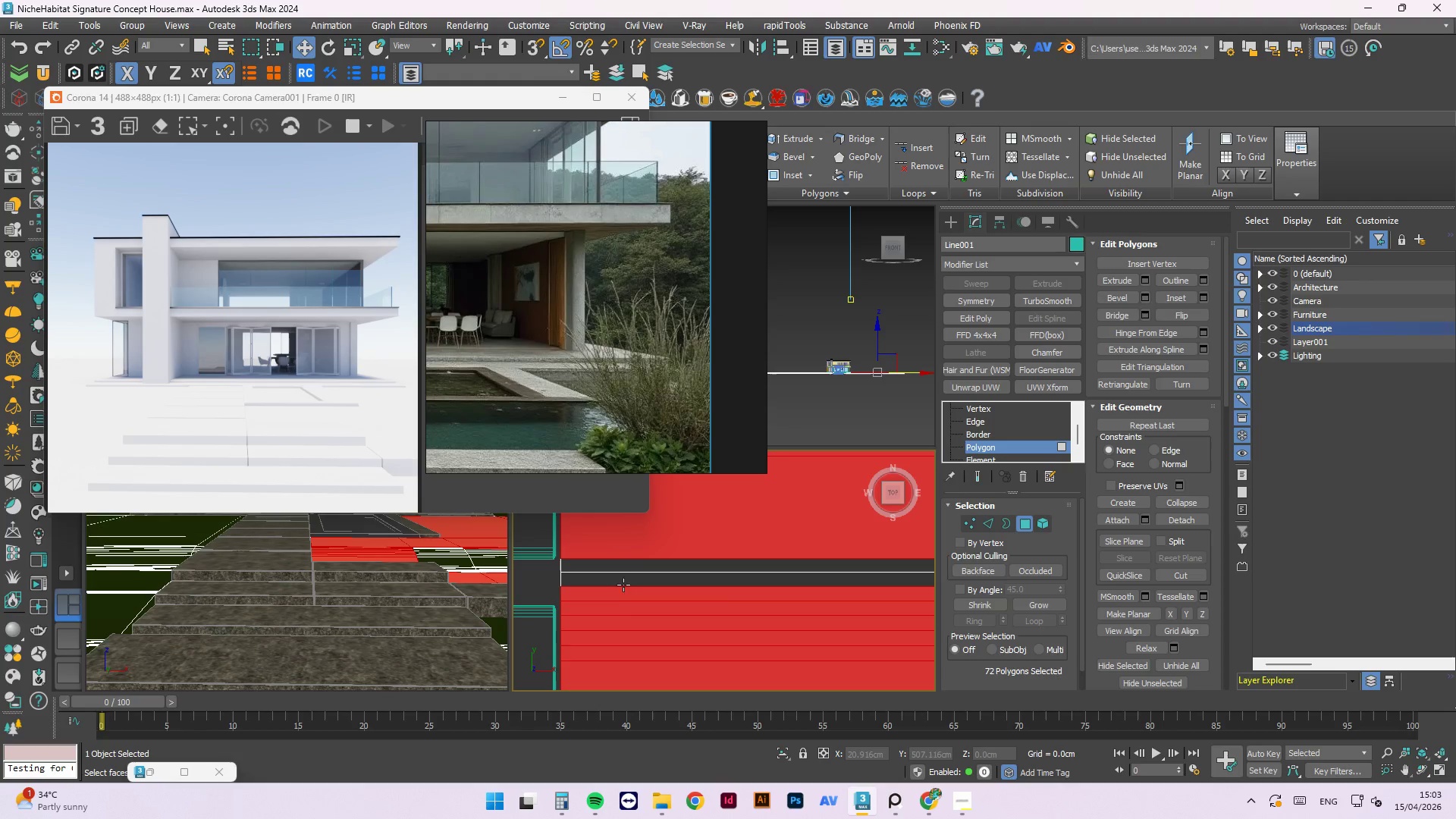 
double_click([623, 584])
 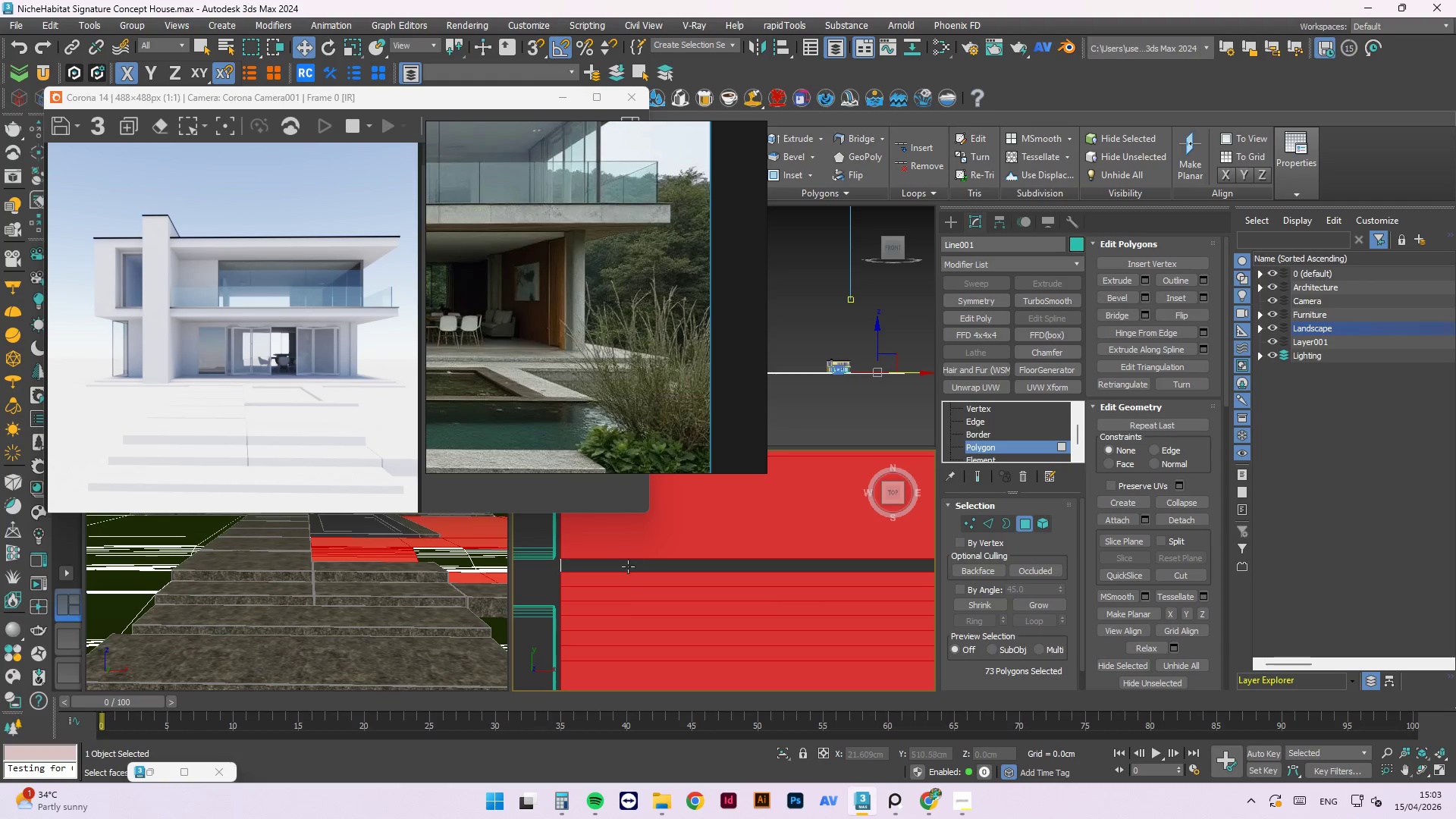 
triple_click([628, 566])
 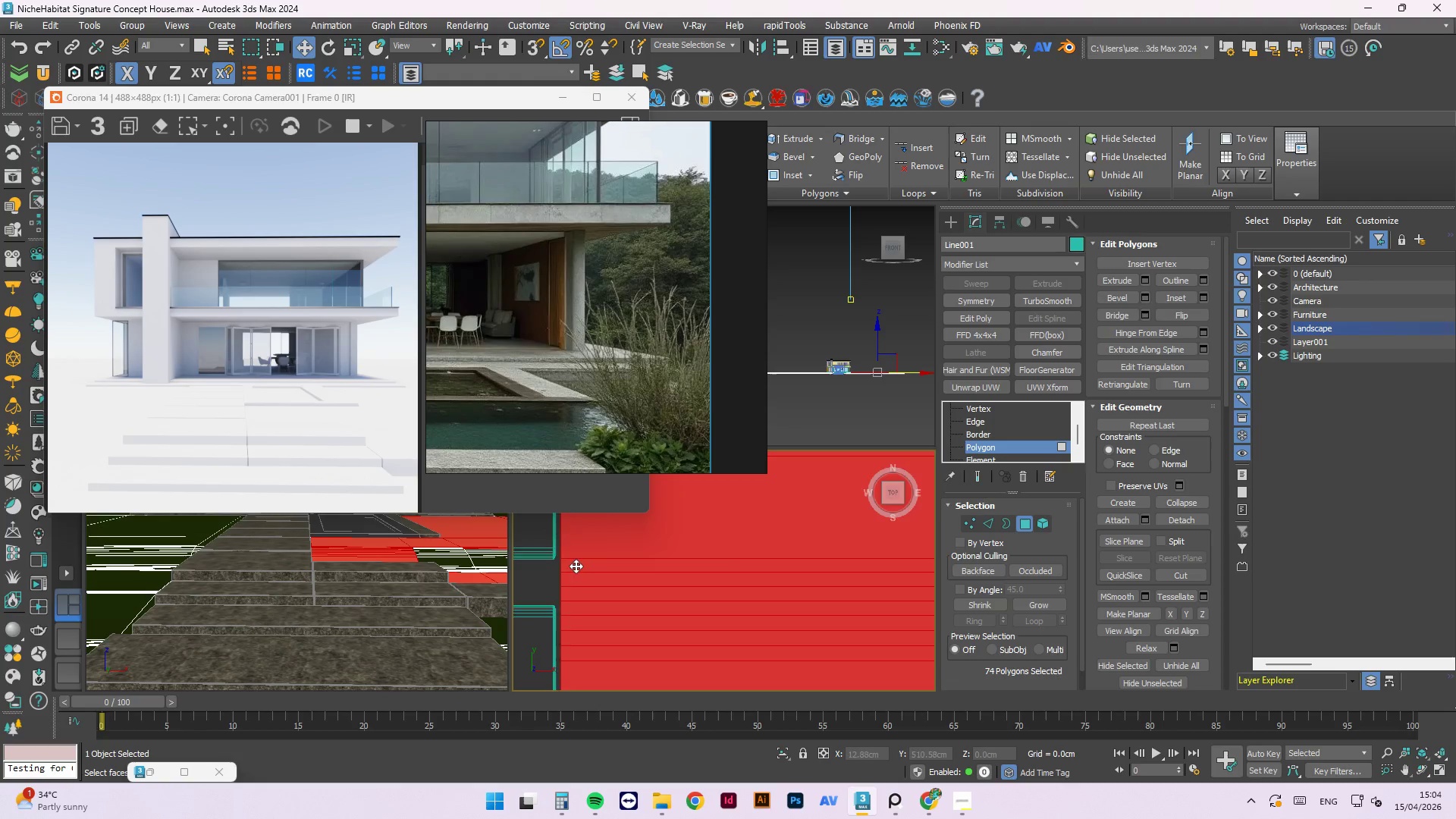 
scroll: coordinate [575, 566], scroll_direction: down, amount: 3.0
 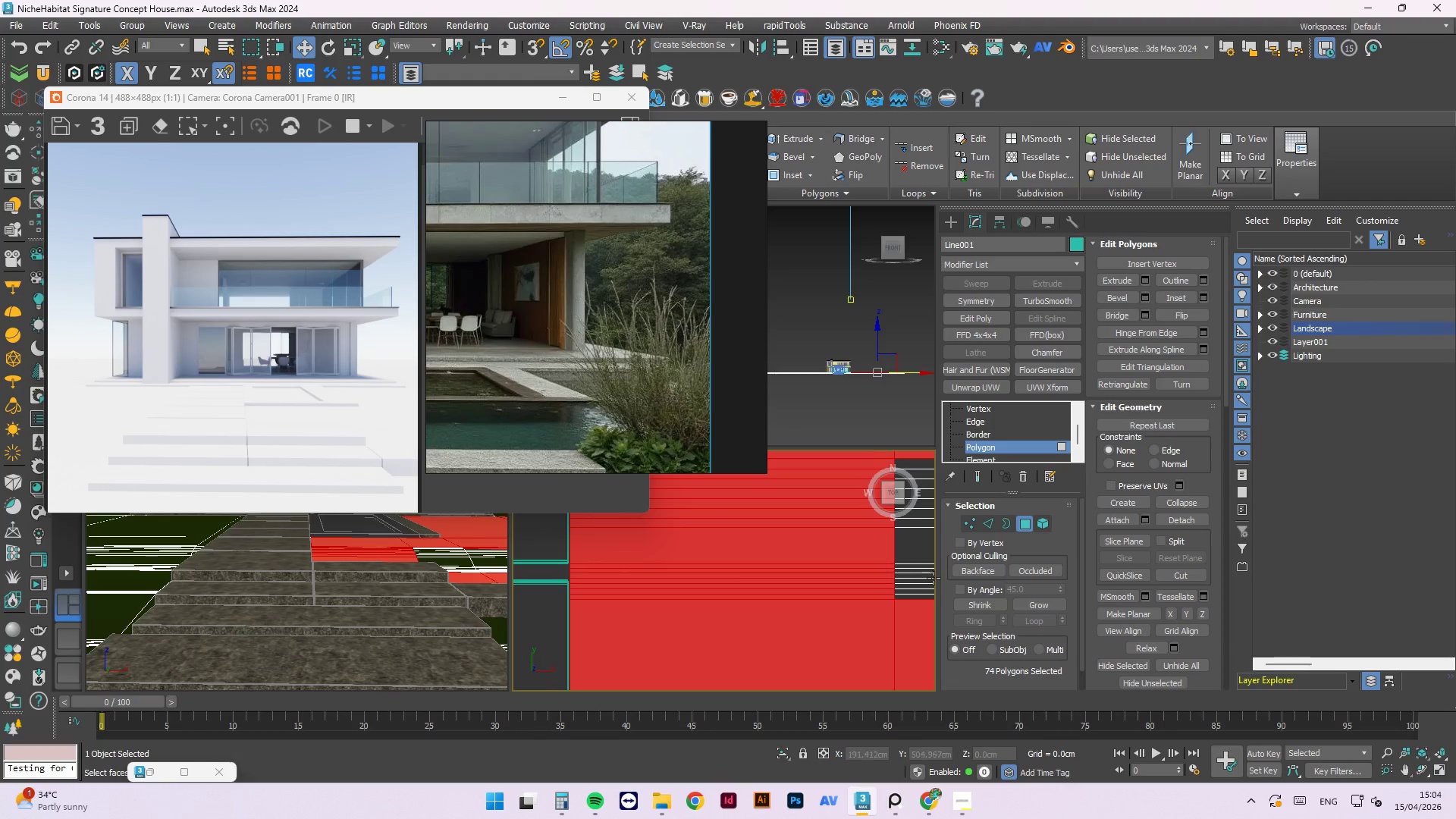 
hold_key(key=ControlLeft, duration=1.5)
 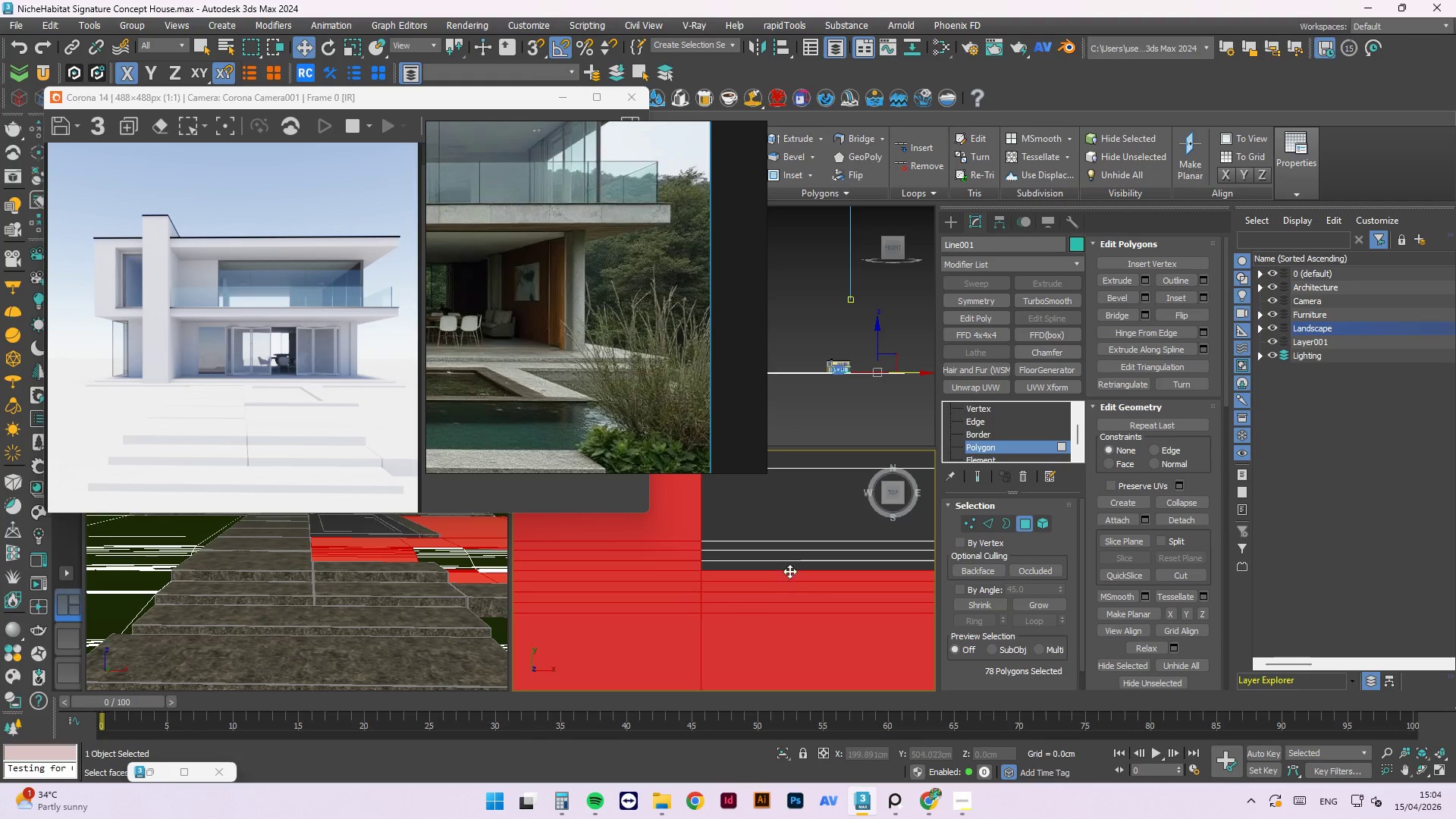 
scroll: coordinate [805, 598], scroll_direction: up, amount: 2.0
 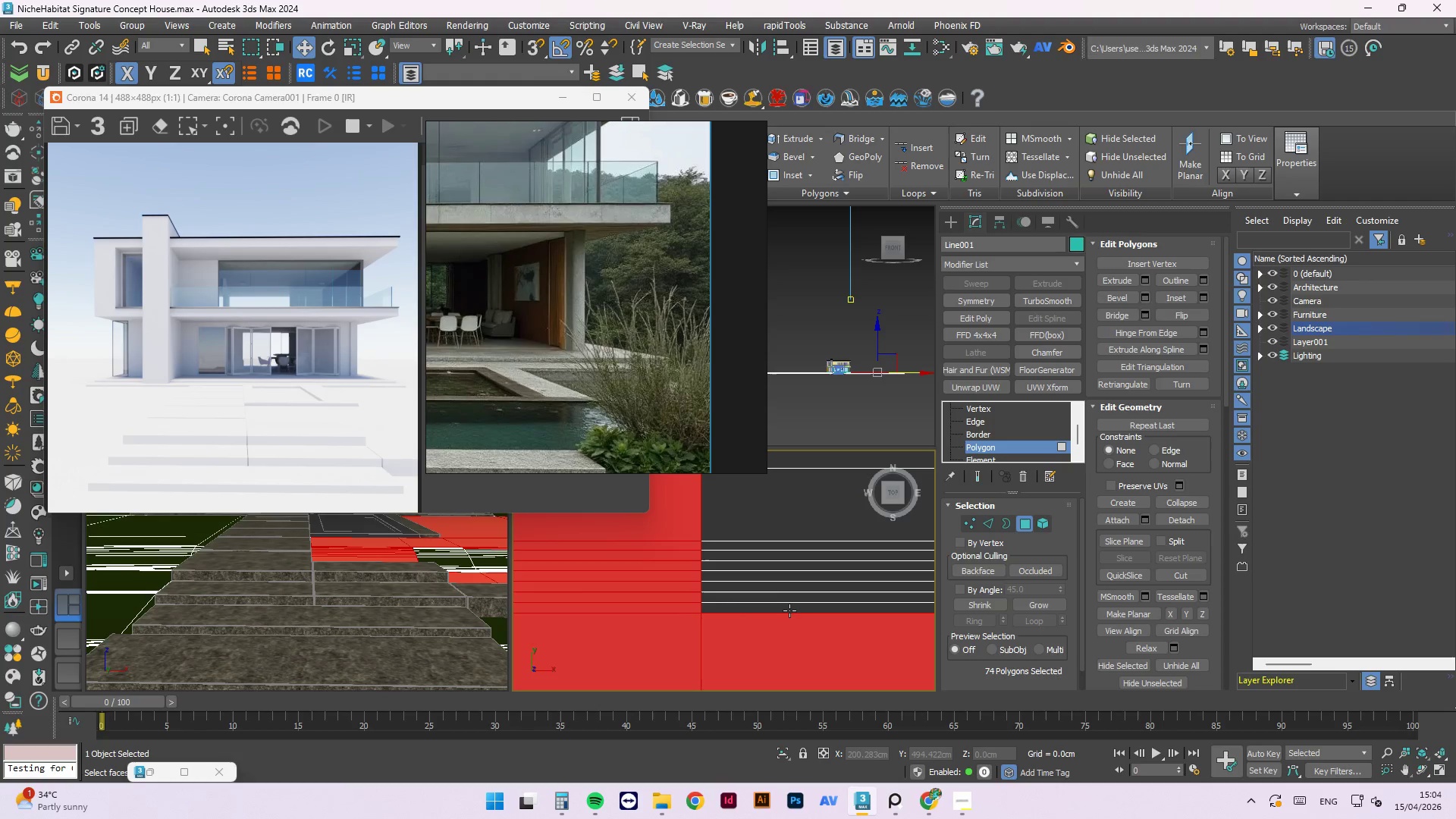 
double_click([788, 599])
 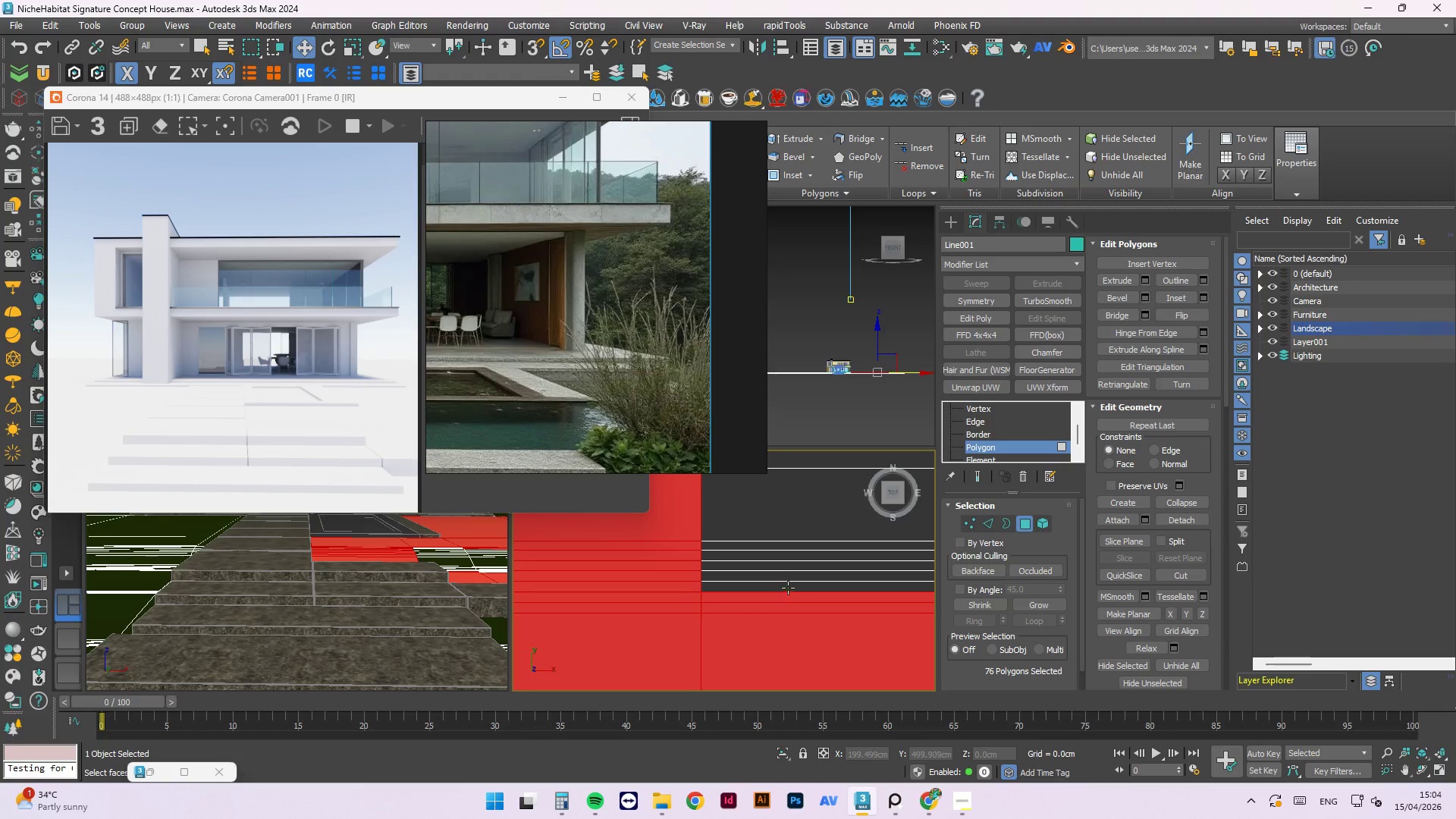 
left_click([788, 588])
 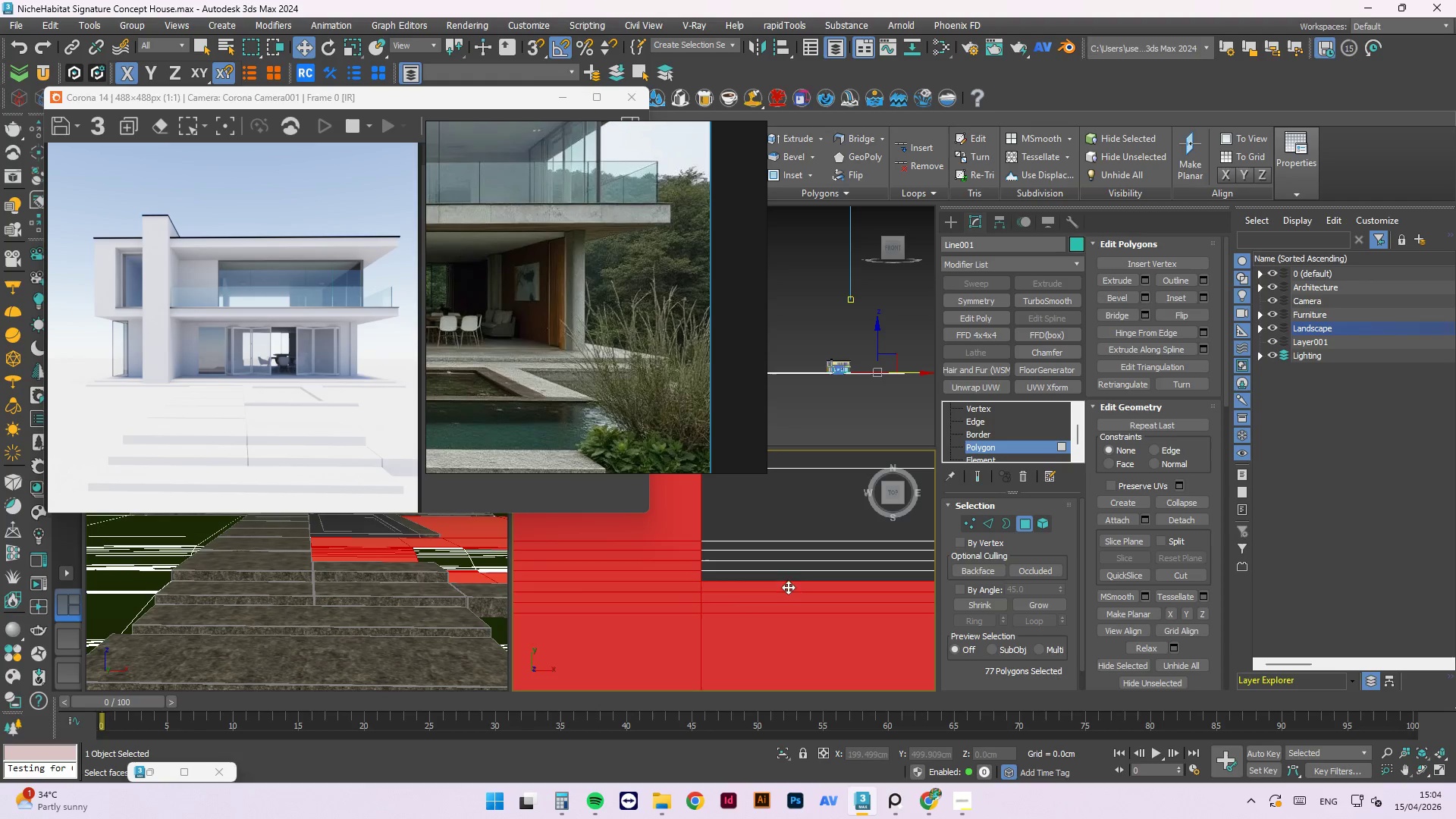 
hold_key(key=ControlLeft, duration=1.52)
double_click([789, 577])
 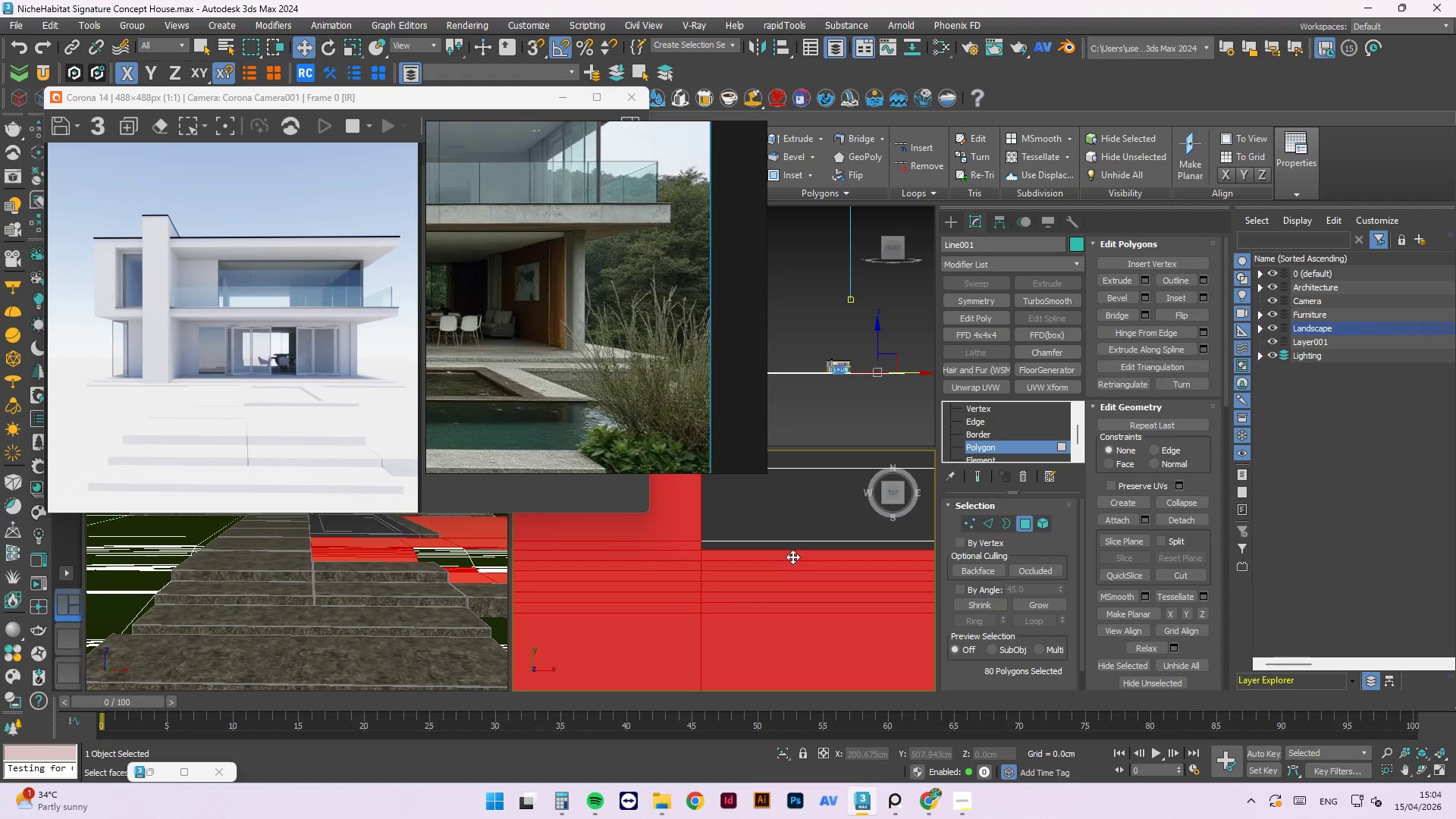 
hold_key(key=ControlLeft, duration=0.67)
triple_click([795, 545])
 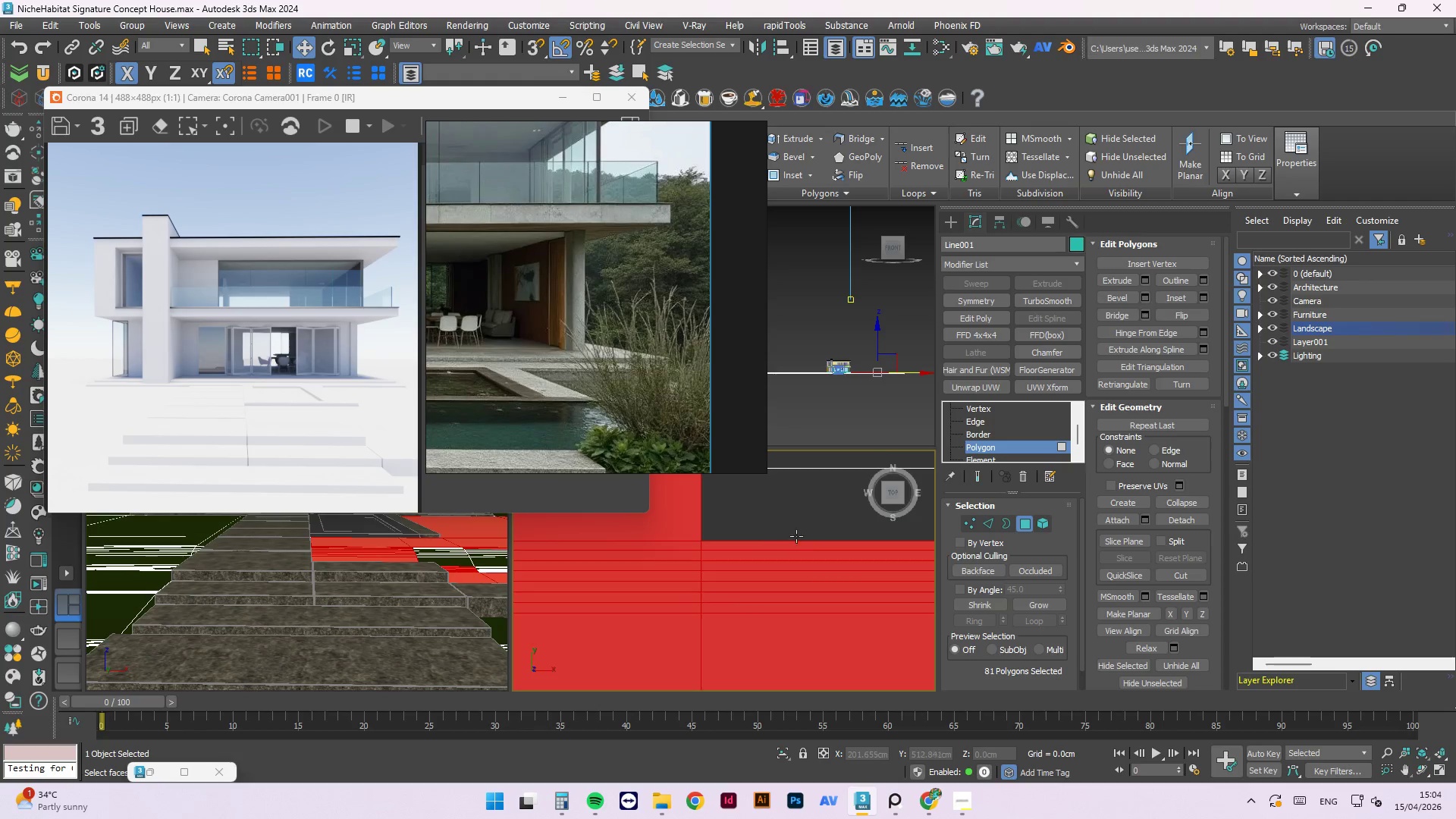 
triple_click([797, 533])
 